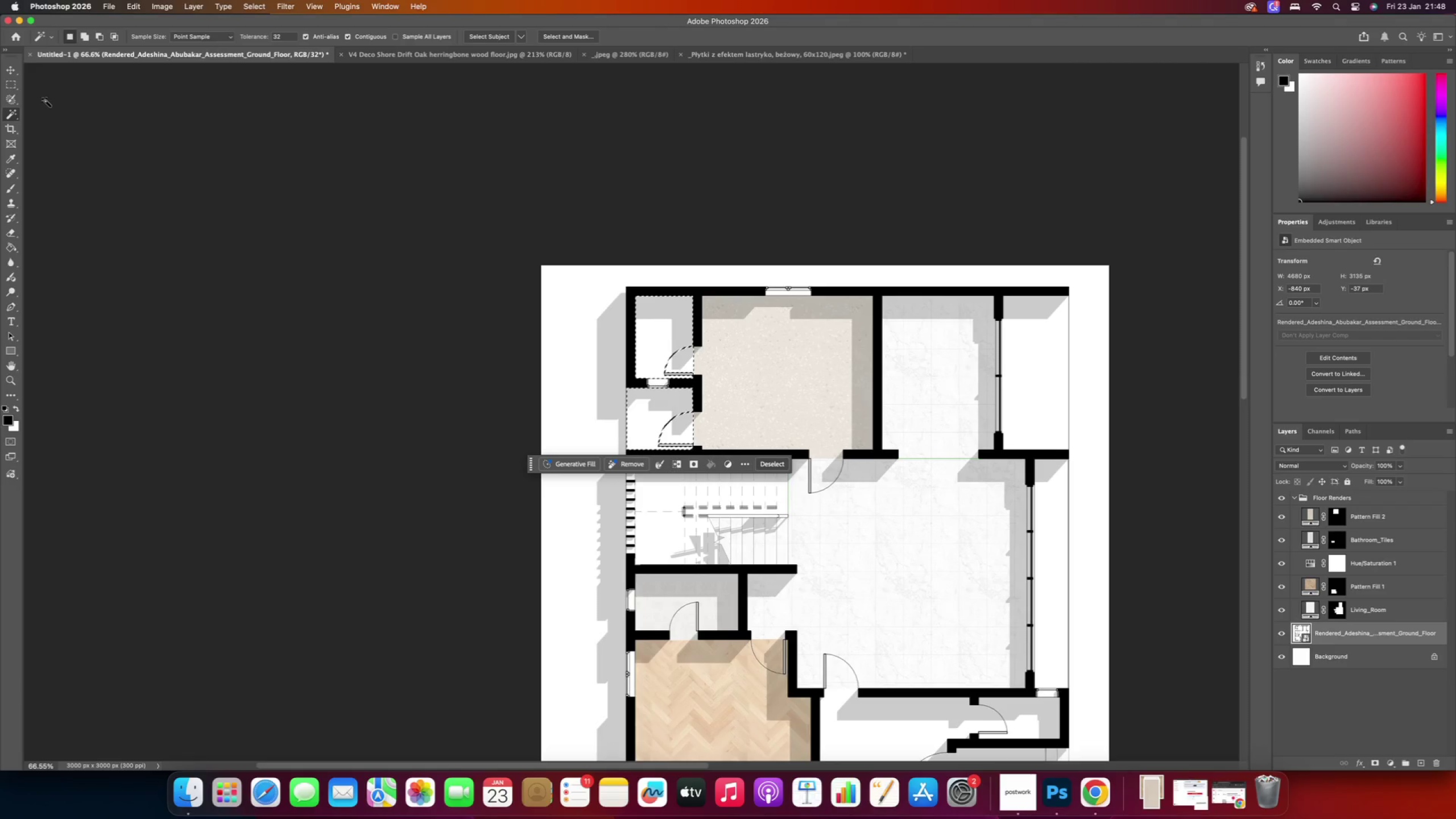 
scroll: coordinate [962, 485], scroll_direction: down, amount: 12.0
 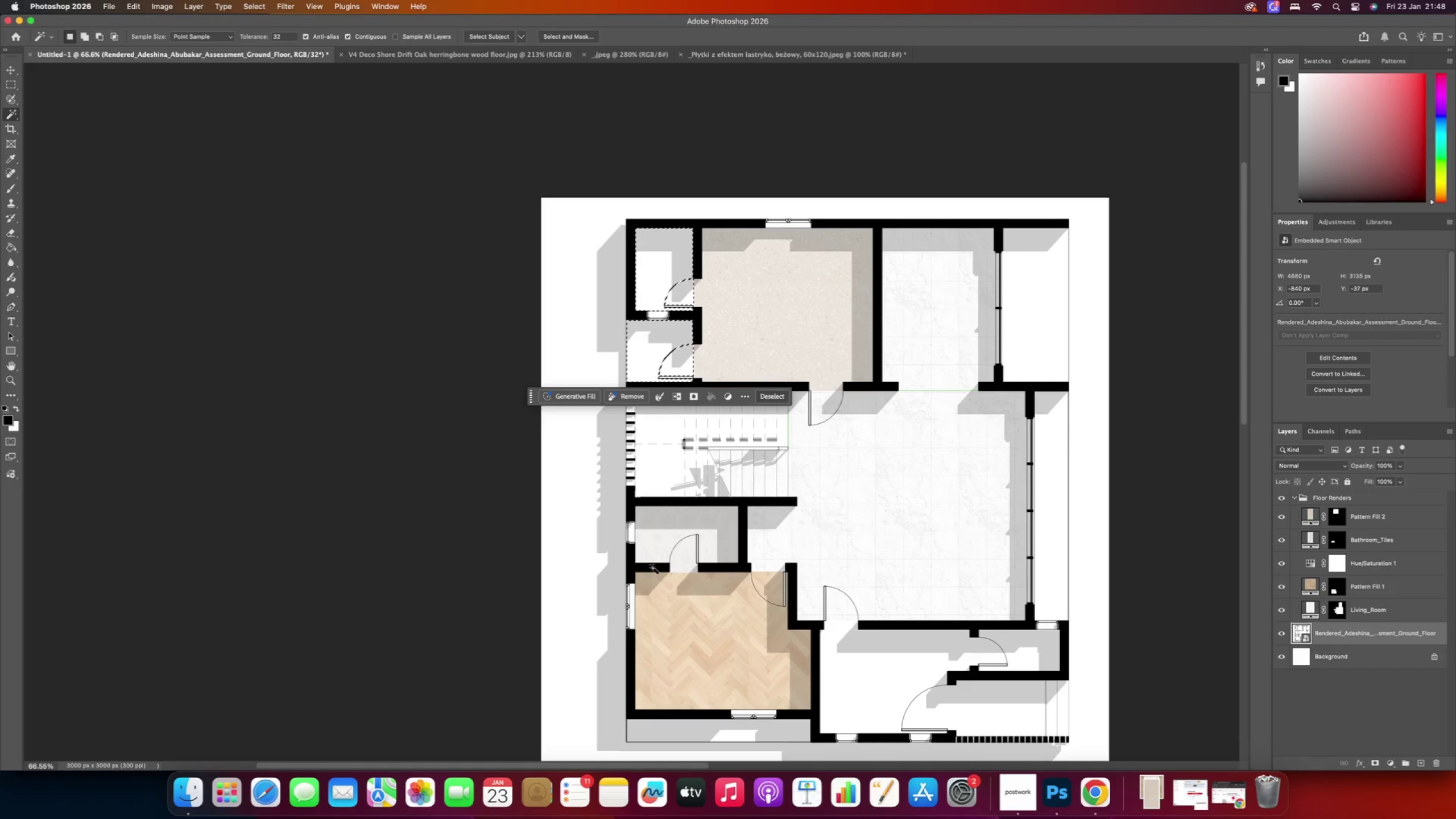 
left_click([1334, 535])
 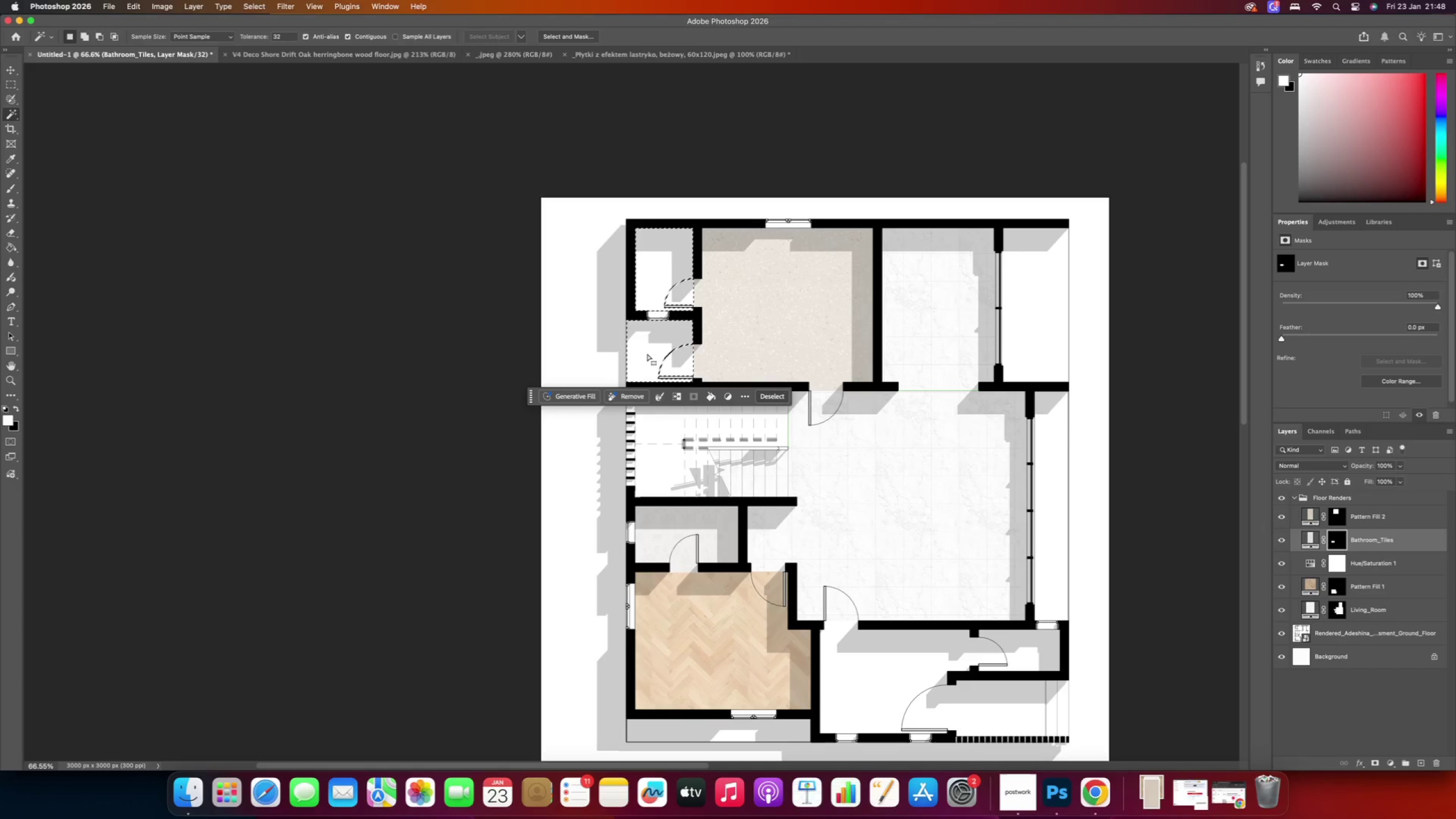 
hold_key(key=AltRight, duration=4.3)
scroll: coordinate [748, 424], scroll_direction: up, amount: 14.0
 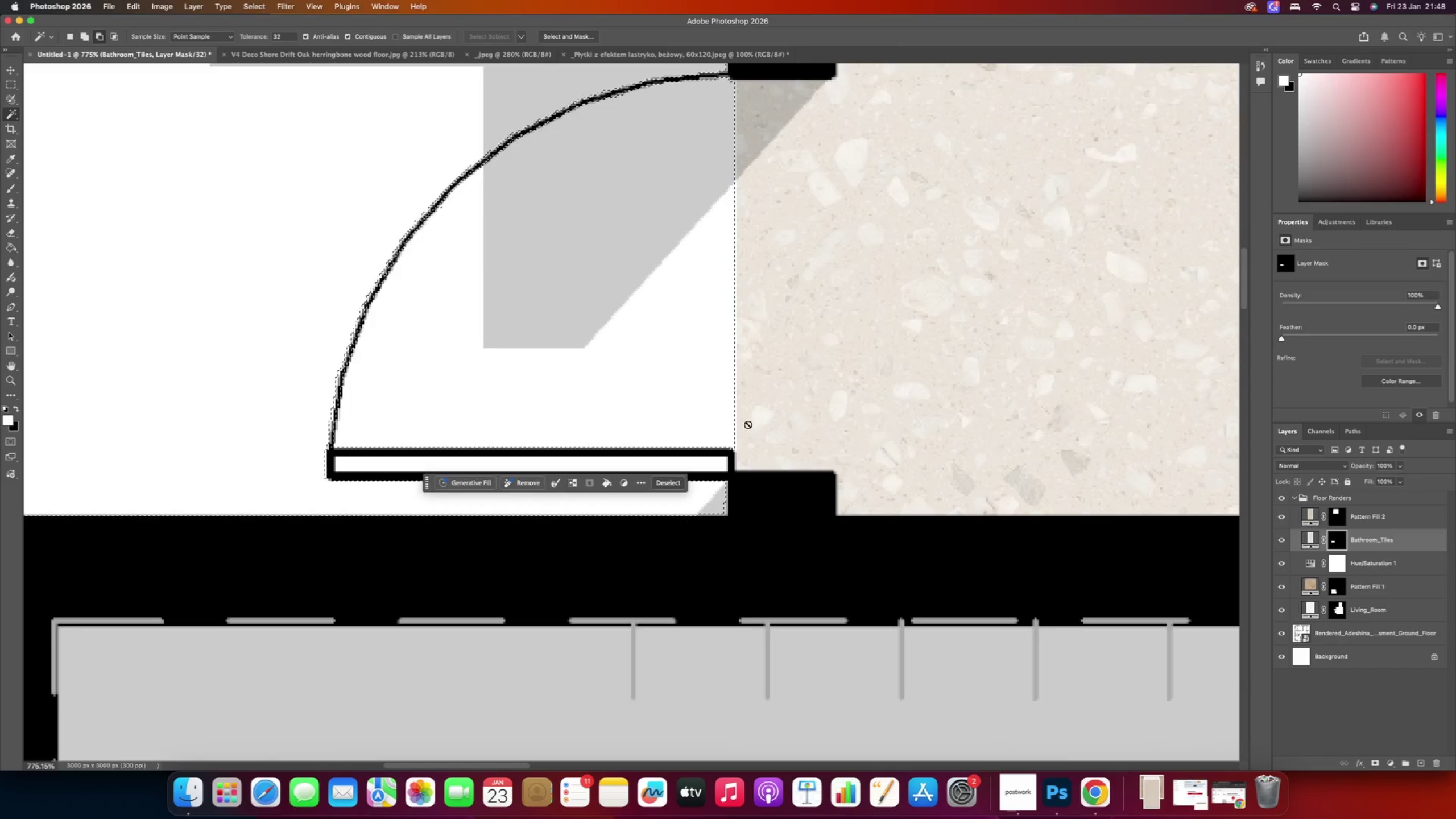 
scroll: coordinate [745, 431], scroll_direction: down, amount: 4.0
 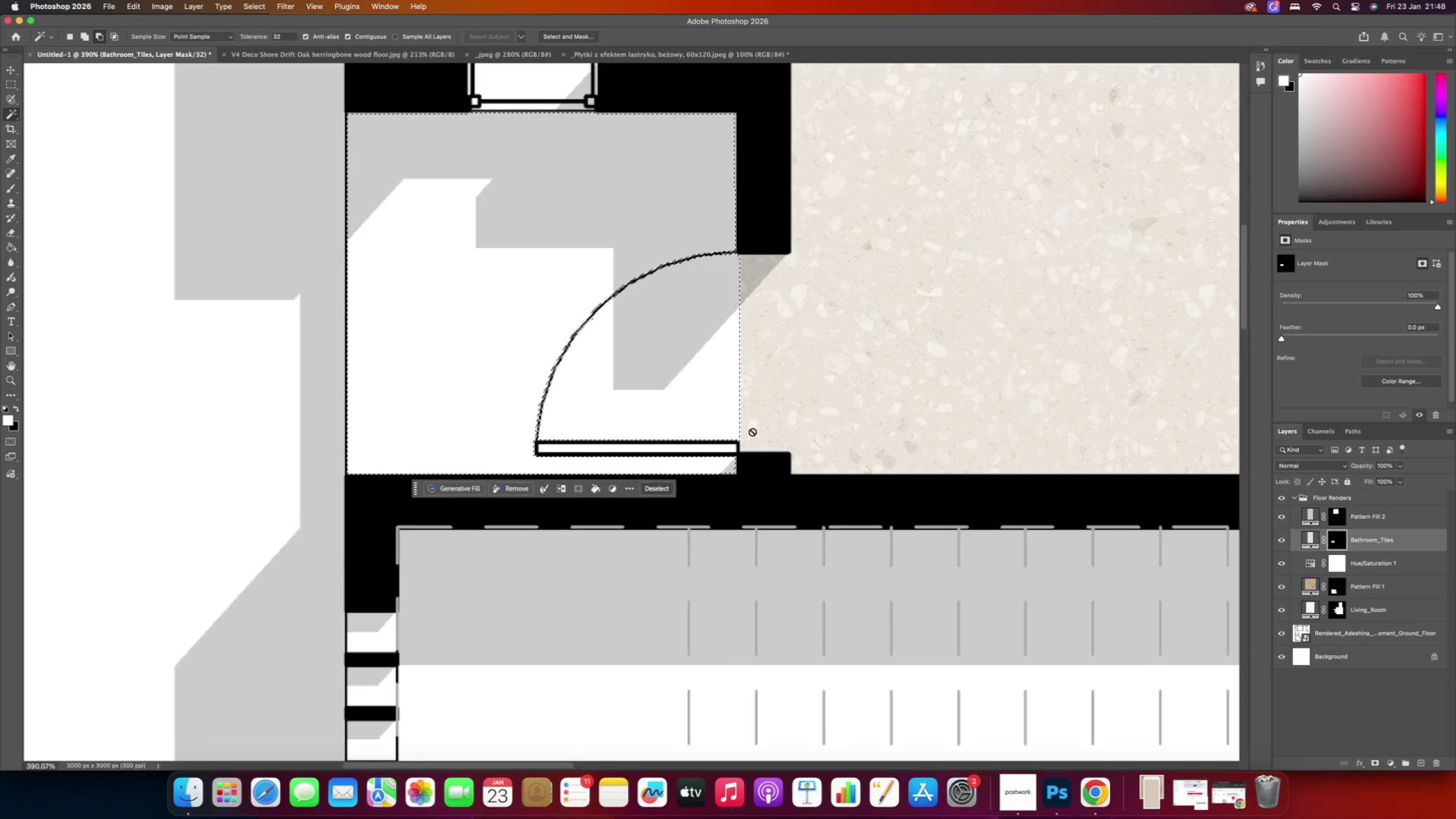 
scroll: coordinate [739, 303], scroll_direction: up, amount: 1.0
 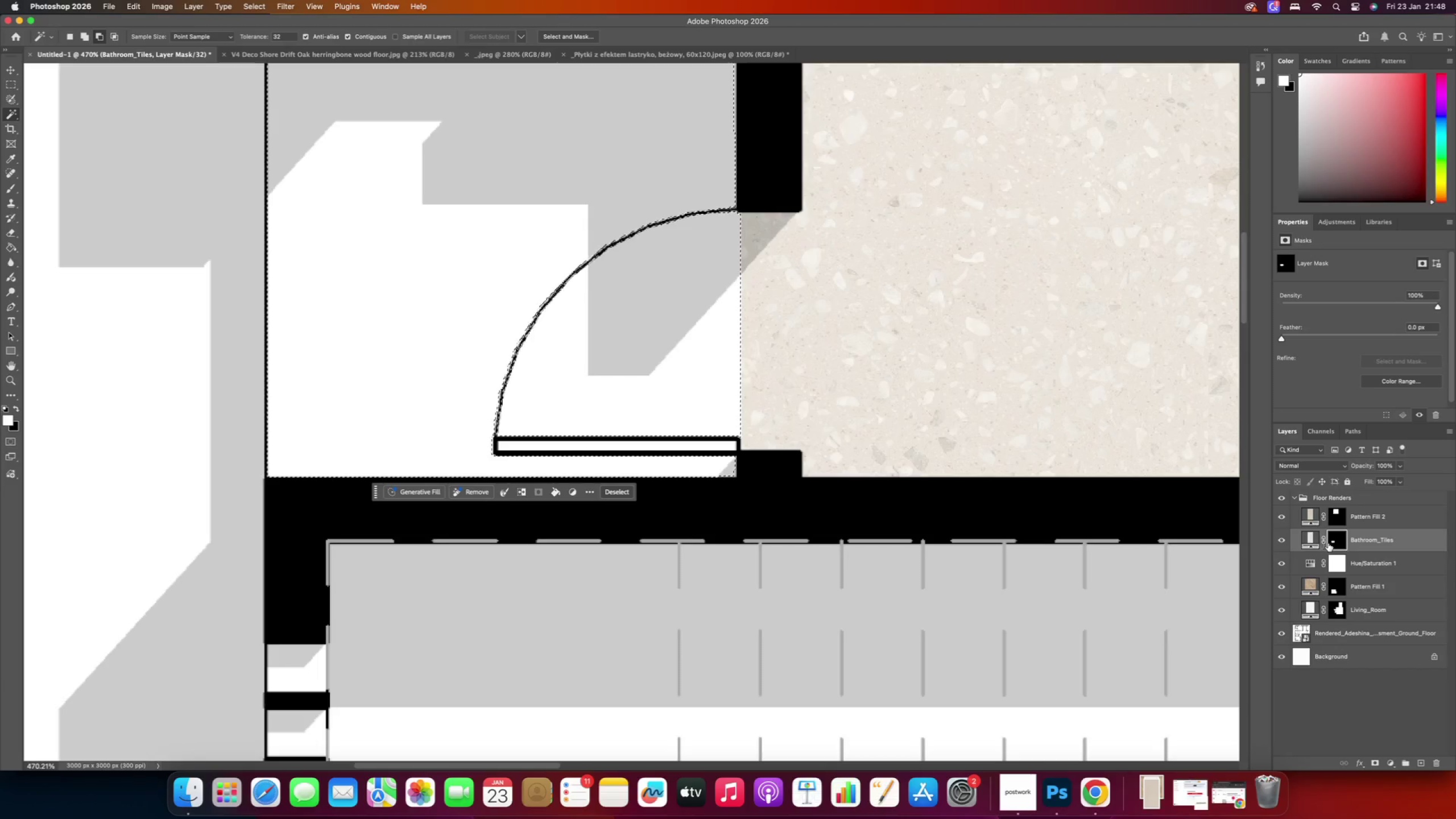 
left_click([1341, 540])
 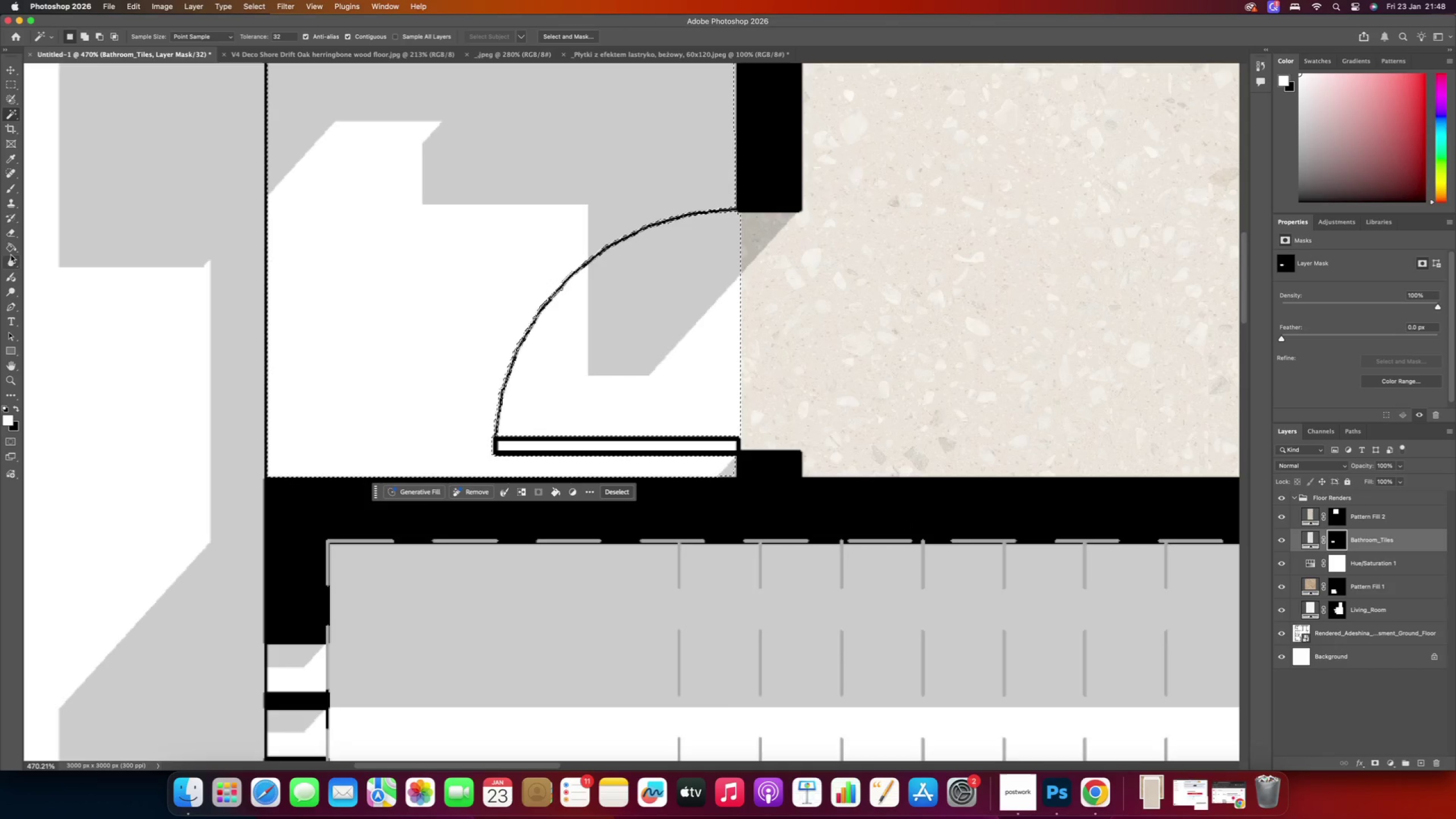 
left_click([9, 249])
 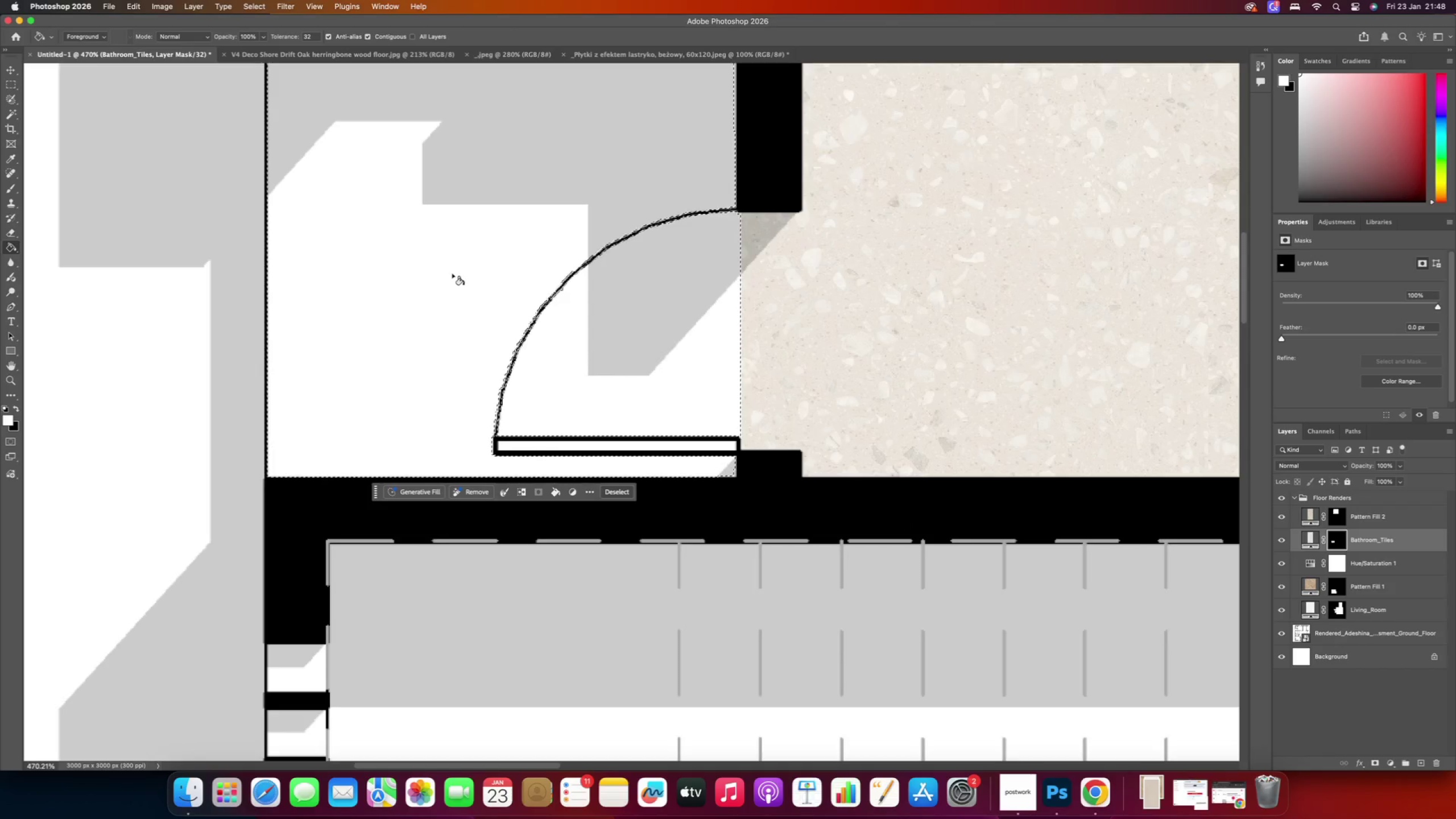 
left_click([452, 274])
 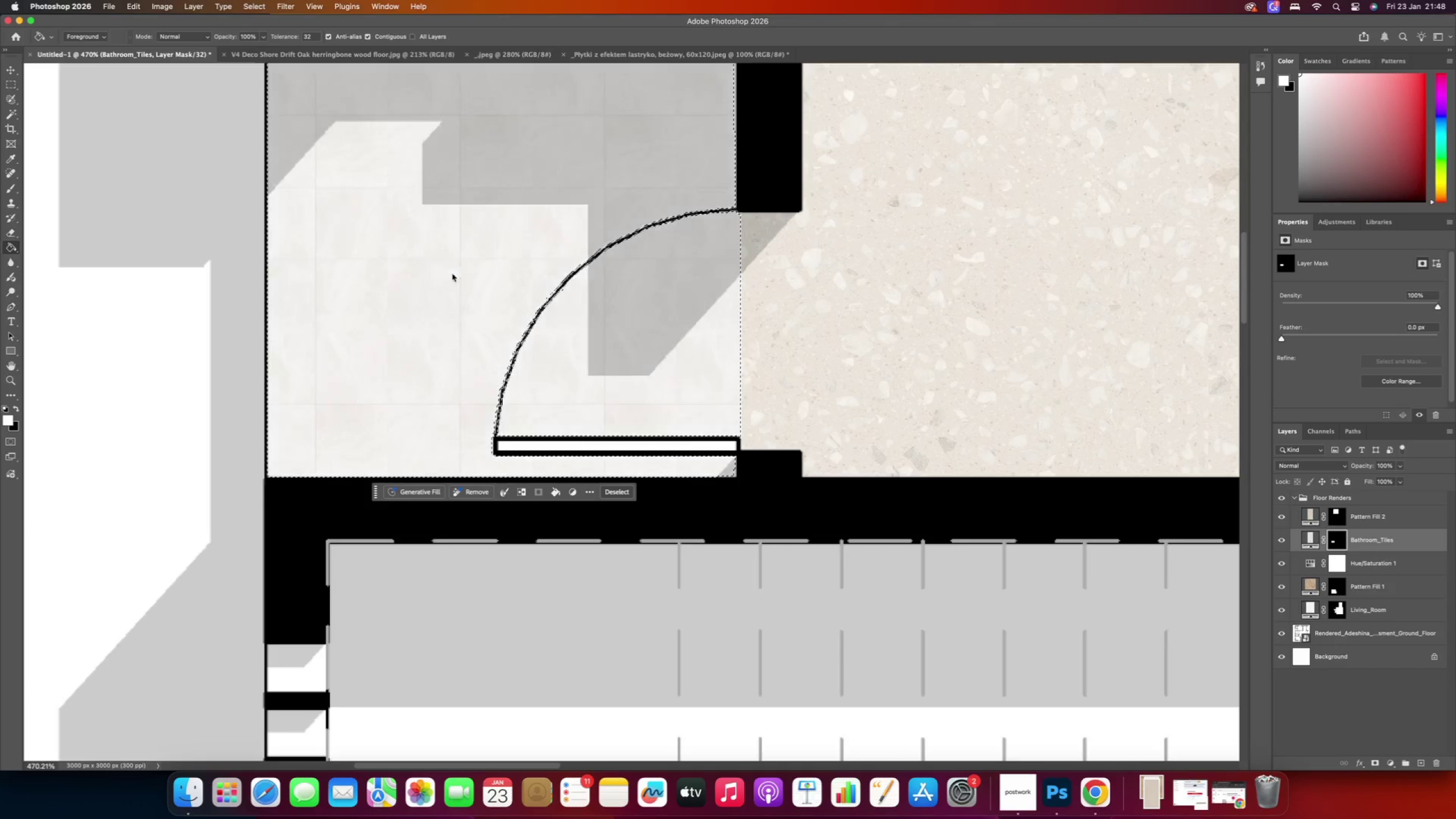 
hold_key(key=AltRight, duration=0.44)
scroll: coordinate [502, 344], scroll_direction: up, amount: 49.0
 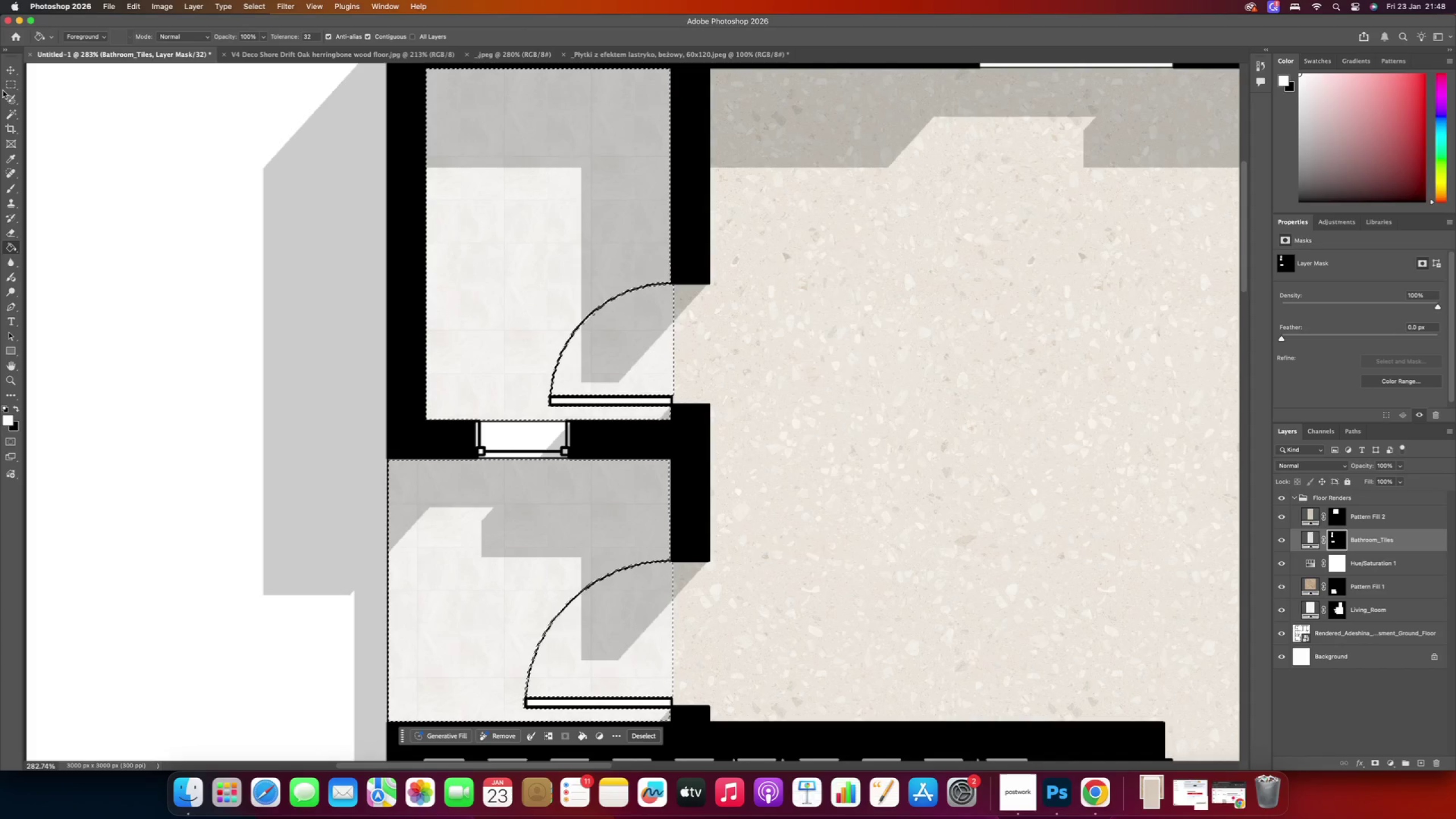 
left_click([10, 87])
 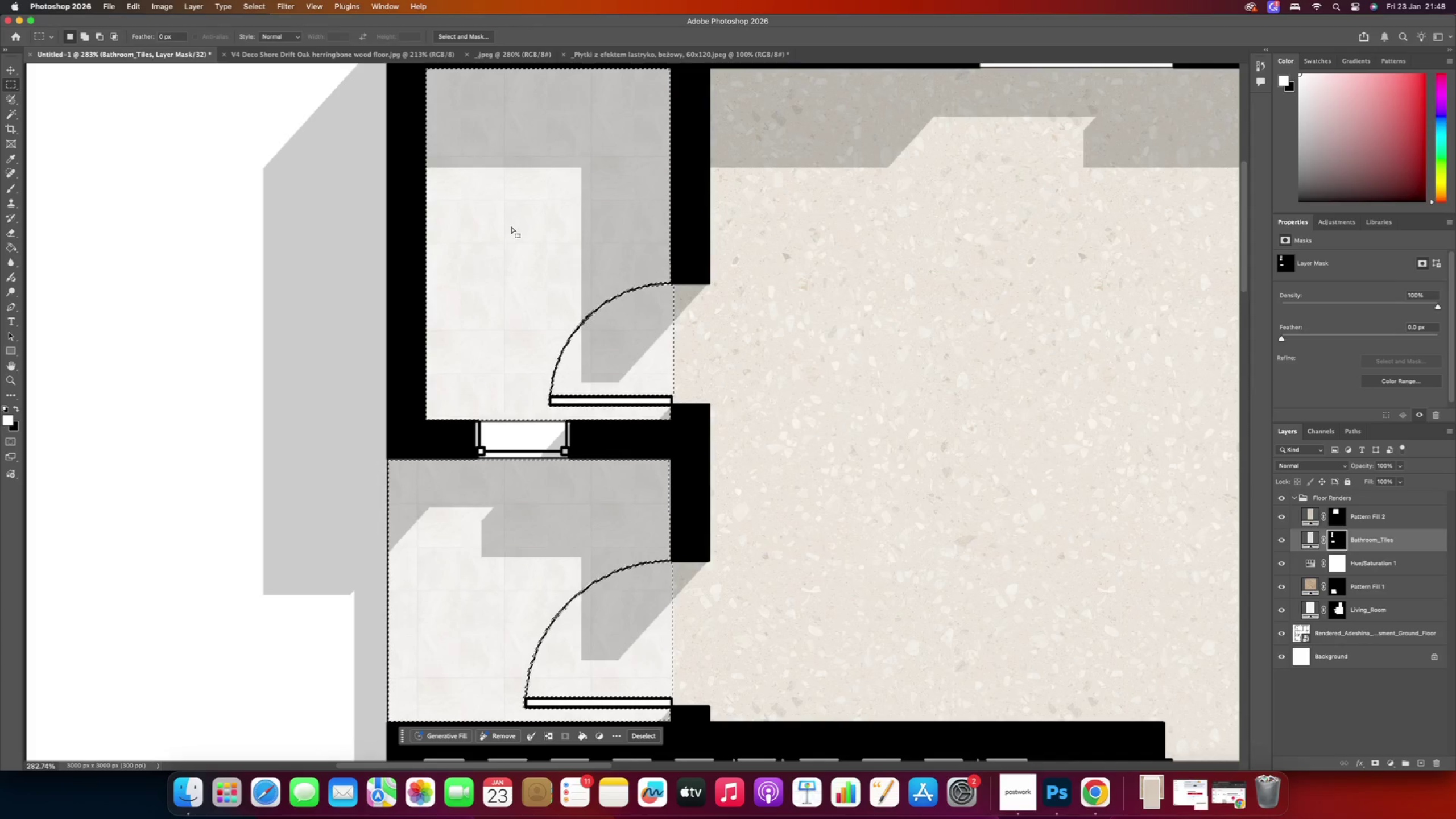 
right_click([512, 226])
 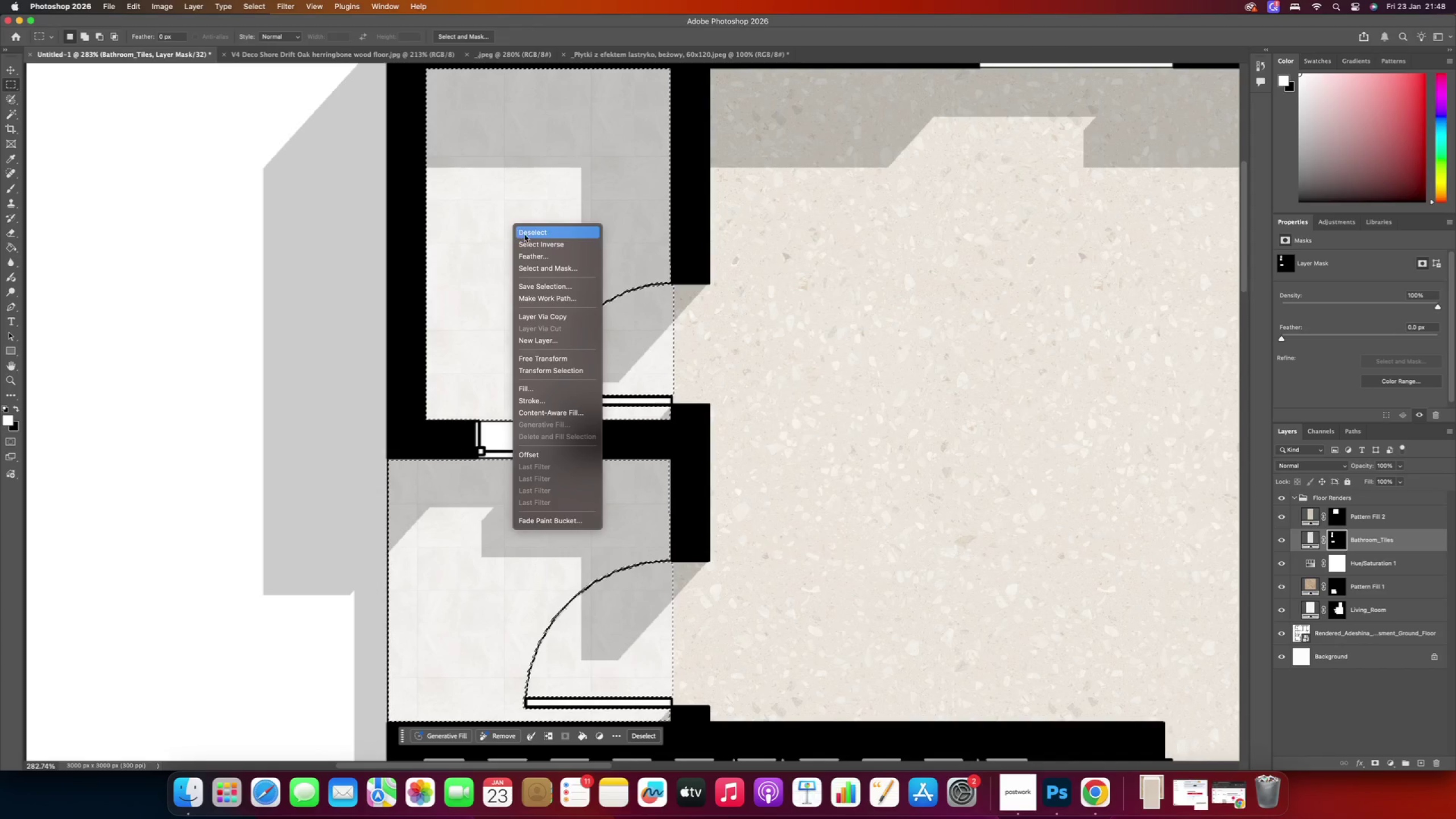 
left_click([529, 233])
 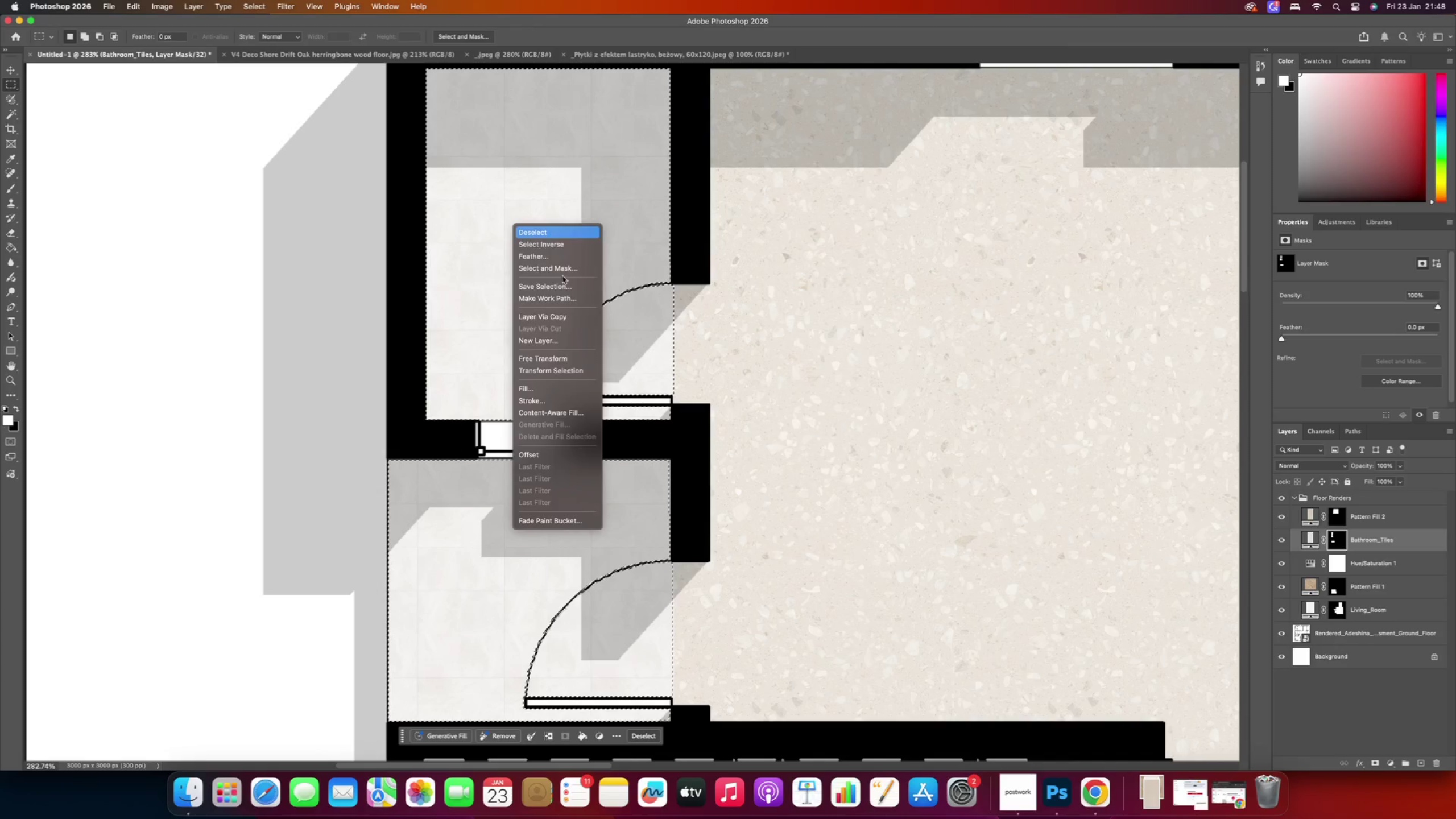 
hold_key(key=AltRight, duration=1.73)
scroll: coordinate [561, 290], scroll_direction: down, amount: 6.0
 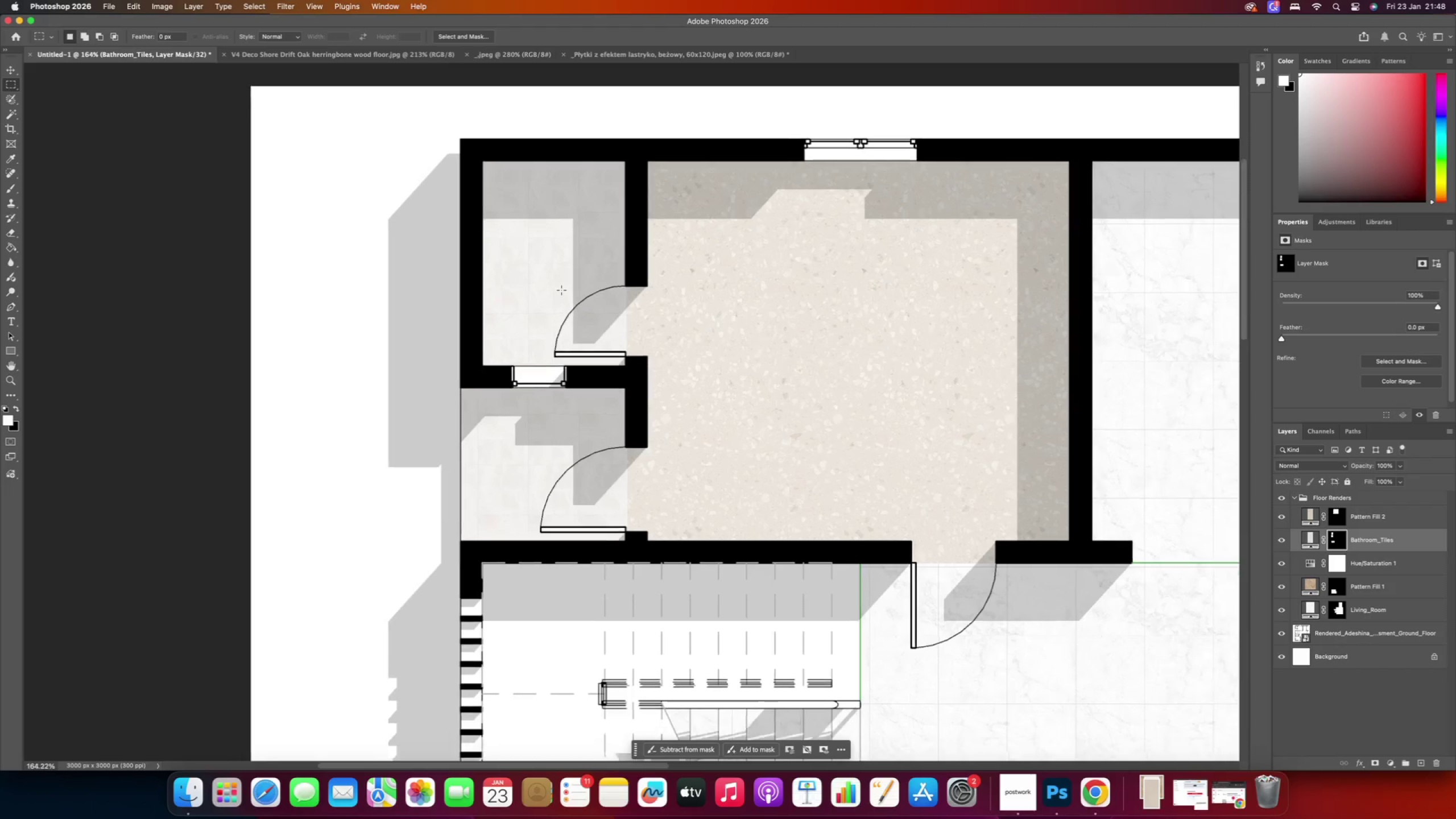 
hold_key(key=AltRight, duration=0.57)
scroll: coordinate [562, 300], scroll_direction: down, amount: 3.0
 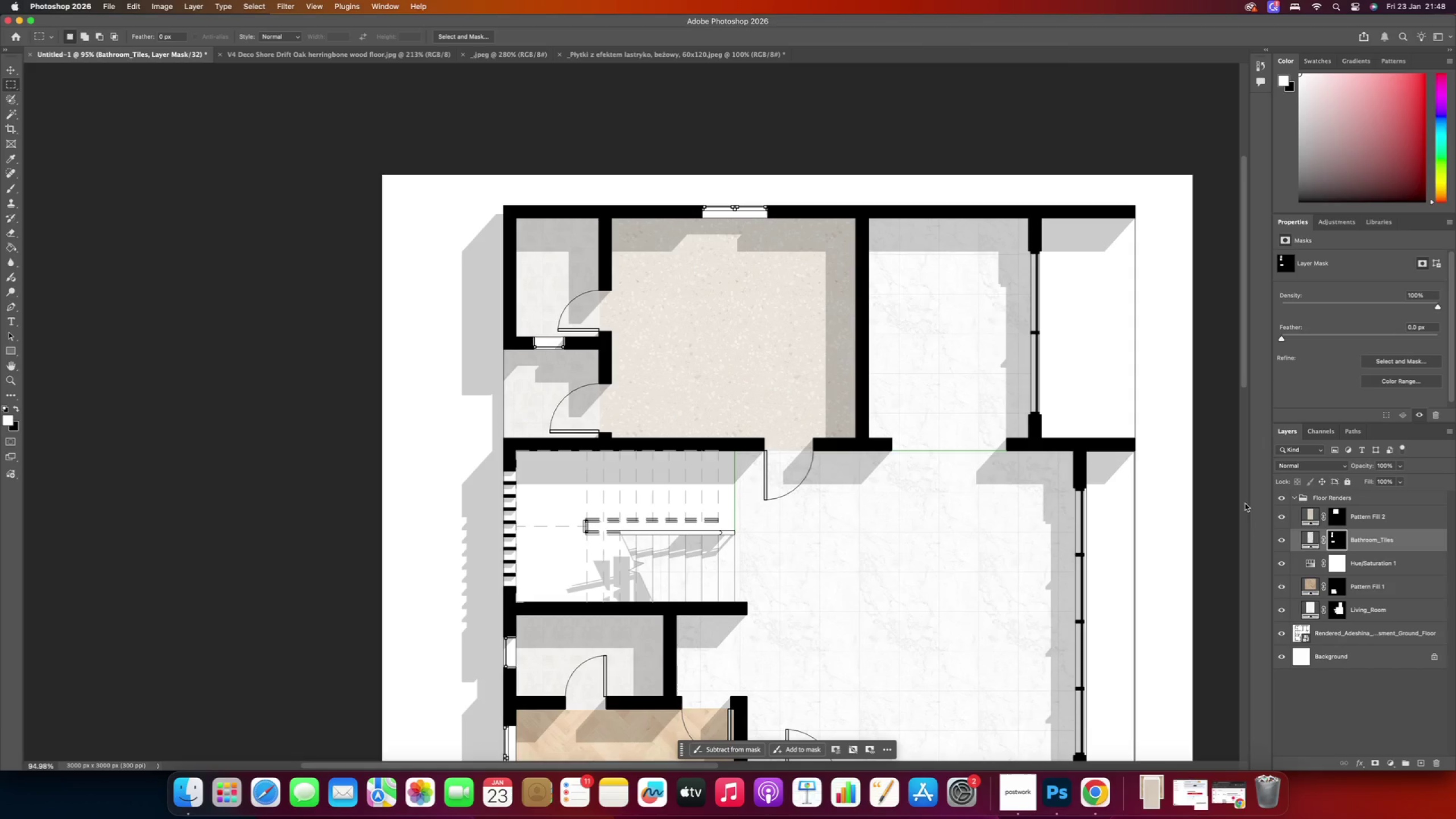 
hold_key(key=Space, duration=1.49)
 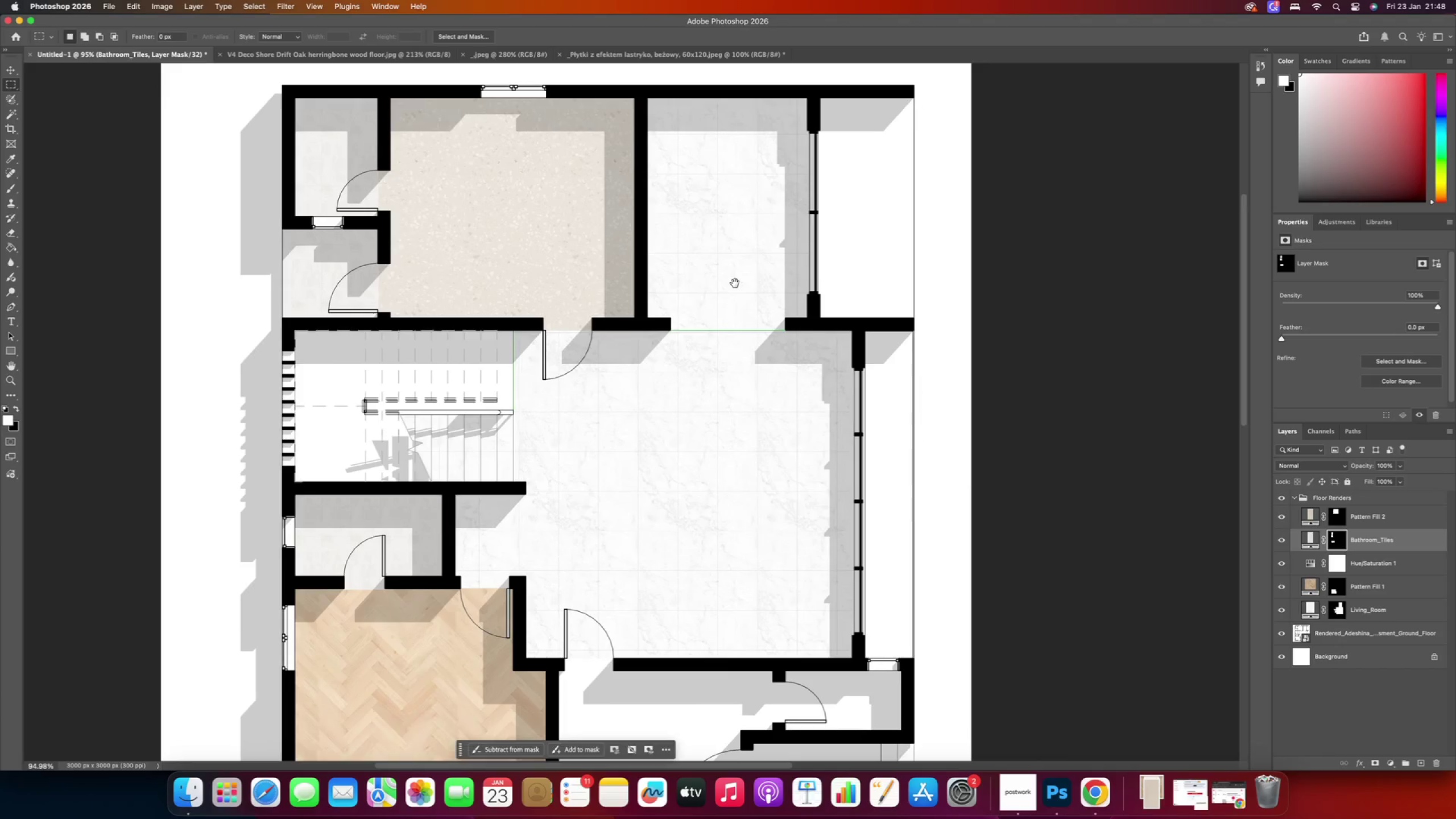 
left_click_drag(start_coordinate=[956, 403], to_coordinate=[735, 283])
 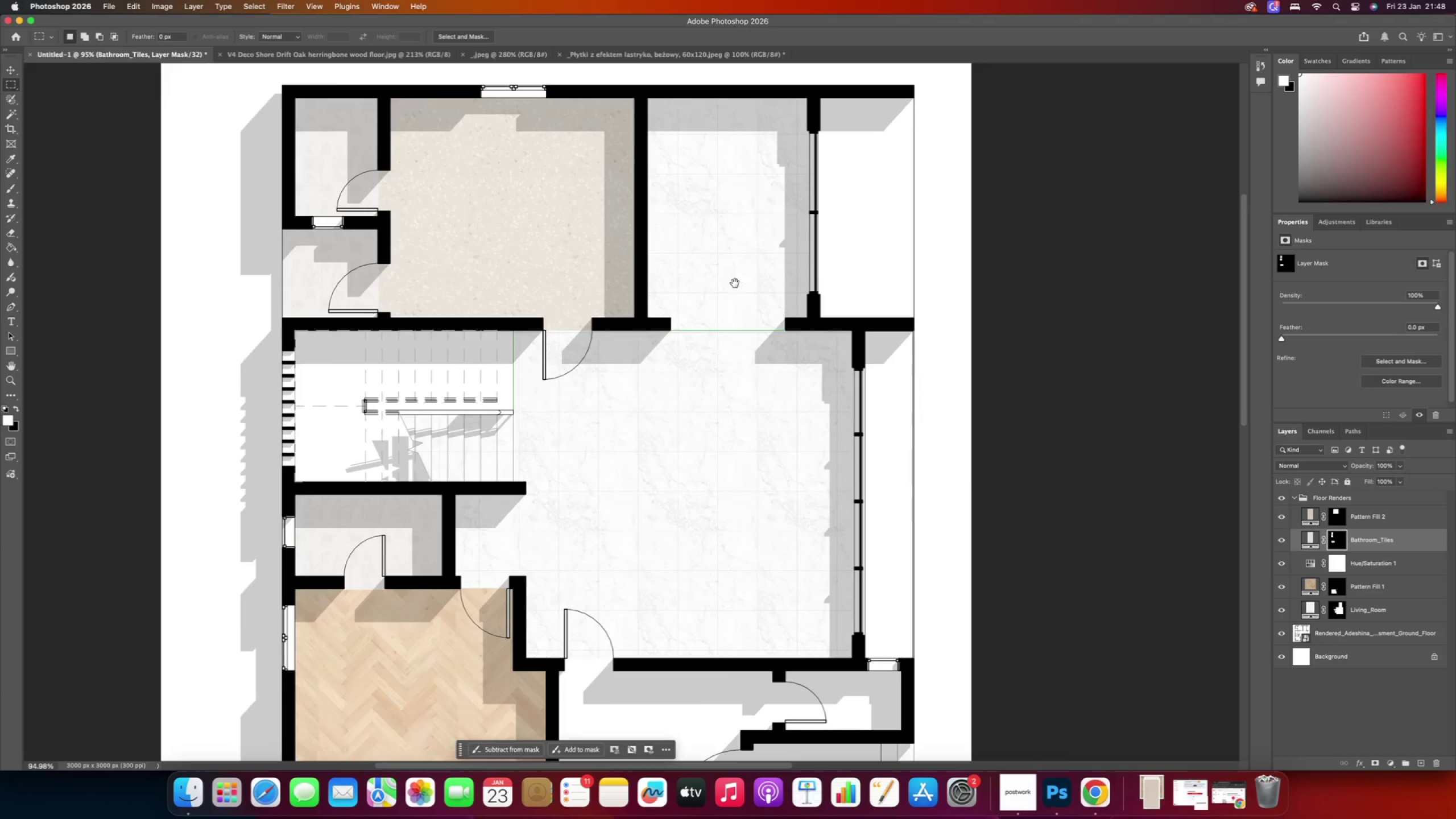 
scroll: coordinate [804, 464], scroll_direction: down, amount: 31.0
 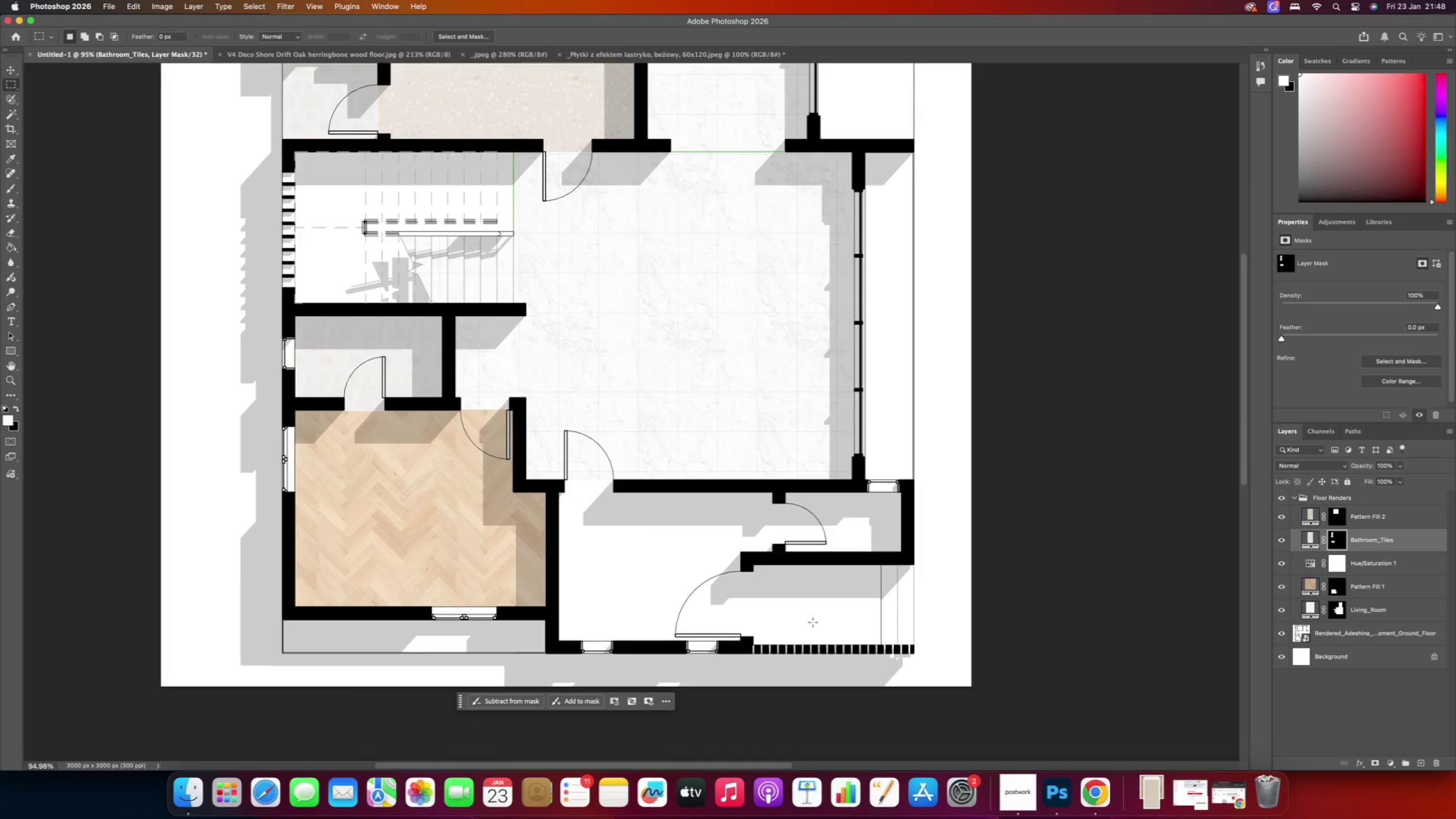 
hold_key(key=AltRight, duration=1.65)
scroll: coordinate [791, 612], scroll_direction: up, amount: 7.0
 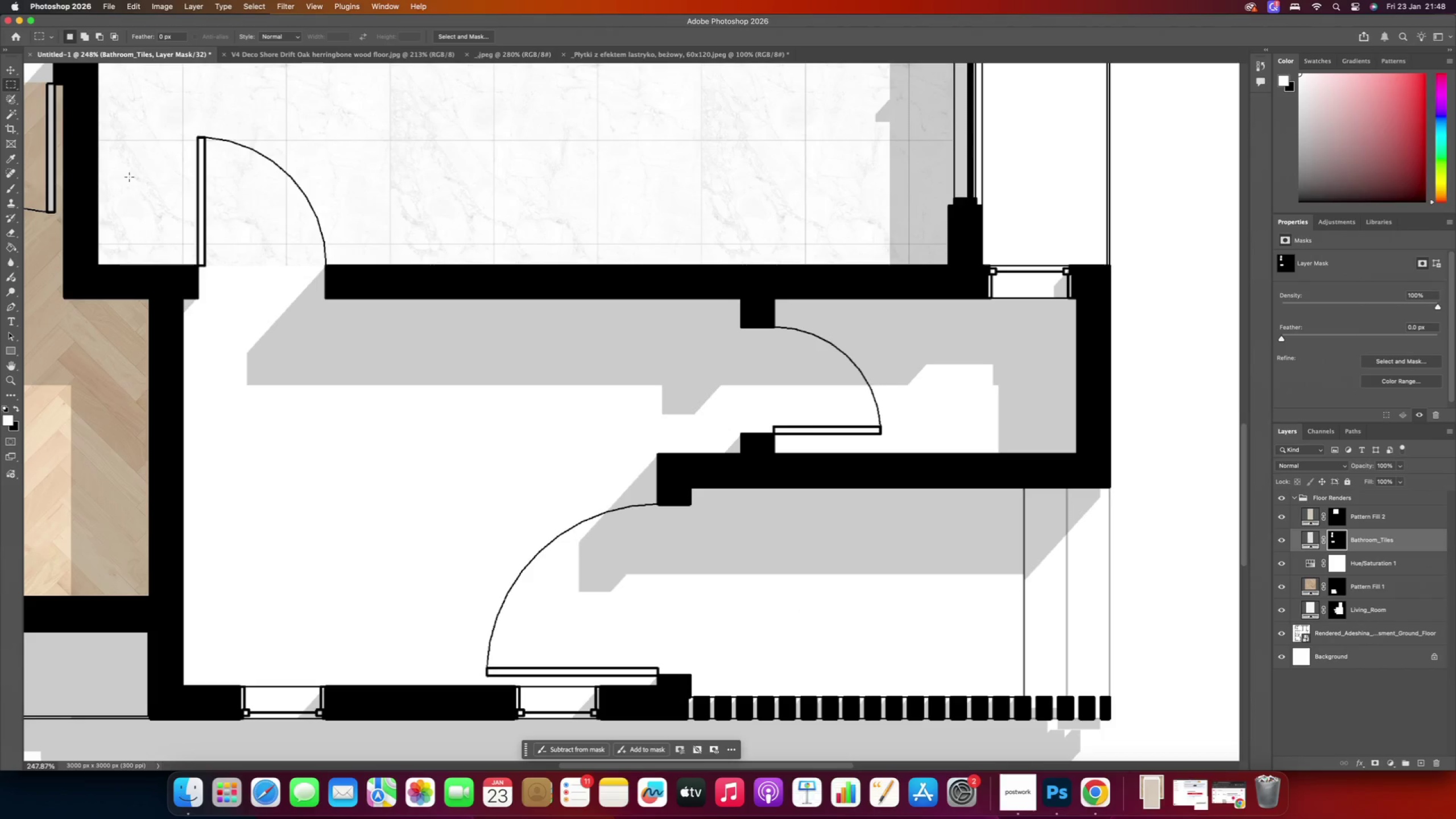 
left_click([7, 116])
 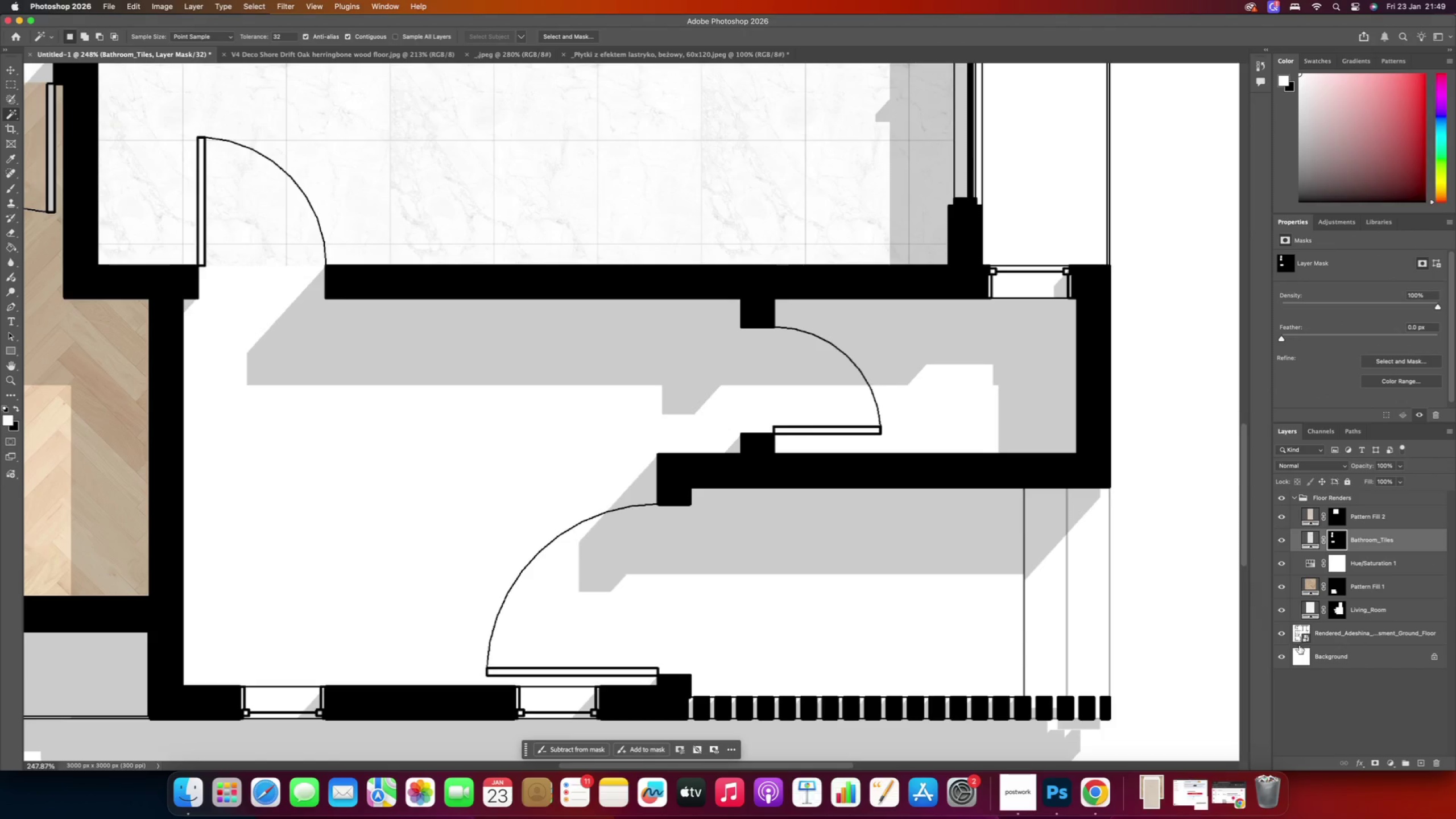 
left_click([1340, 627])
 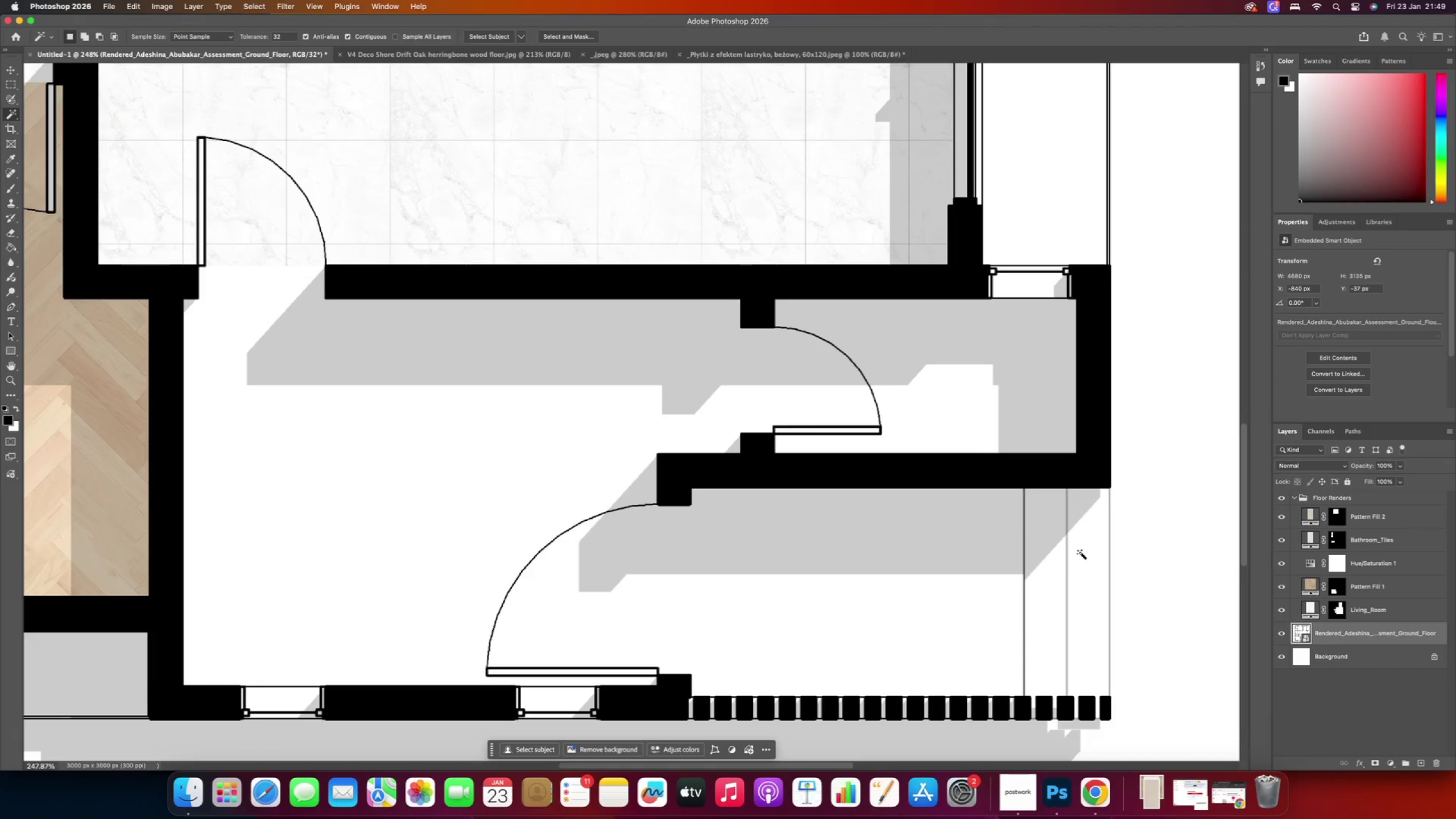 
left_click([1086, 553])
 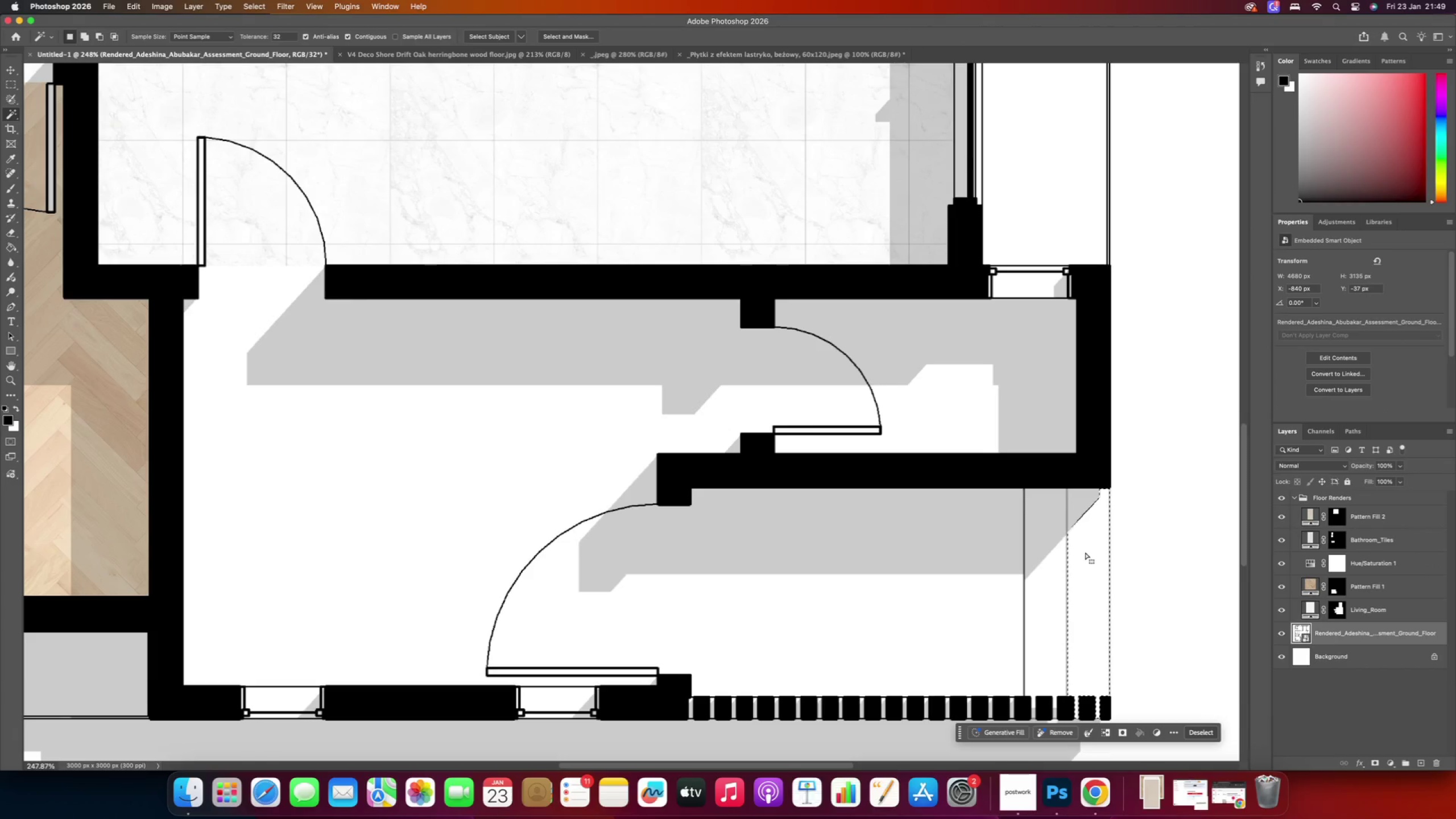 
hold_key(key=ShiftRight, duration=7.74)
left_click([1051, 597])
 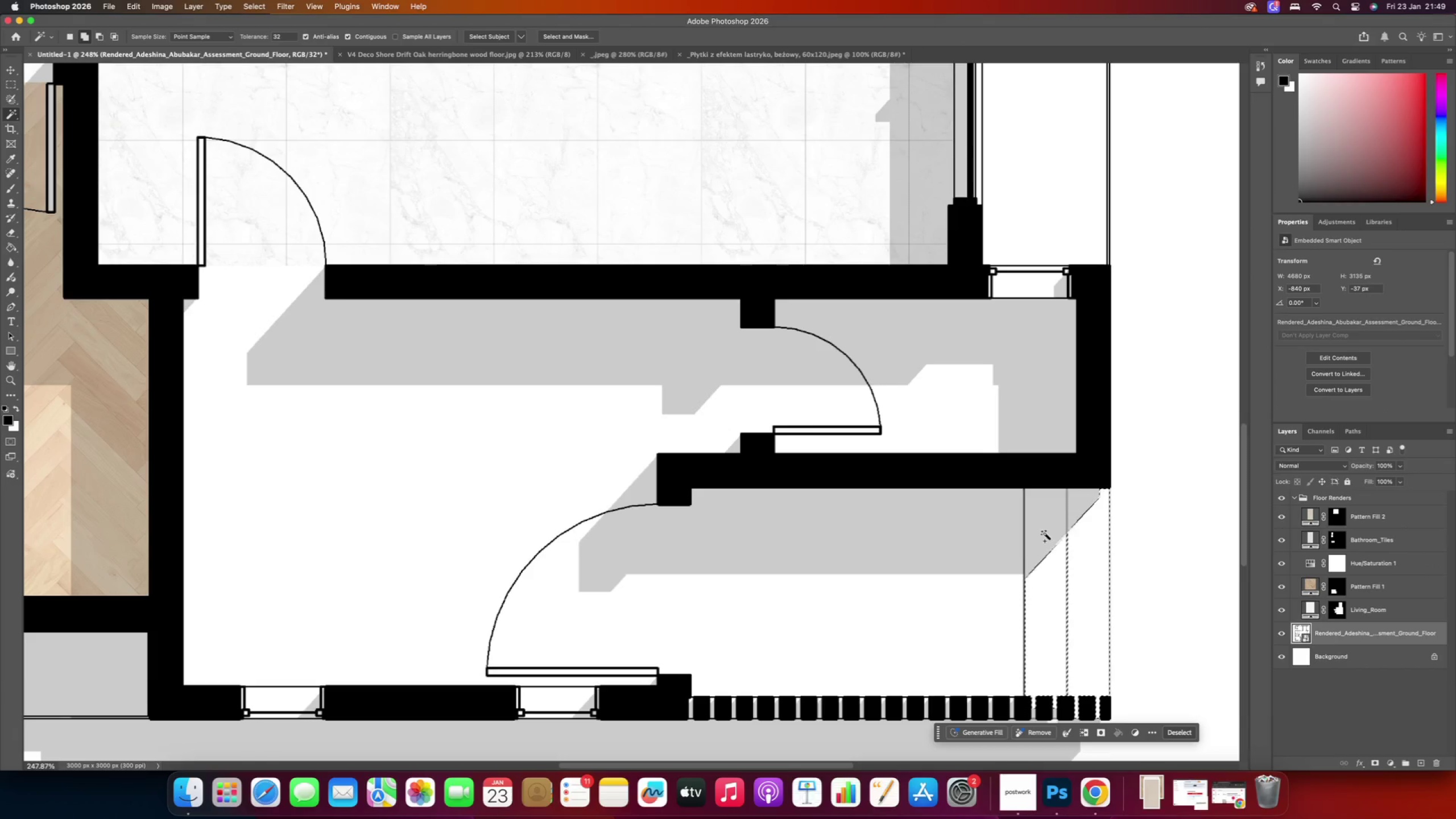 
left_click([1045, 533])
 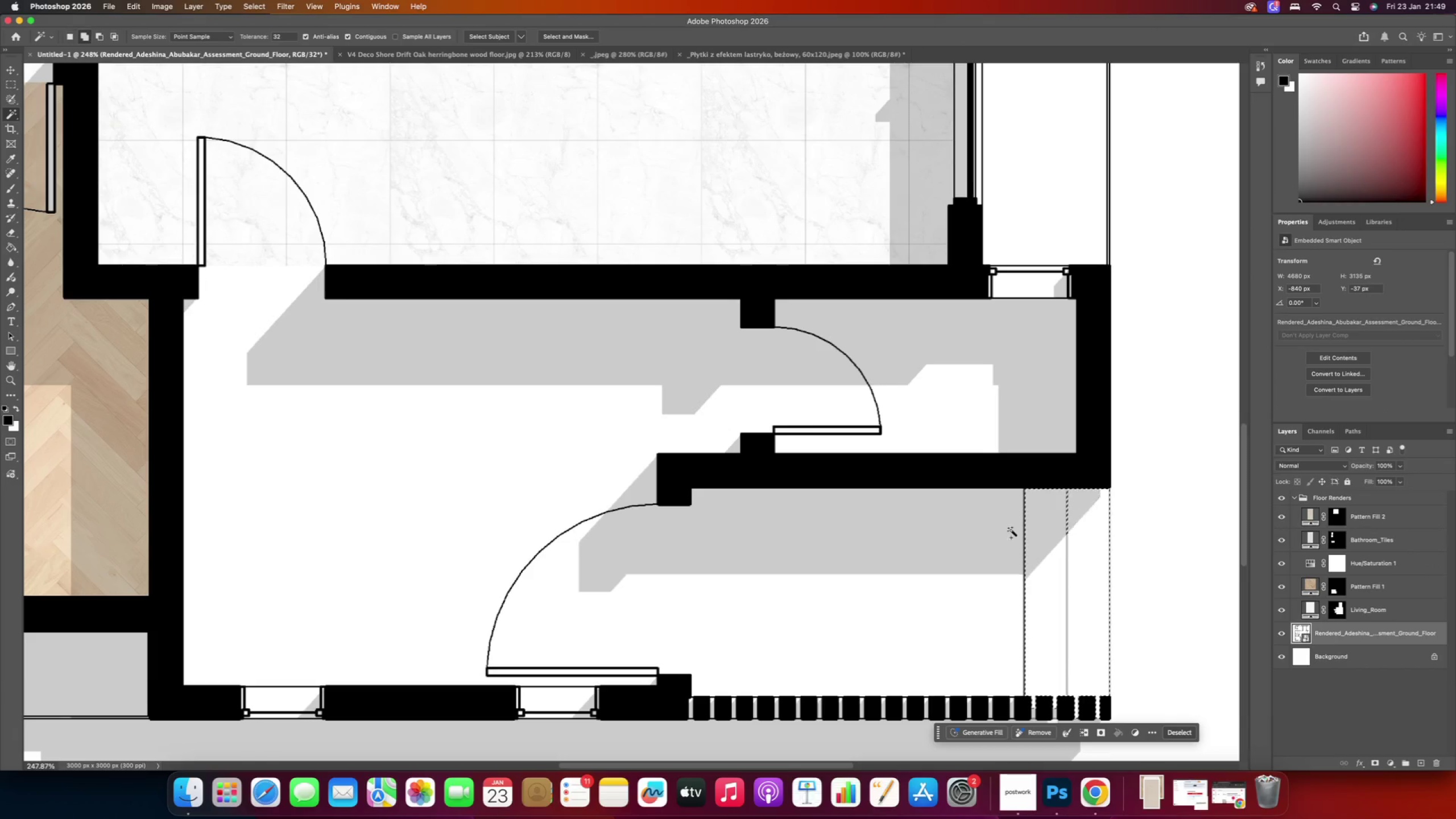 
double_click([974, 532])
 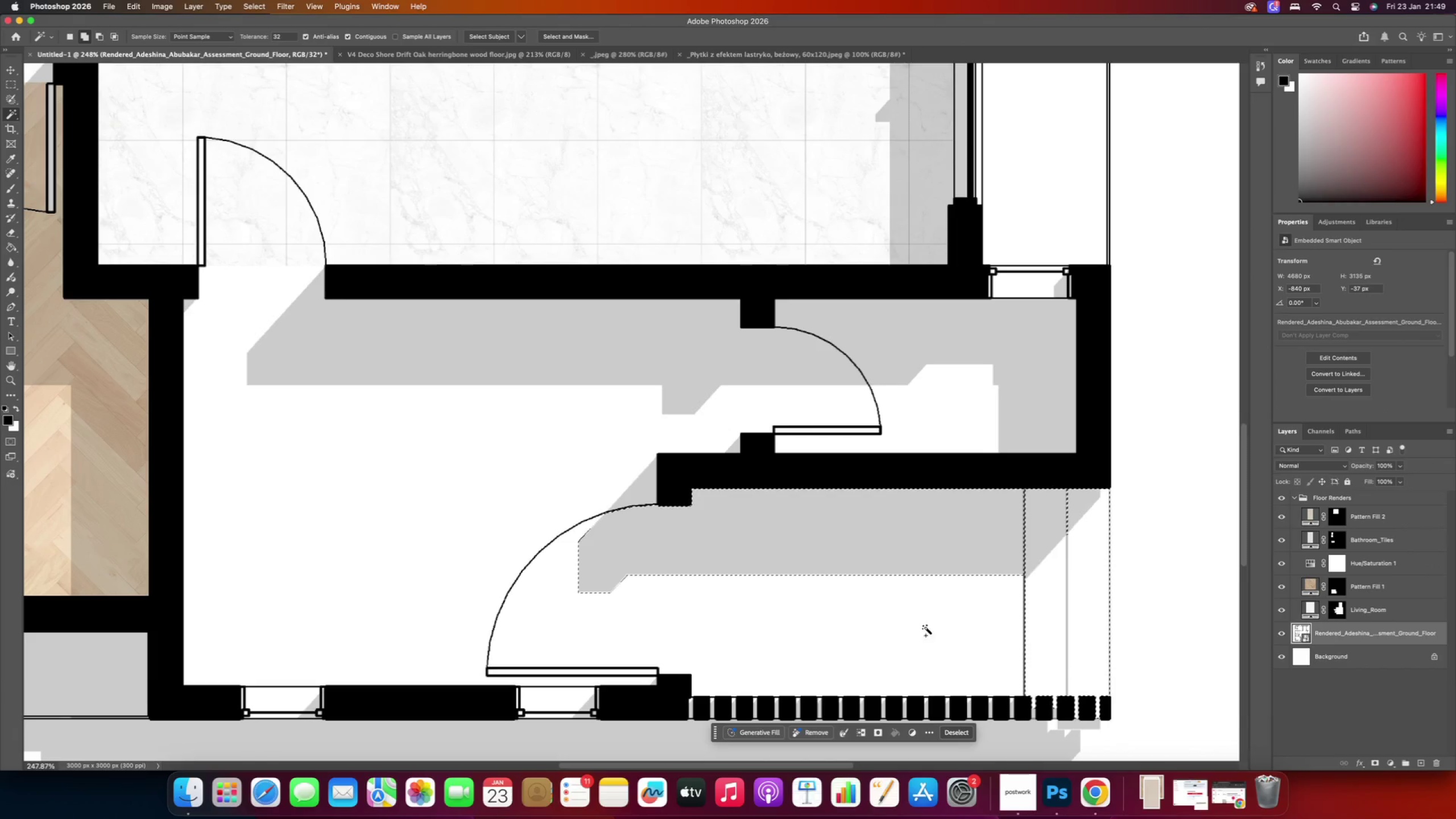 
left_click([921, 635])
 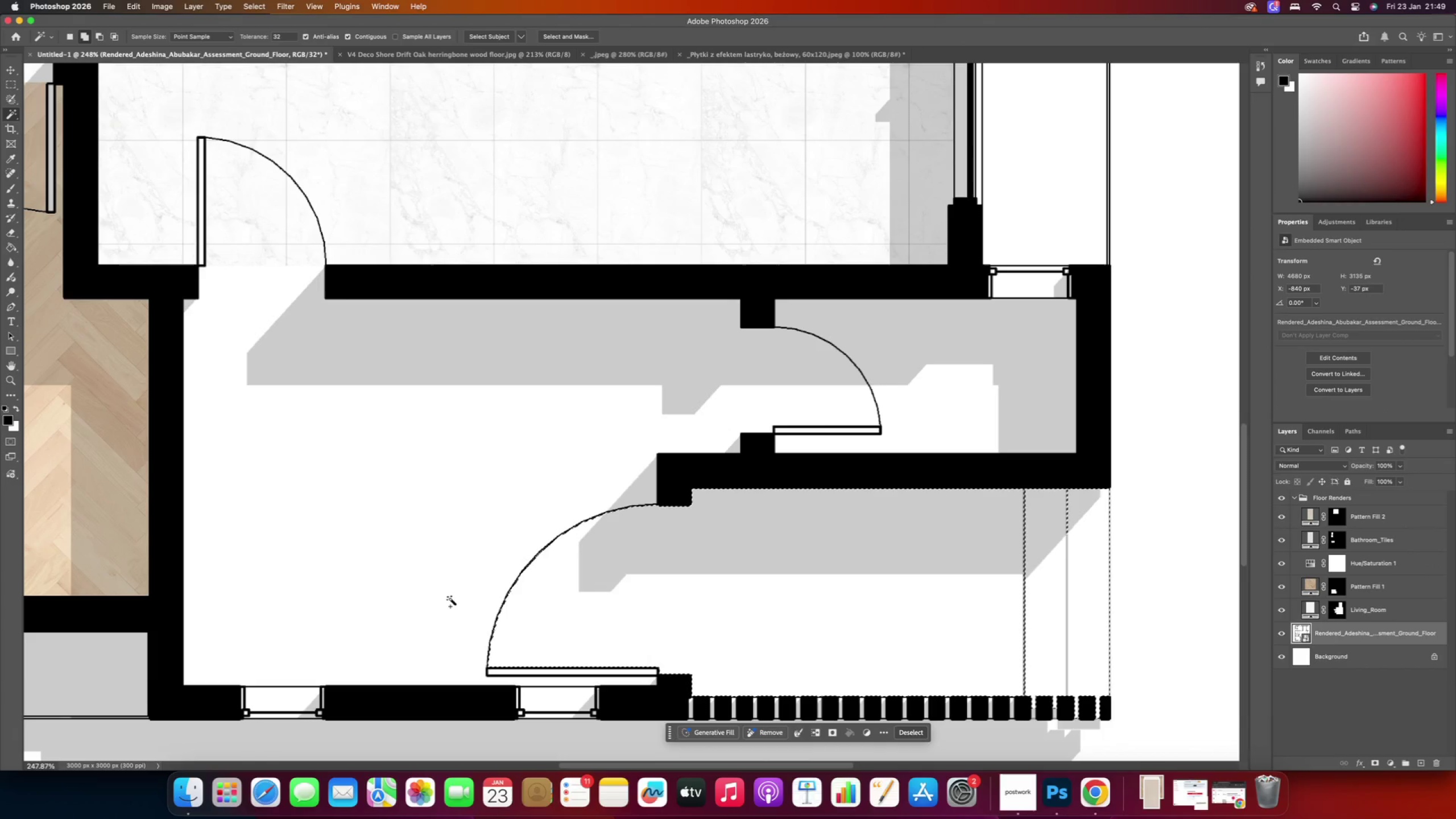 
left_click([450, 599])
 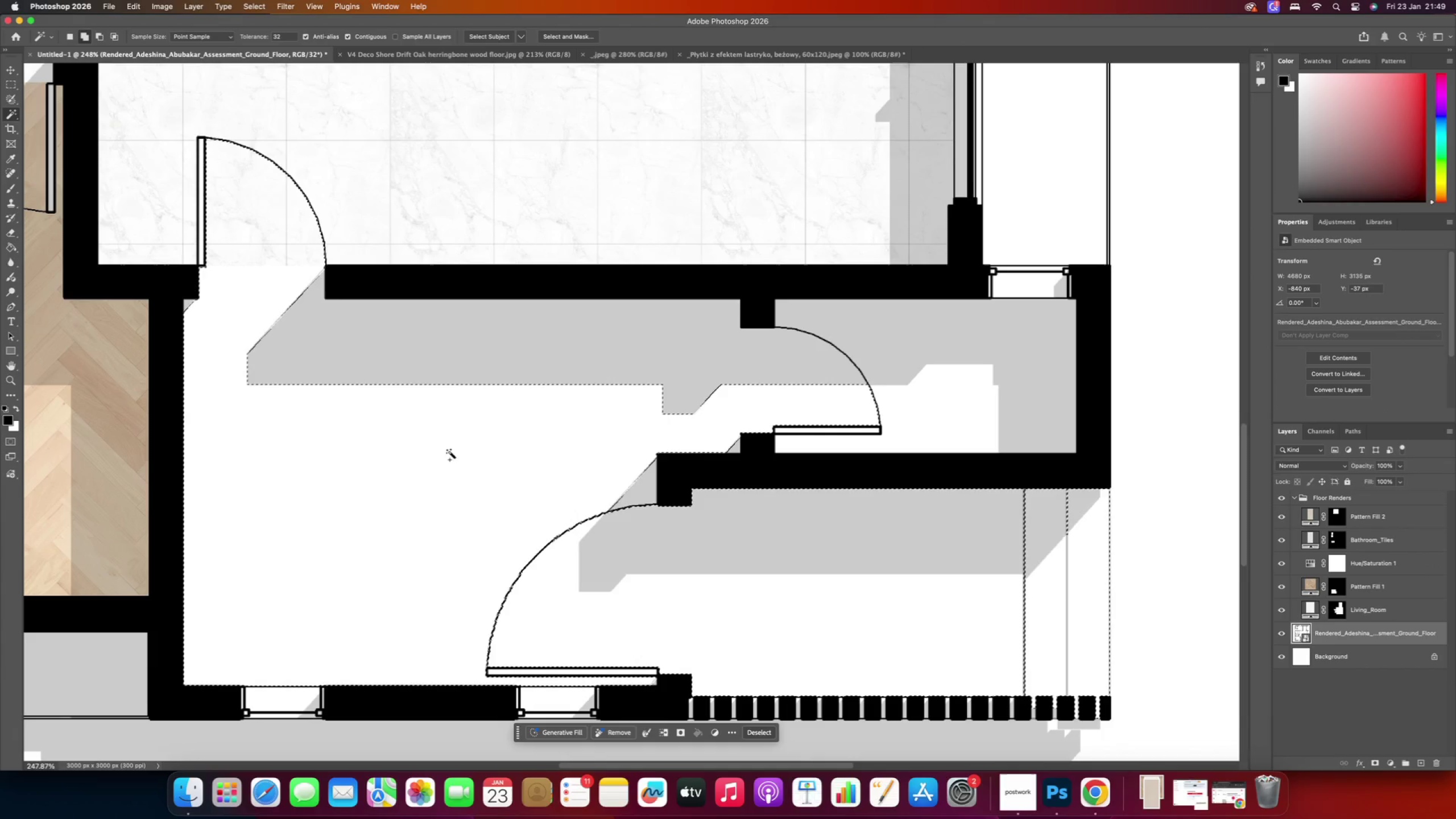 
left_click([469, 360])
 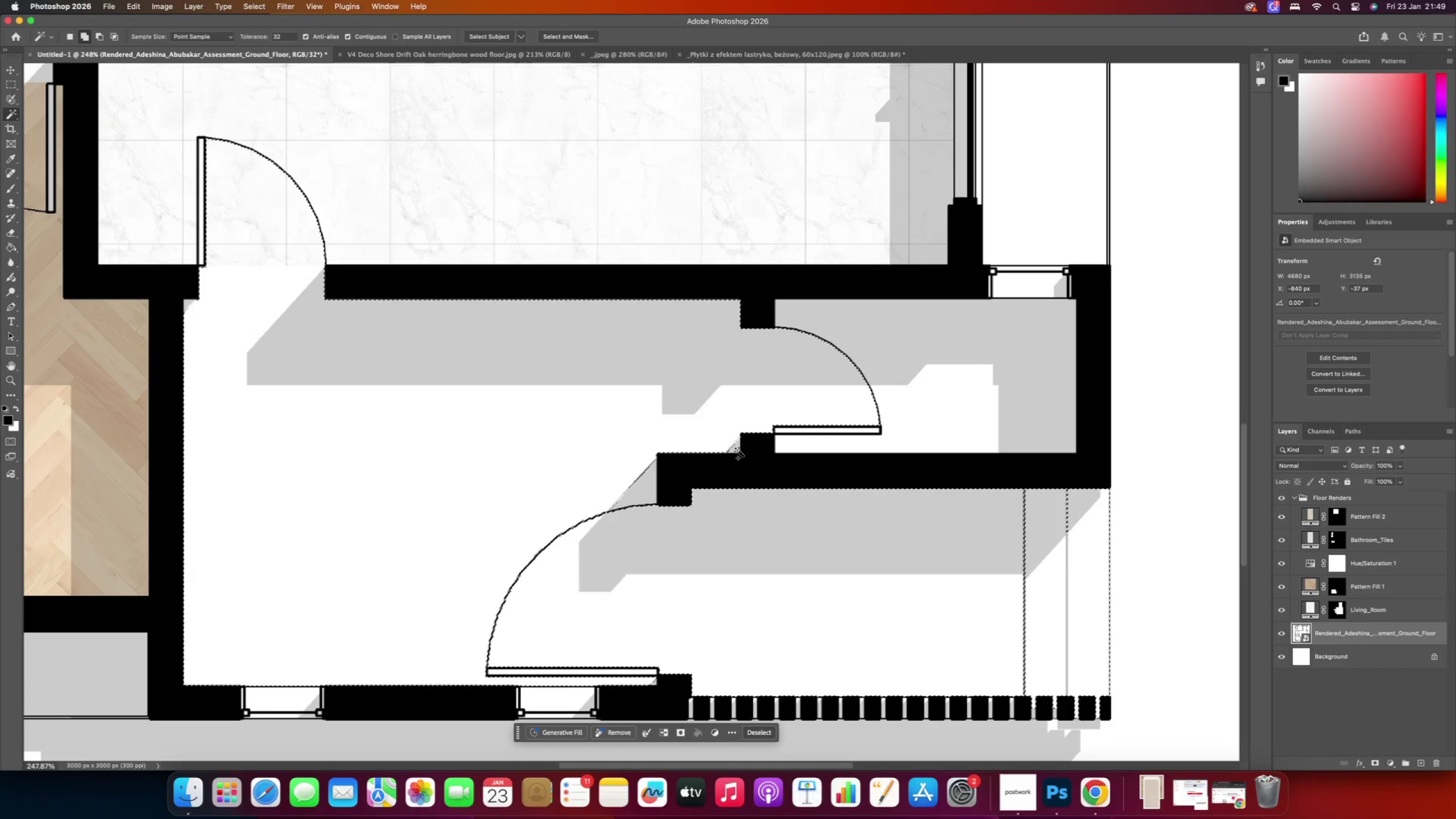 
hold_key(key=AltRight, duration=0.79)
scroll: coordinate [738, 450], scroll_direction: up, amount: 7.0
 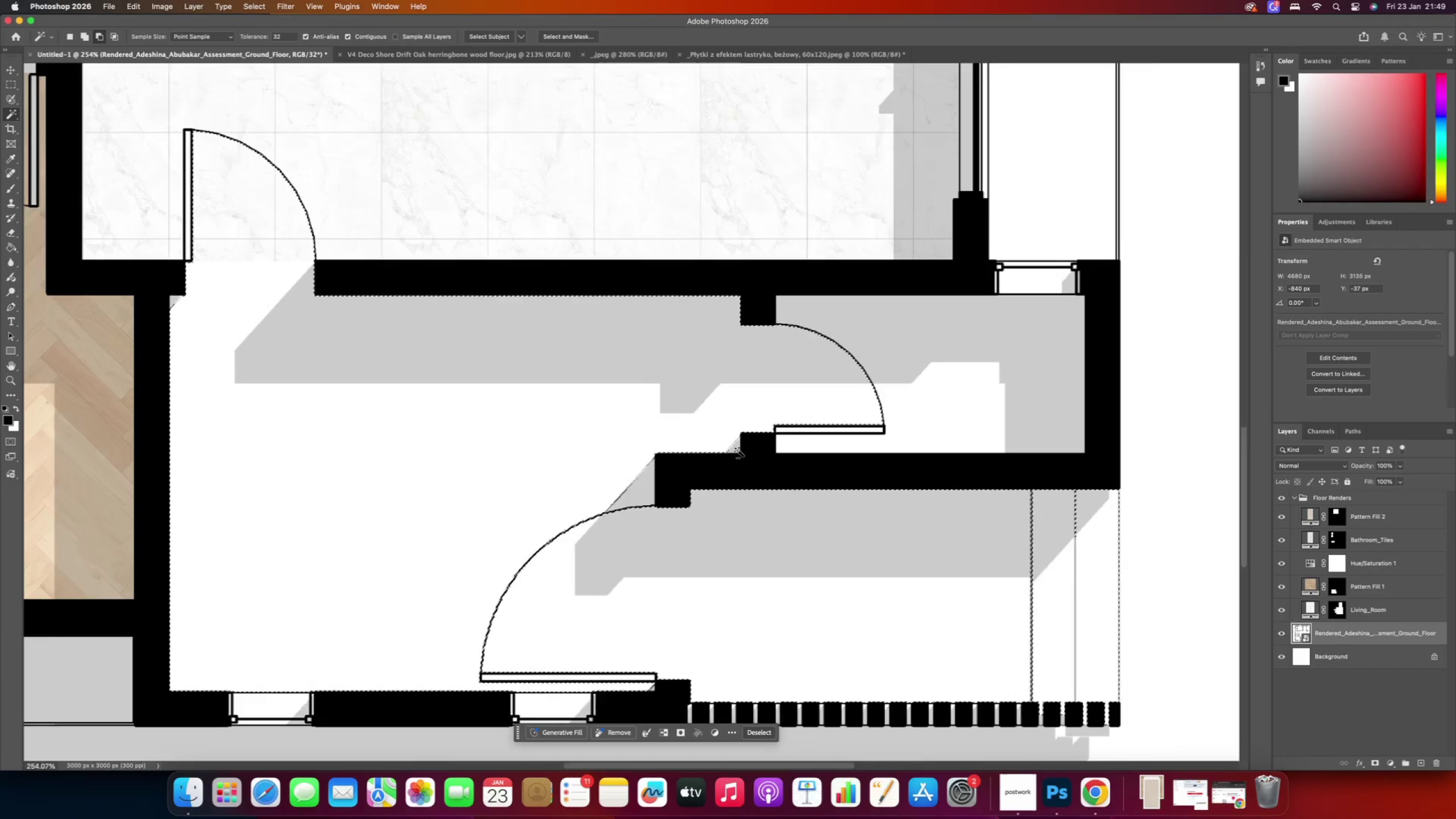 
hold_key(key=ShiftRight, duration=0.7)
left_click([735, 448])
 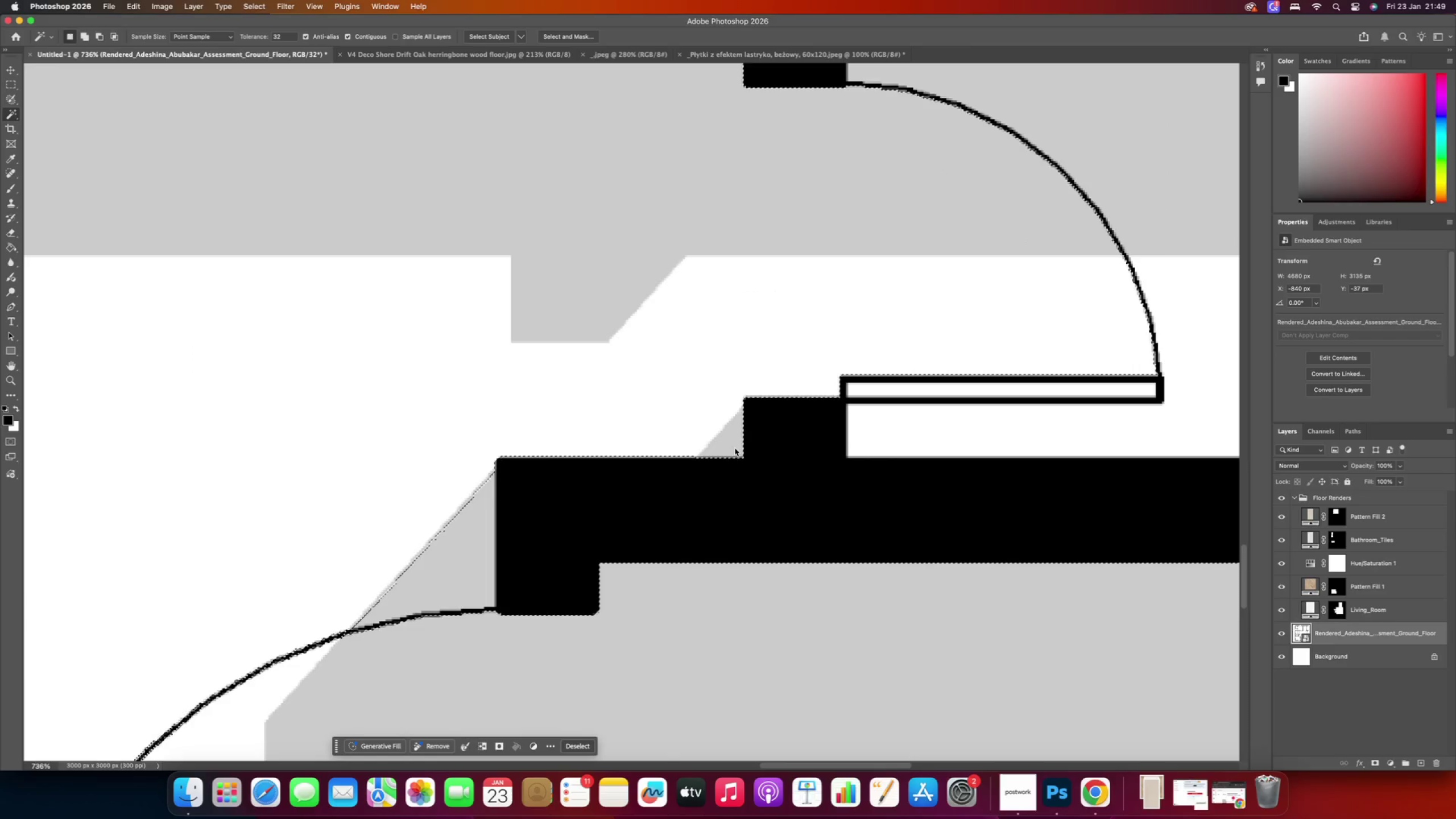 
hold_key(key=AltRight, duration=0.49)
scroll: coordinate [713, 454], scroll_direction: down, amount: 4.0
 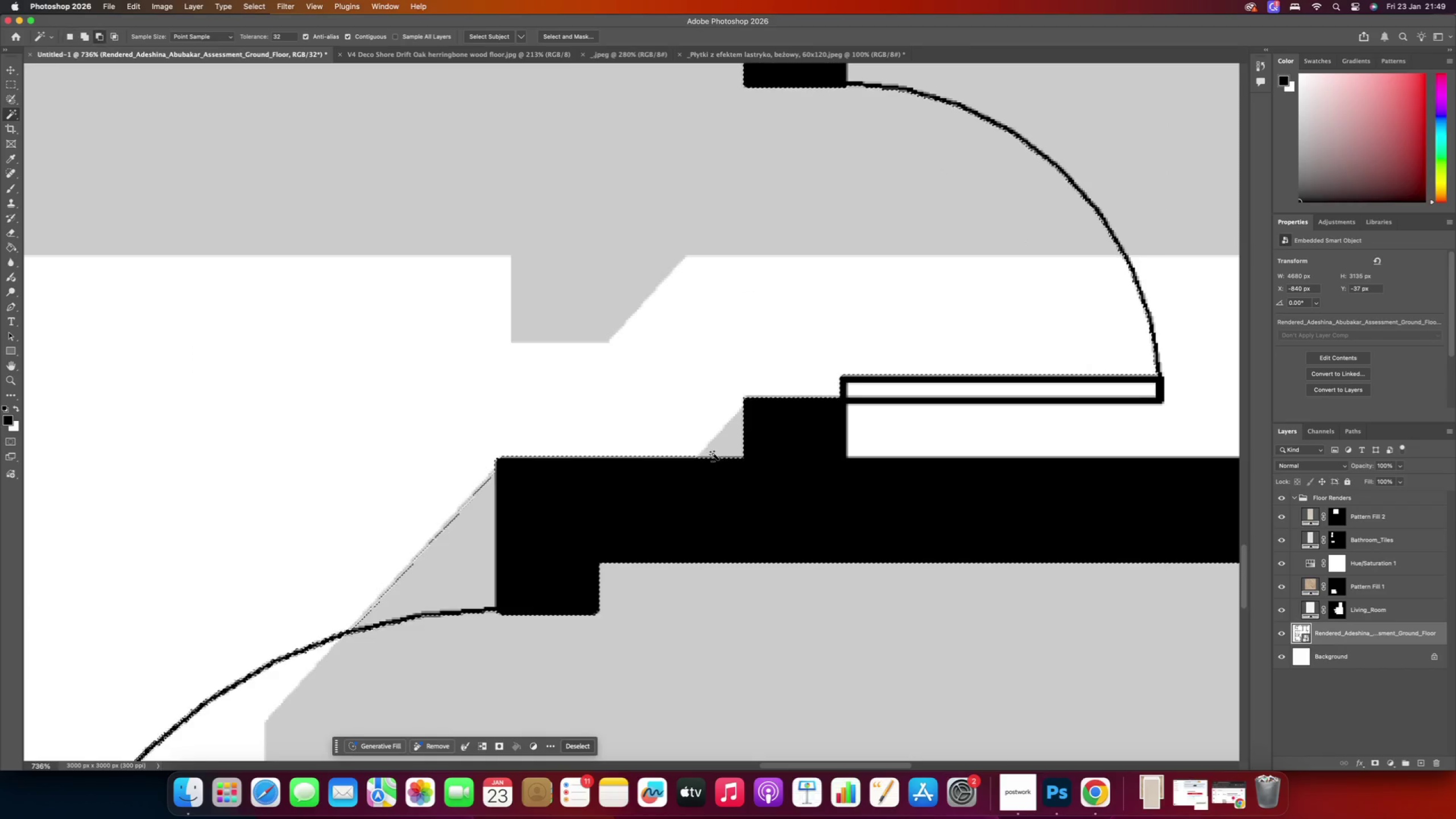 
hold_key(key=Space, duration=0.53)
 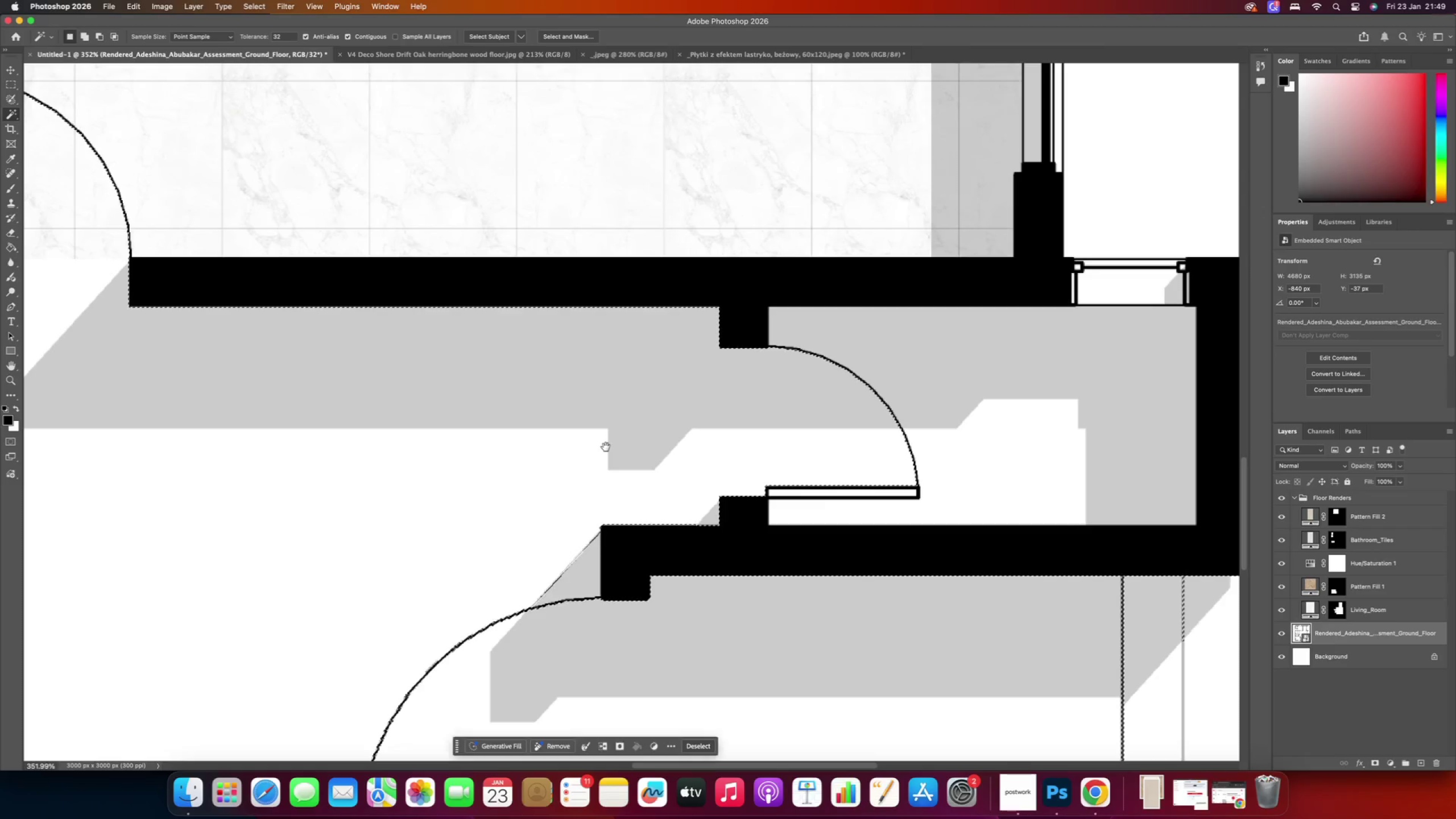 
left_click_drag(start_coordinate=[614, 378], to_coordinate=[606, 447])
 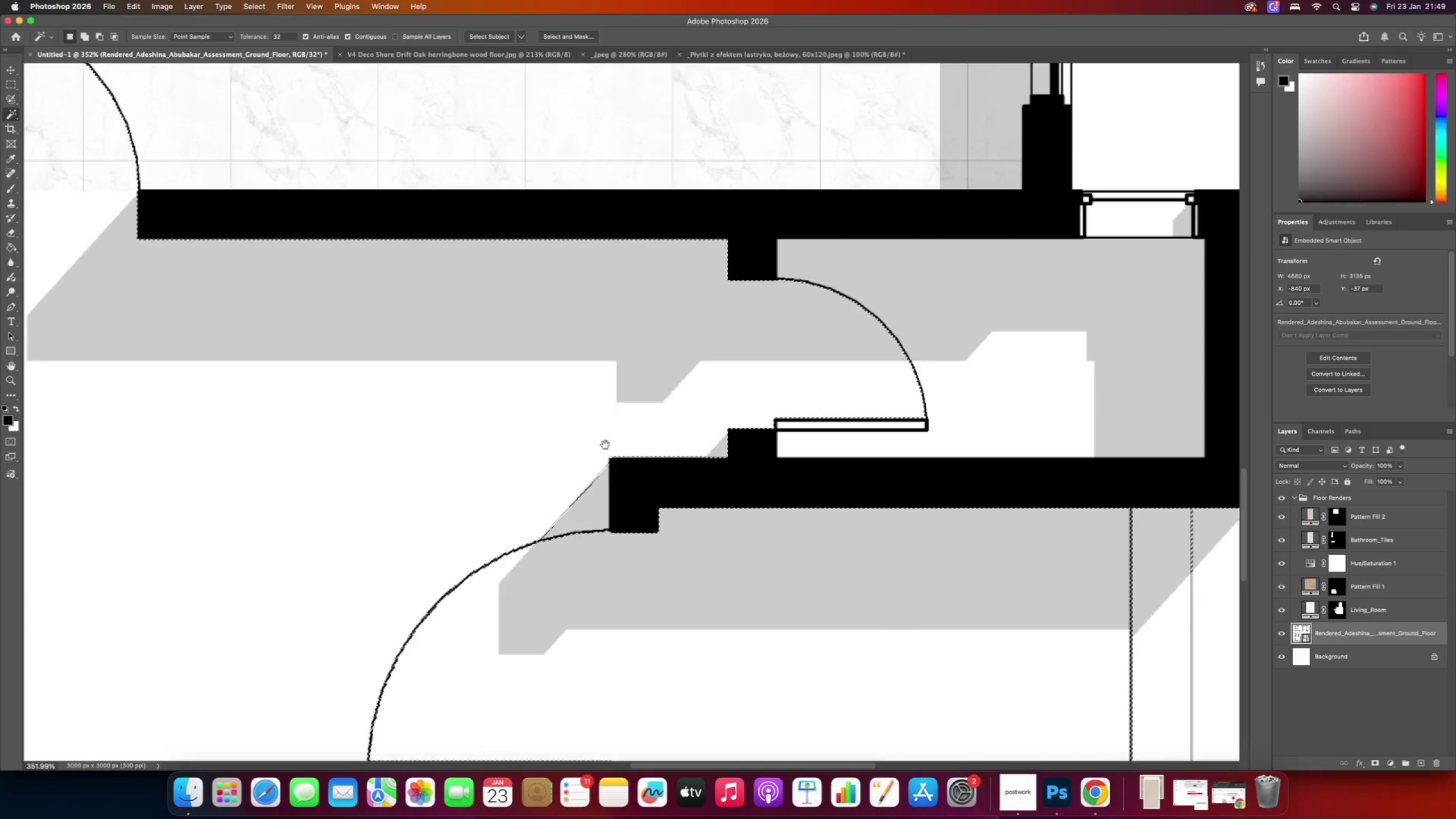 
hold_key(key=ShiftRight, duration=0.89)
left_click([576, 578])
 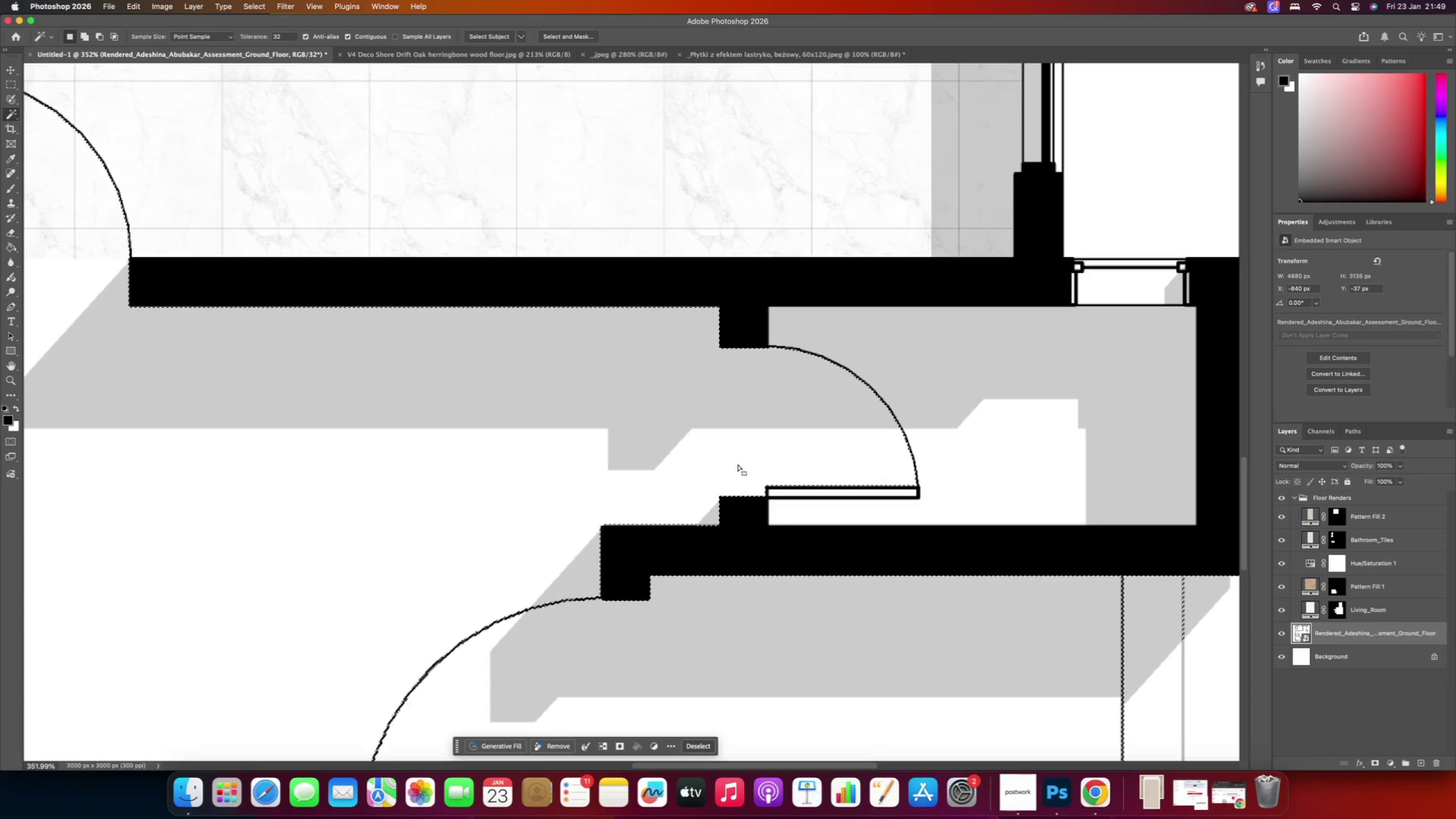 
hold_key(key=AltRight, duration=0.3)
 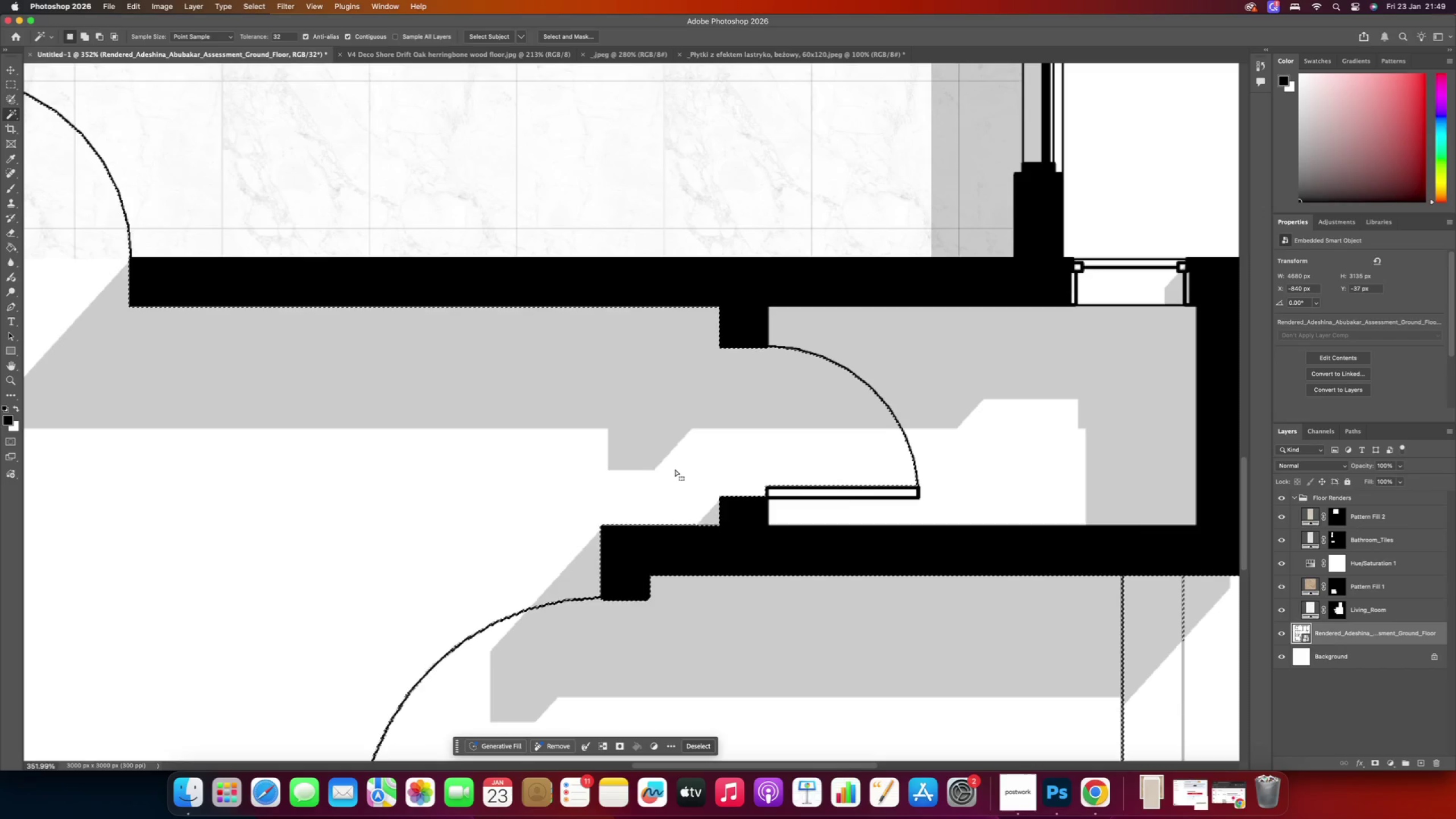 
hold_key(key=Space, duration=0.79)
 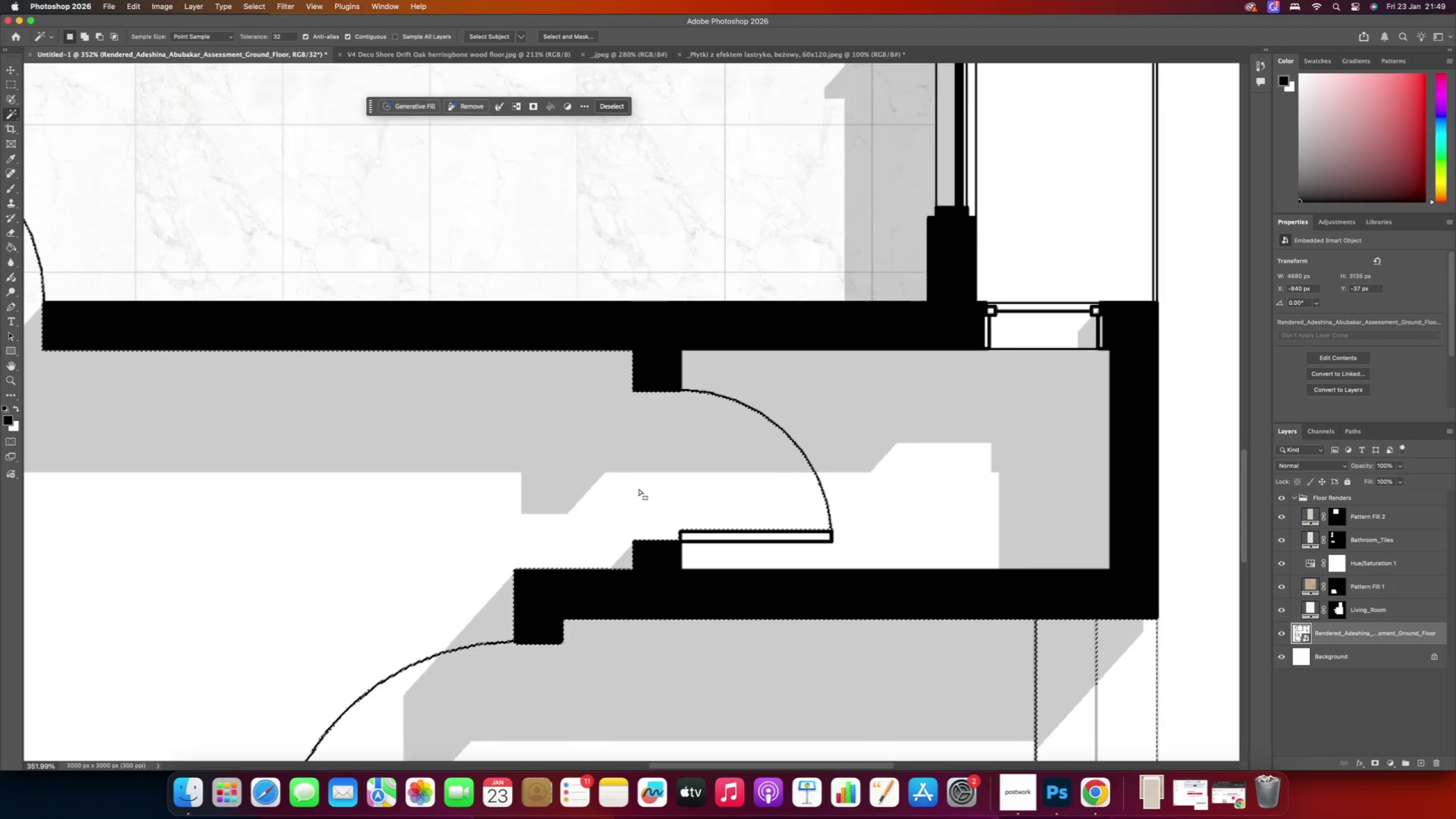 
left_click_drag(start_coordinate=[725, 445], to_coordinate=[639, 489])
 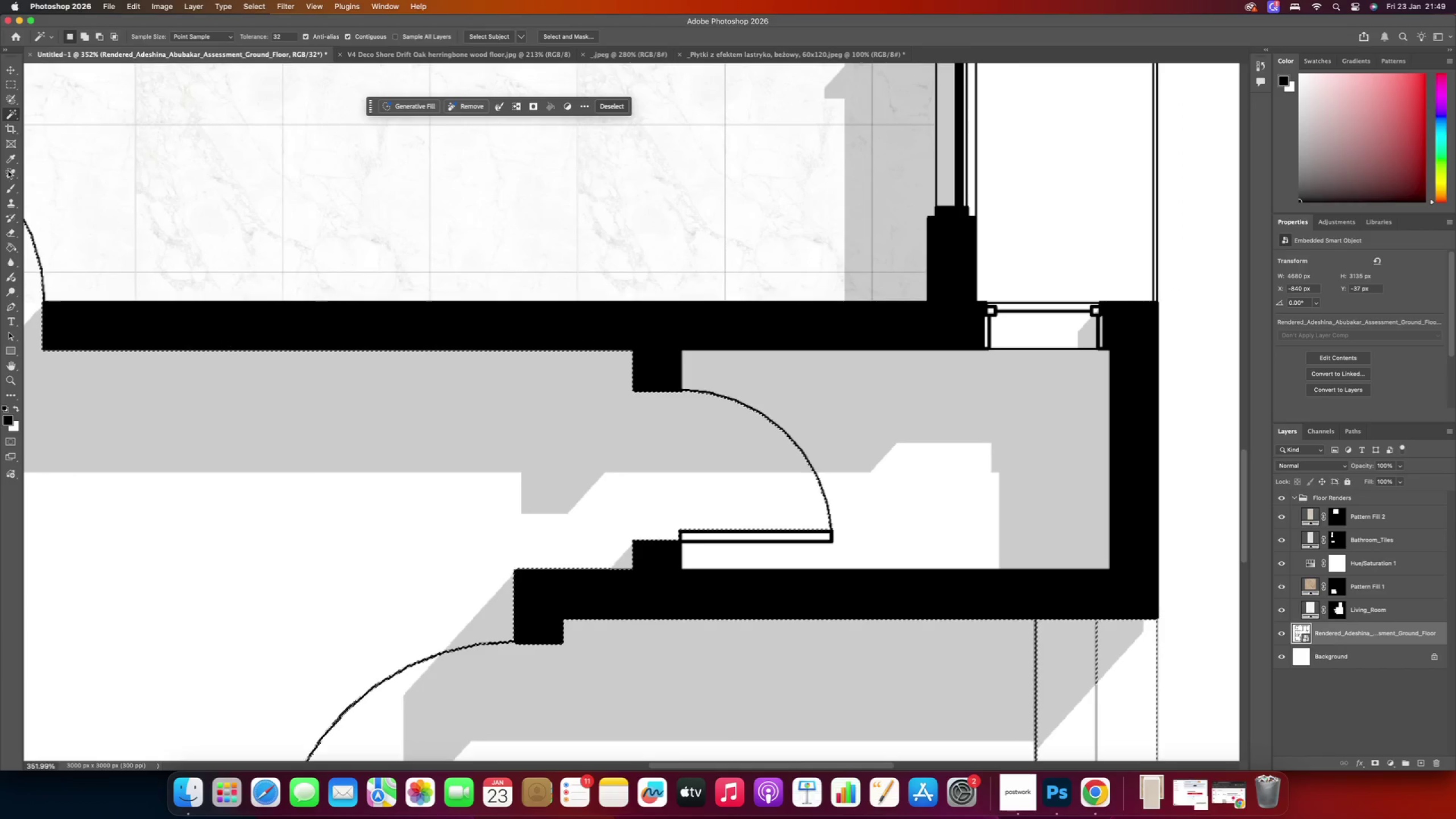 
left_click([7, 85])
 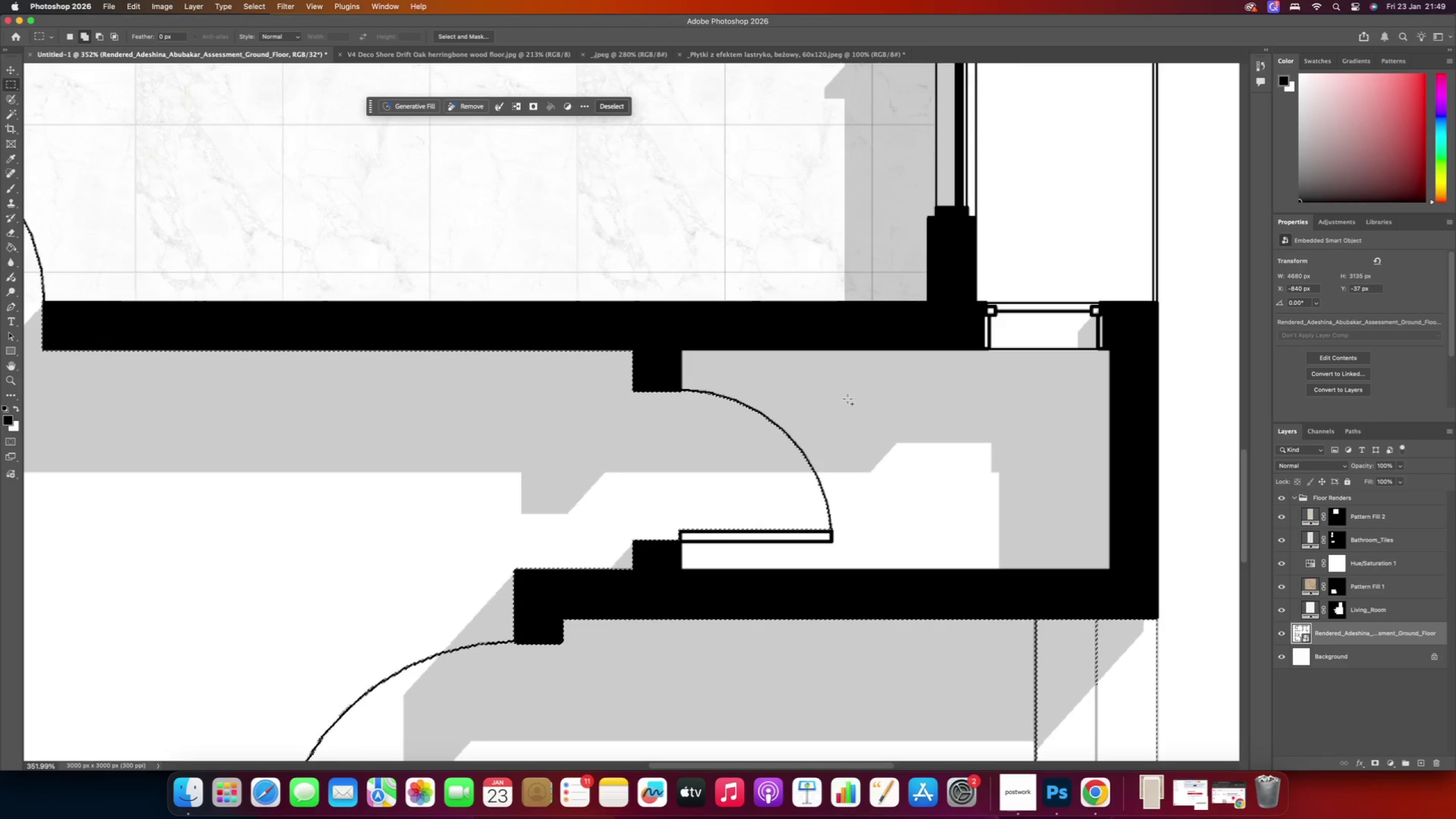 
hold_key(key=ShiftRight, duration=2.65)
 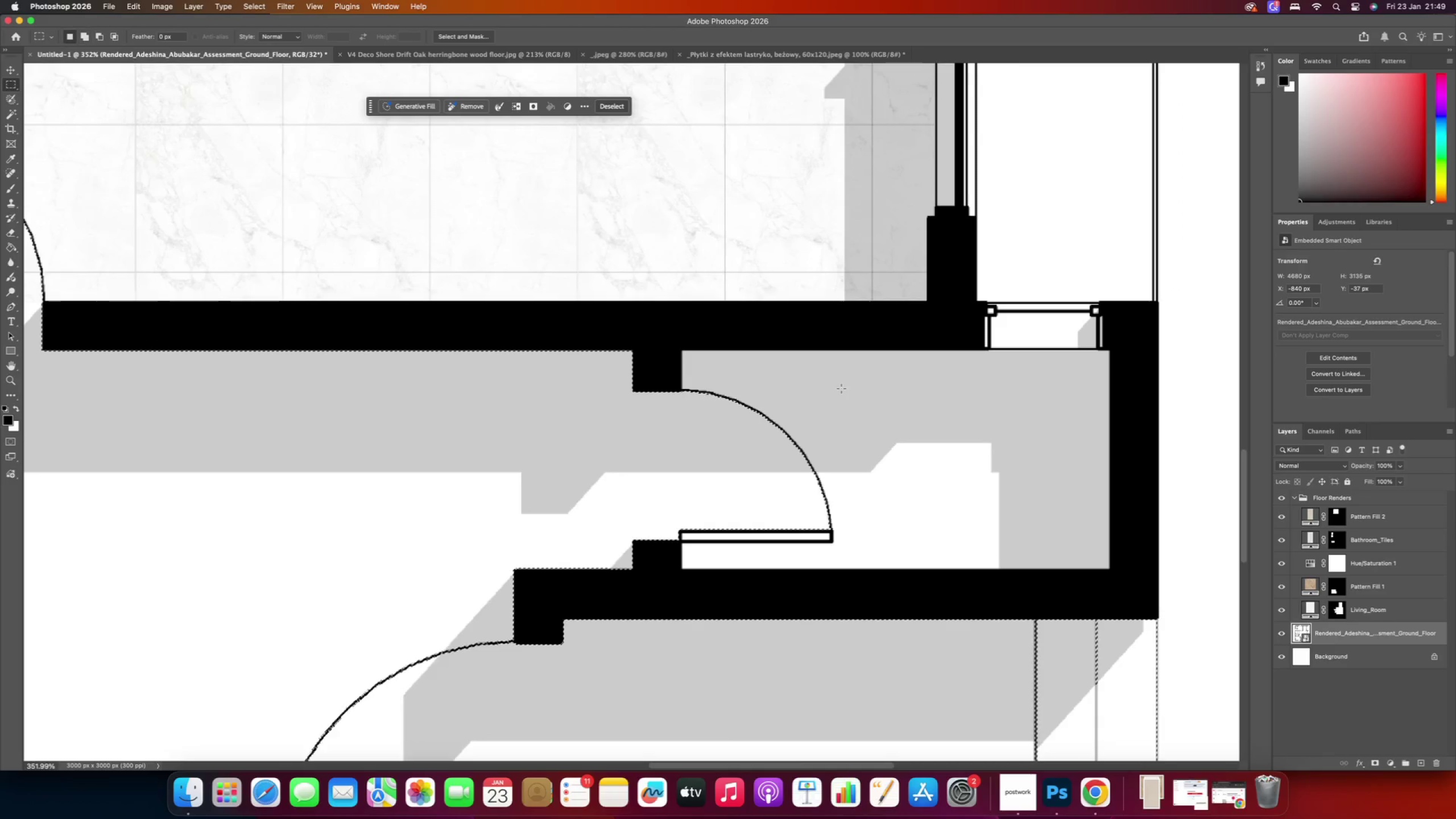 
hold_key(key=AltRight, duration=9.46)
left_click_drag(start_coordinate=[859, 387], to_coordinate=[679, 539])
 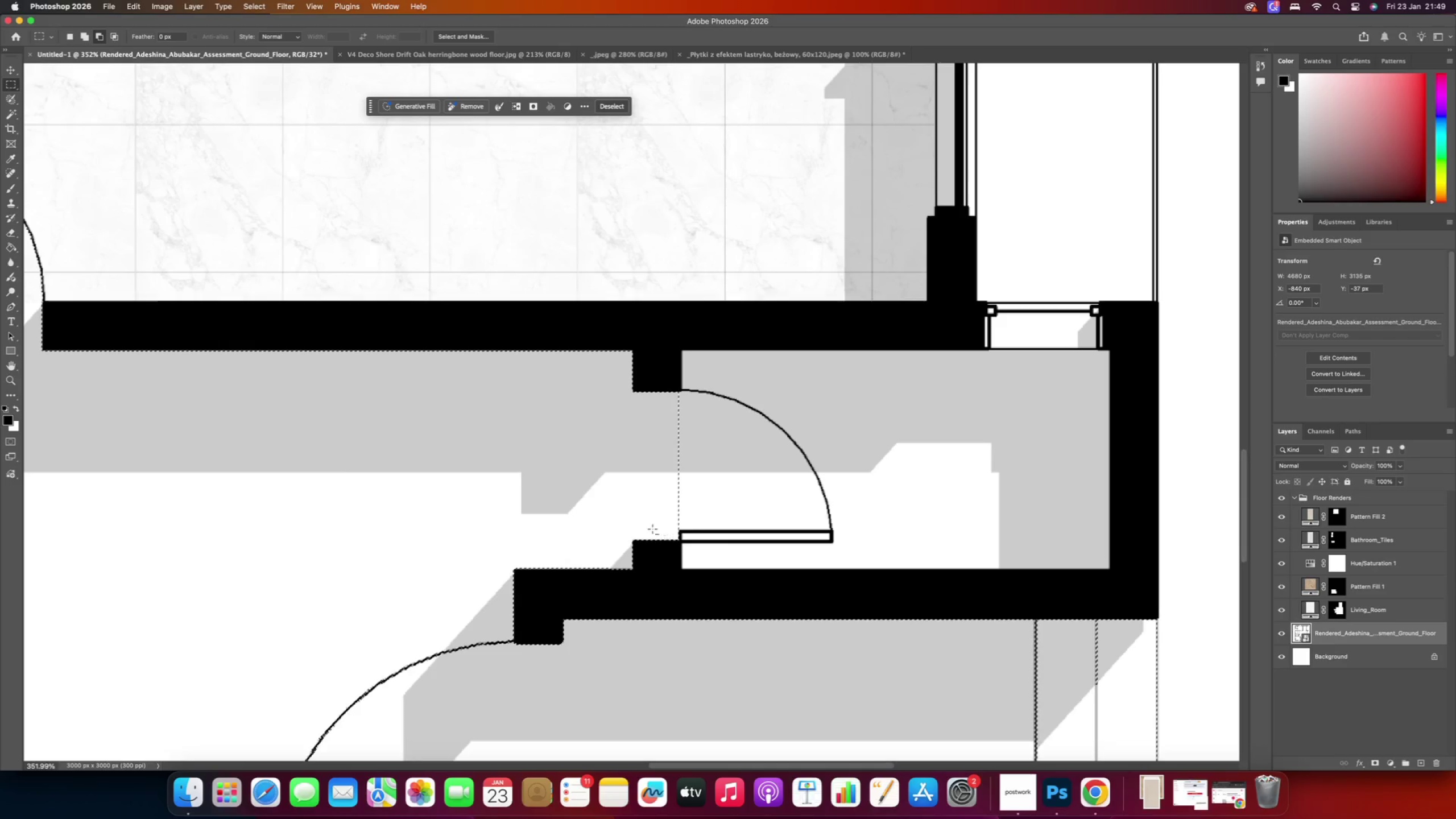 
scroll: coordinate [692, 488], scroll_direction: down, amount: 4.0
 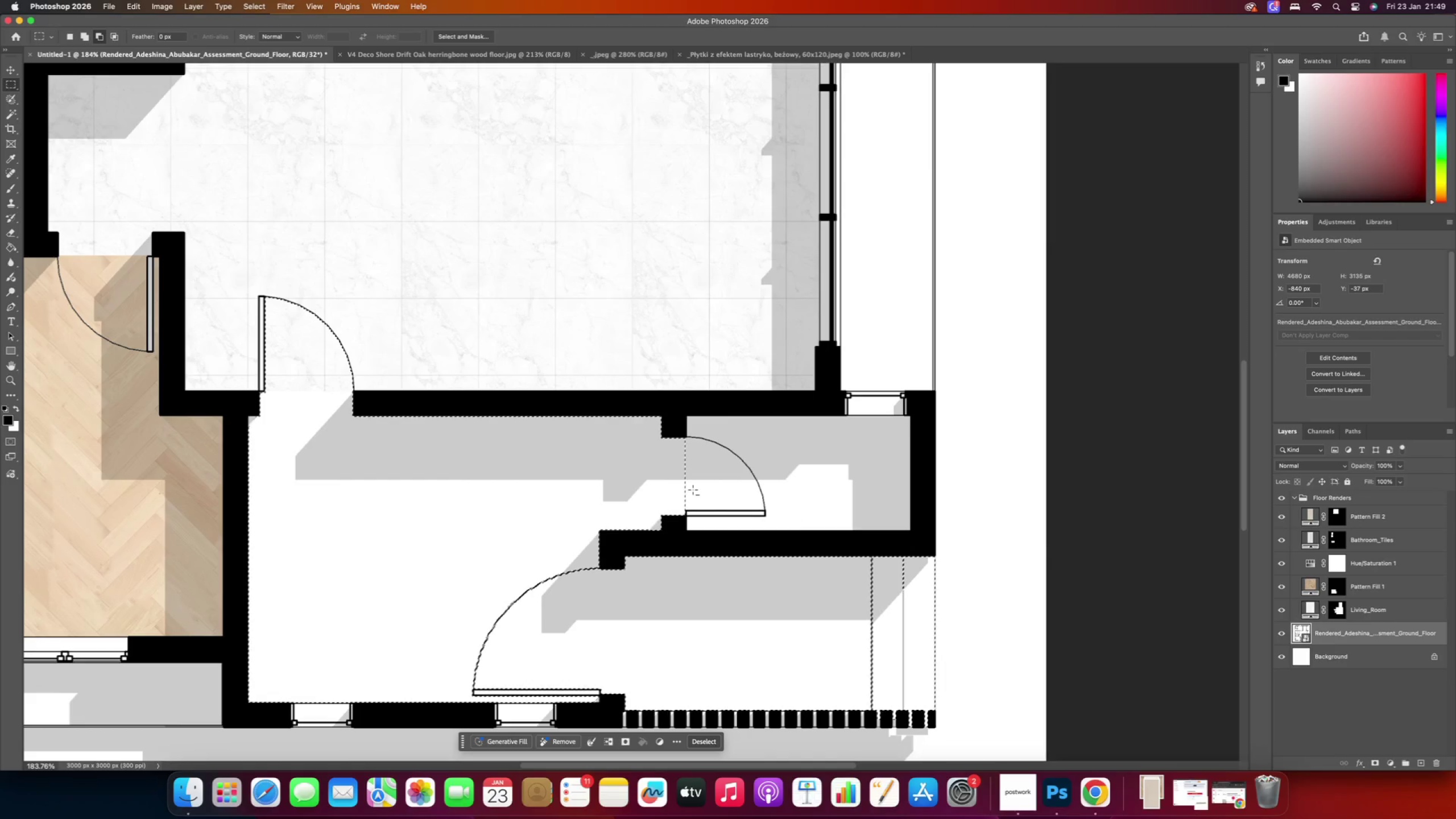 
hold_key(key=AltRight, duration=0.94)
scroll: coordinate [242, 412], scroll_direction: up, amount: 15.0
 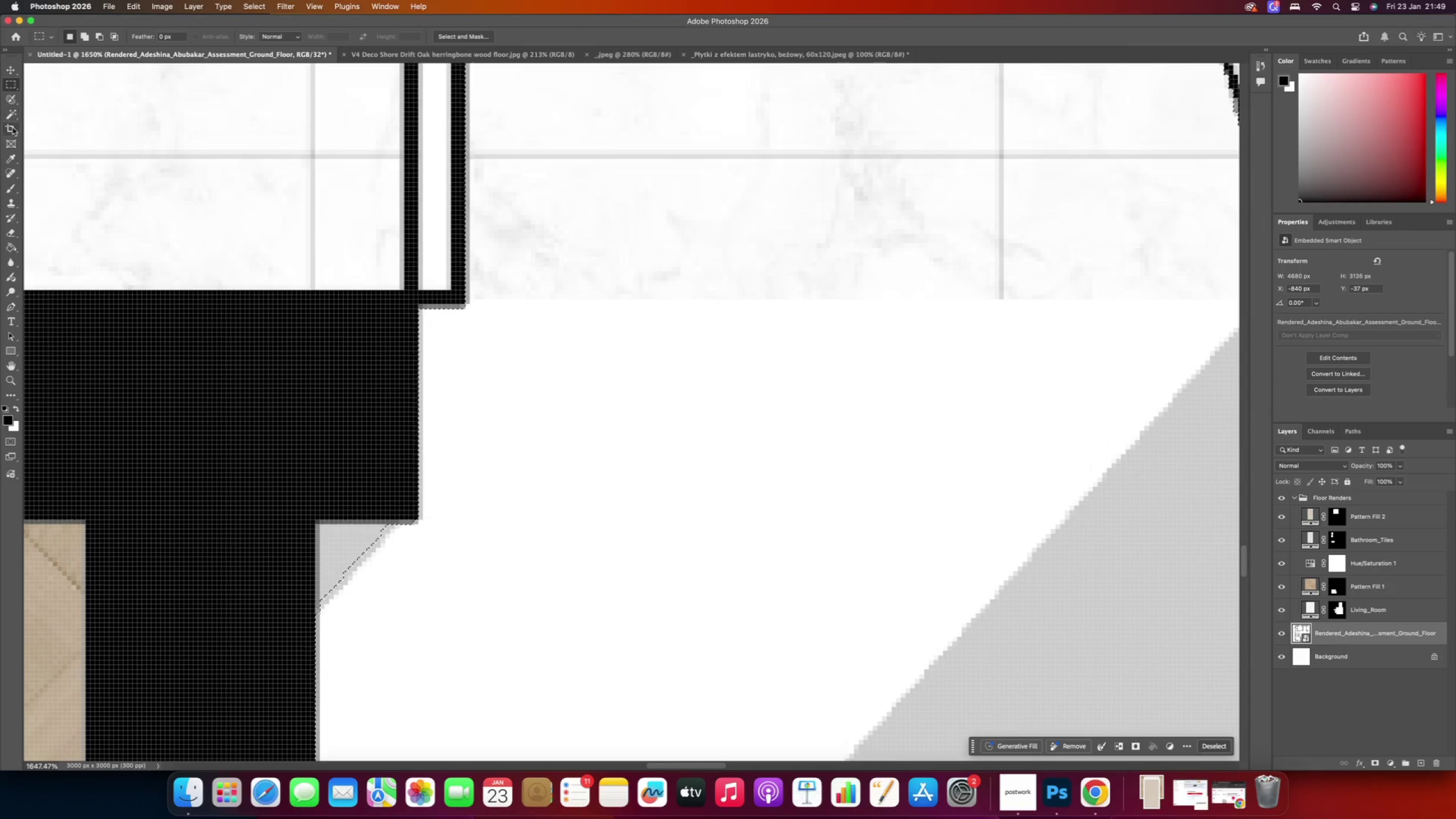 
left_click([10, 117])
 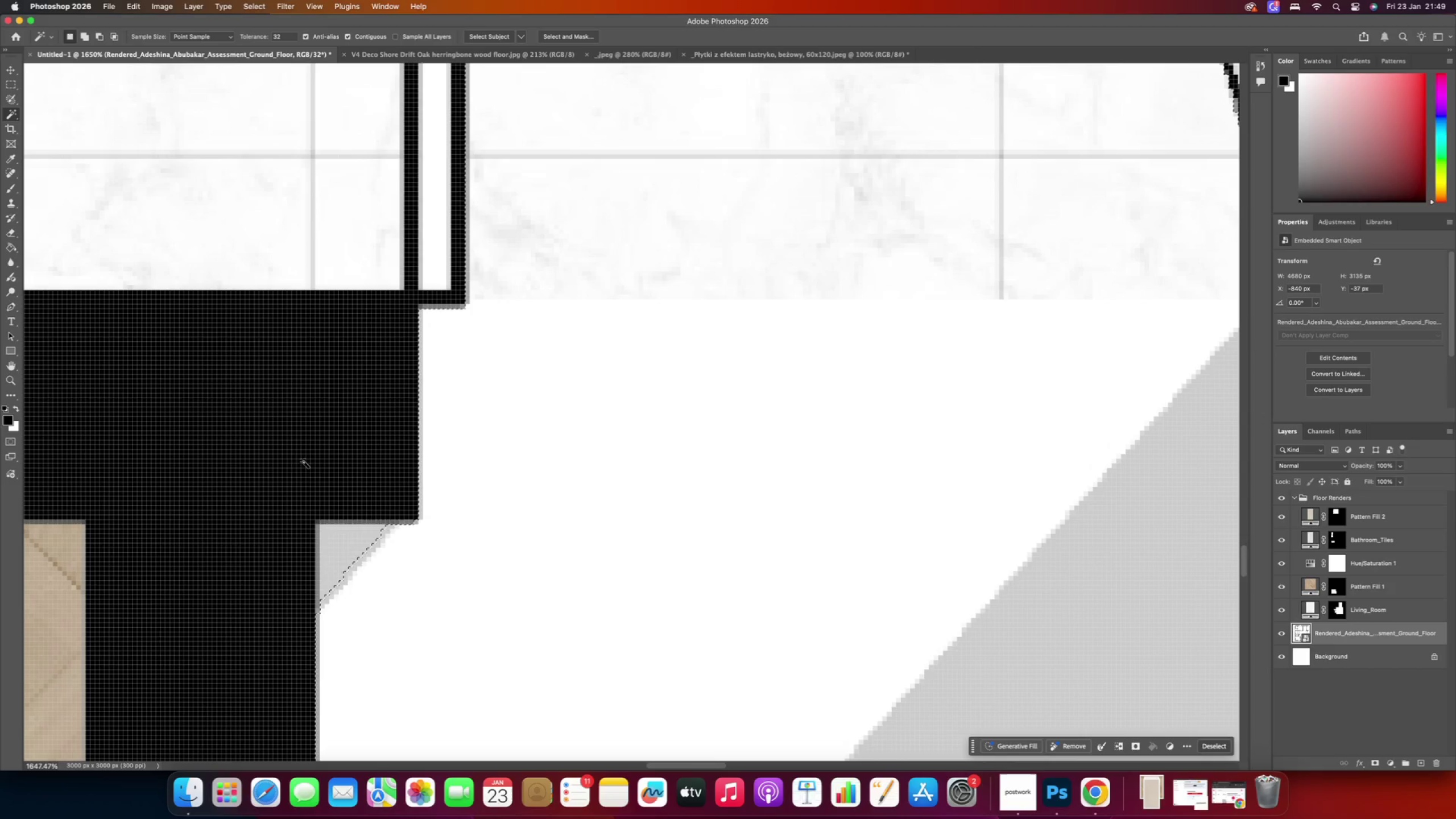 
hold_key(key=AltRight, duration=7.31)
 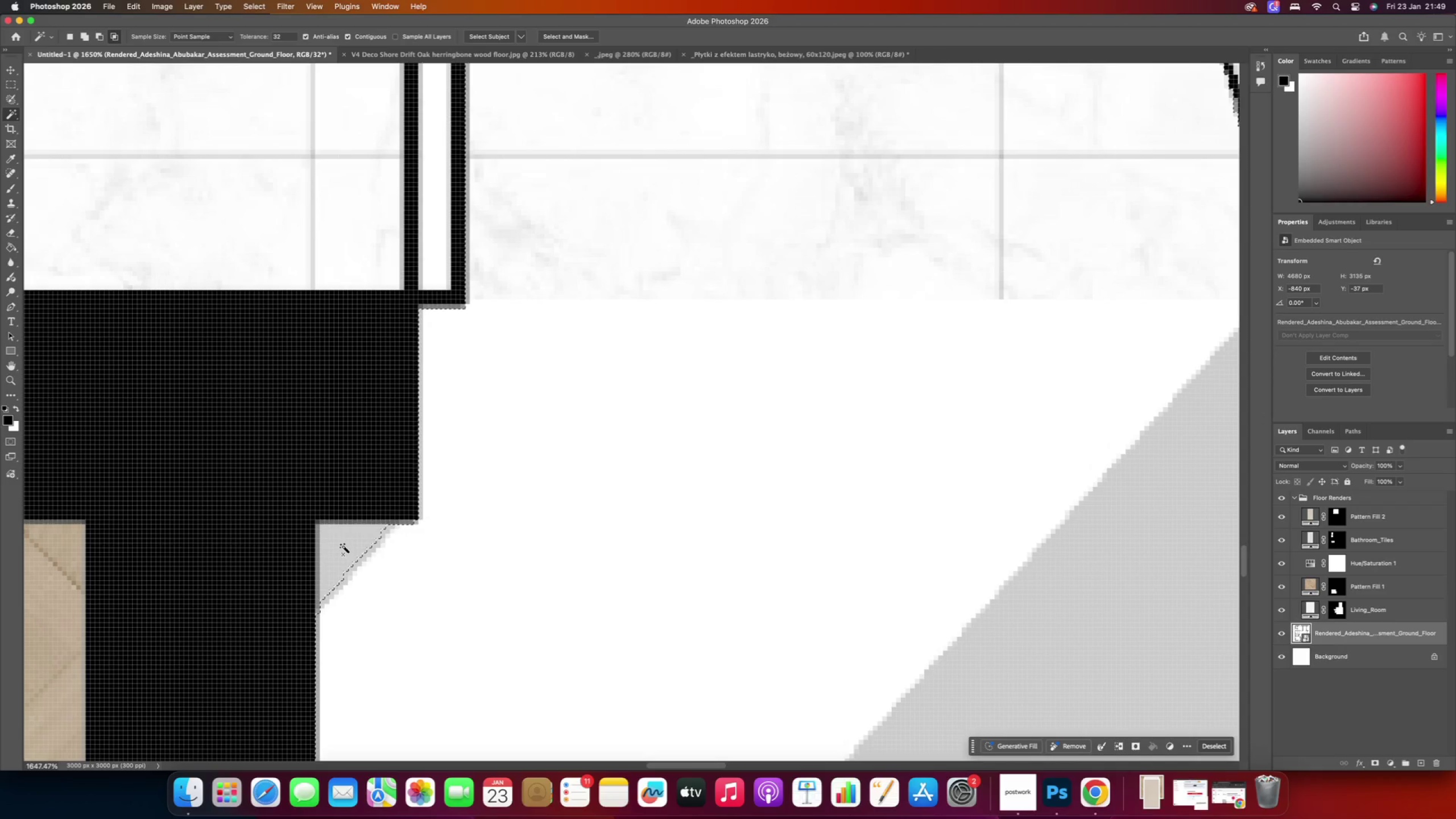 
hold_key(key=ShiftRight, duration=0.71)
left_click([344, 545])
 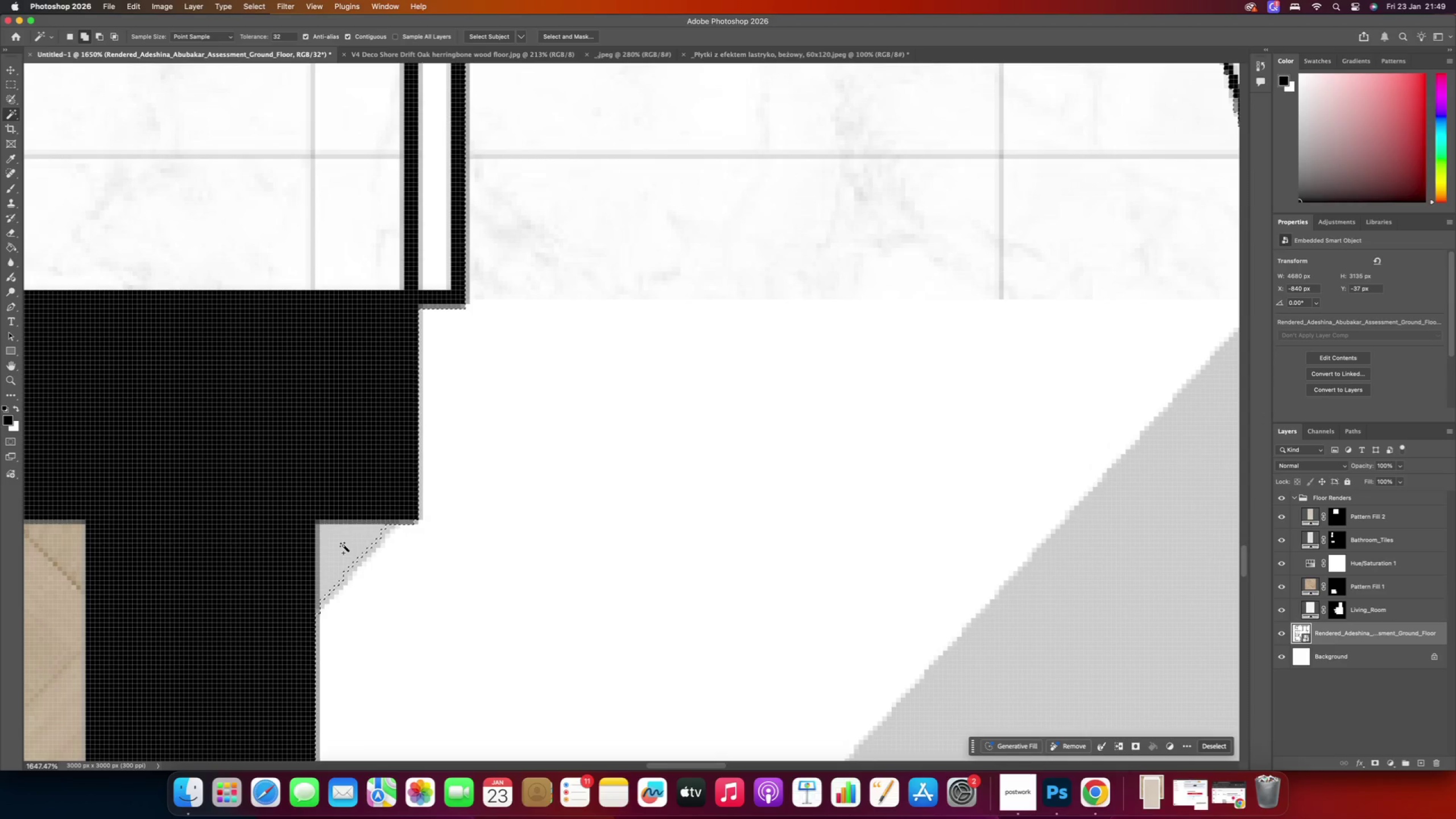 
hold_key(key=AltRight, duration=0.88)
scroll: coordinate [386, 574], scroll_direction: down, amount: 13.0
 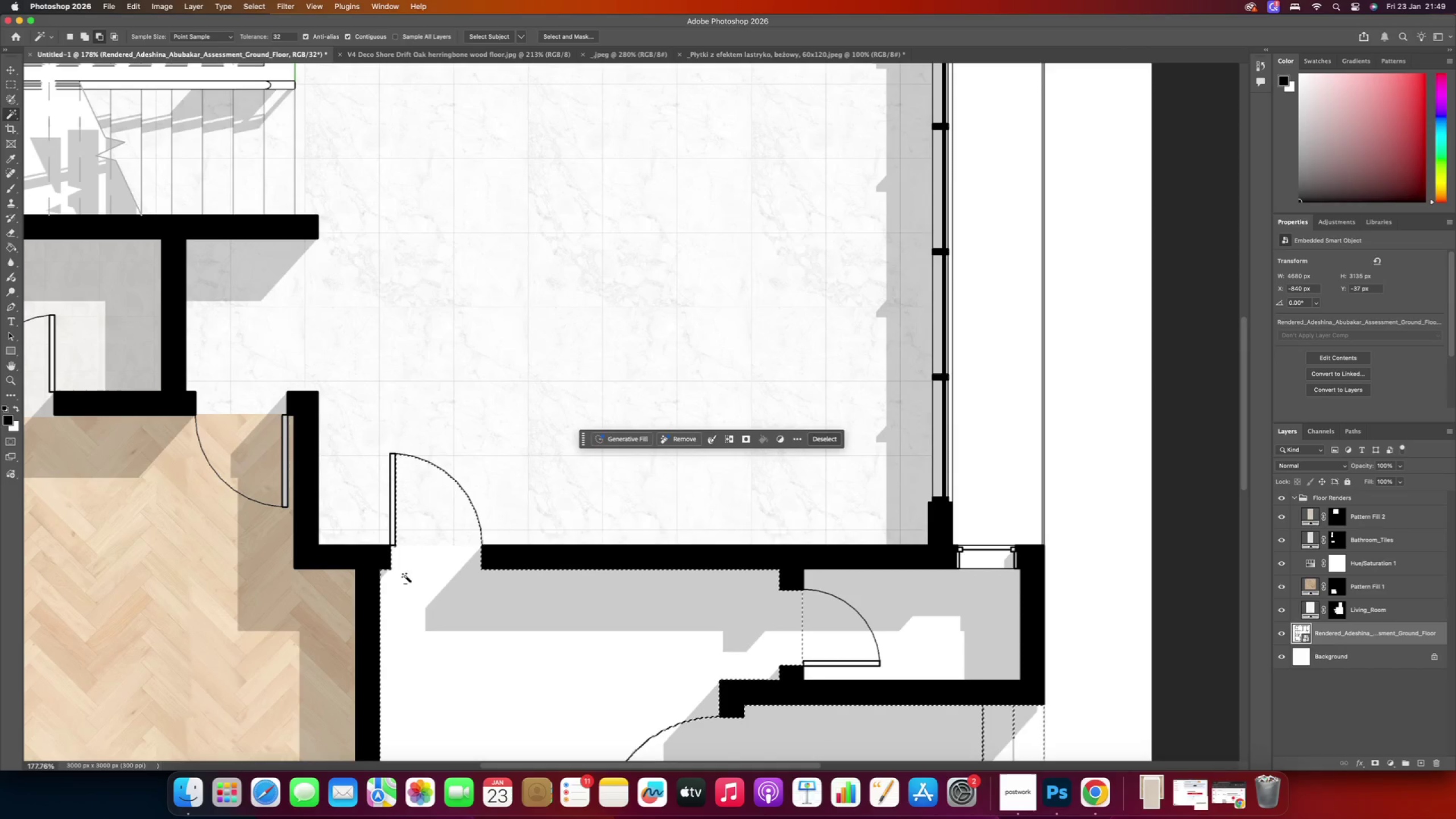 
hold_key(key=Space, duration=0.86)
 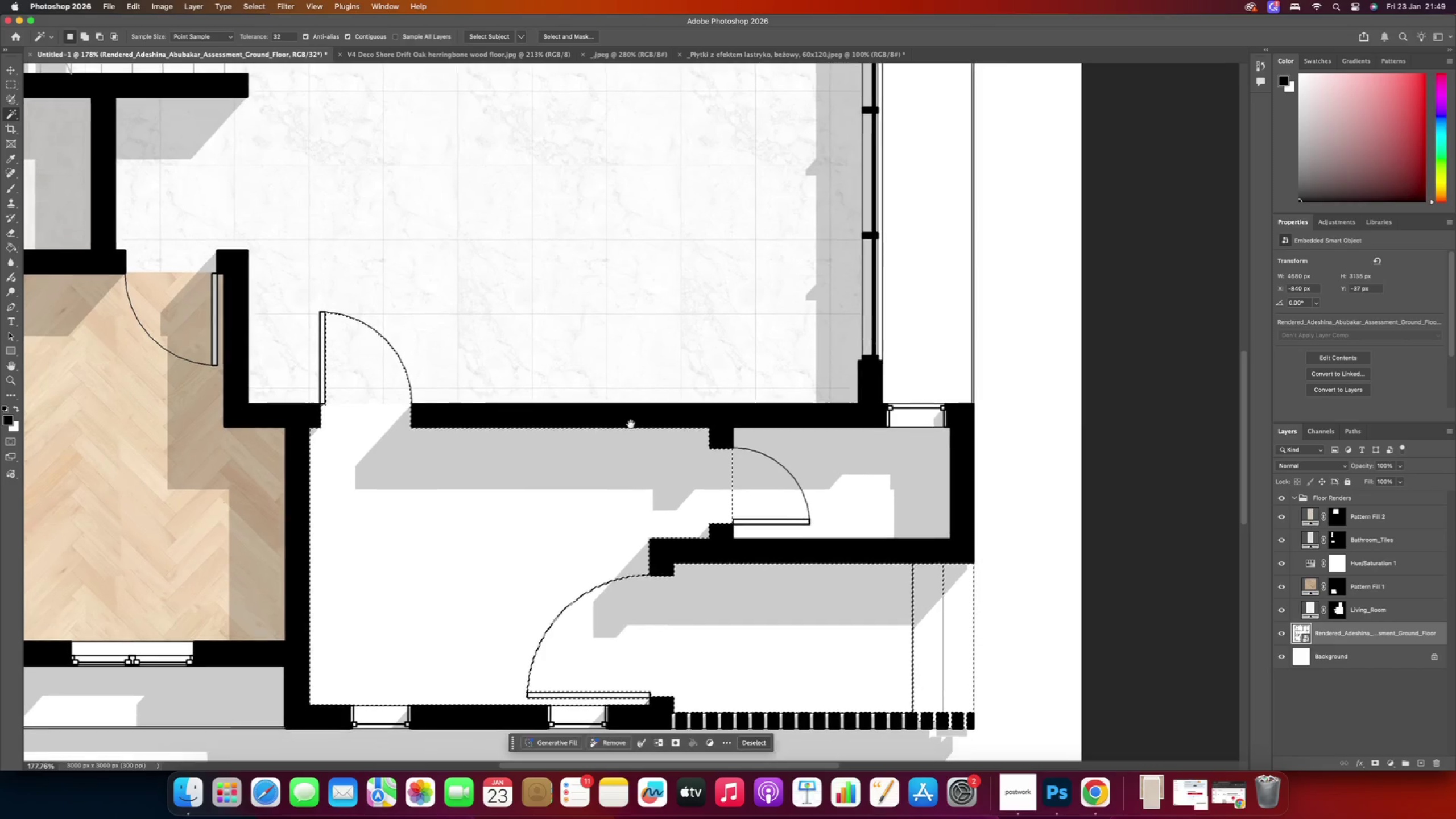 
left_click_drag(start_coordinate=[701, 566], to_coordinate=[631, 424])
 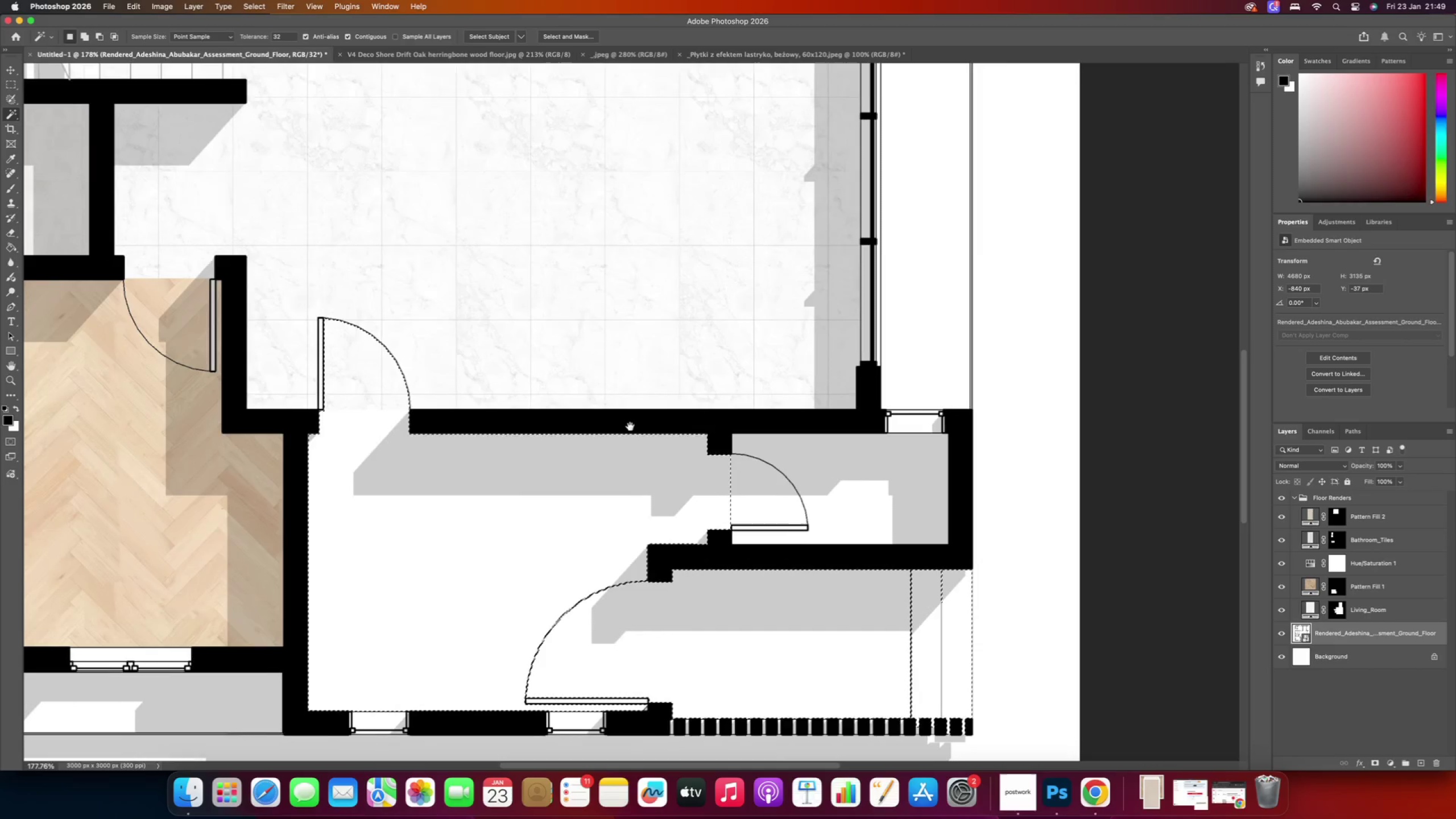 
hold_key(key=AltRight, duration=1.59)
scroll: coordinate [592, 629], scroll_direction: up, amount: 4.0
 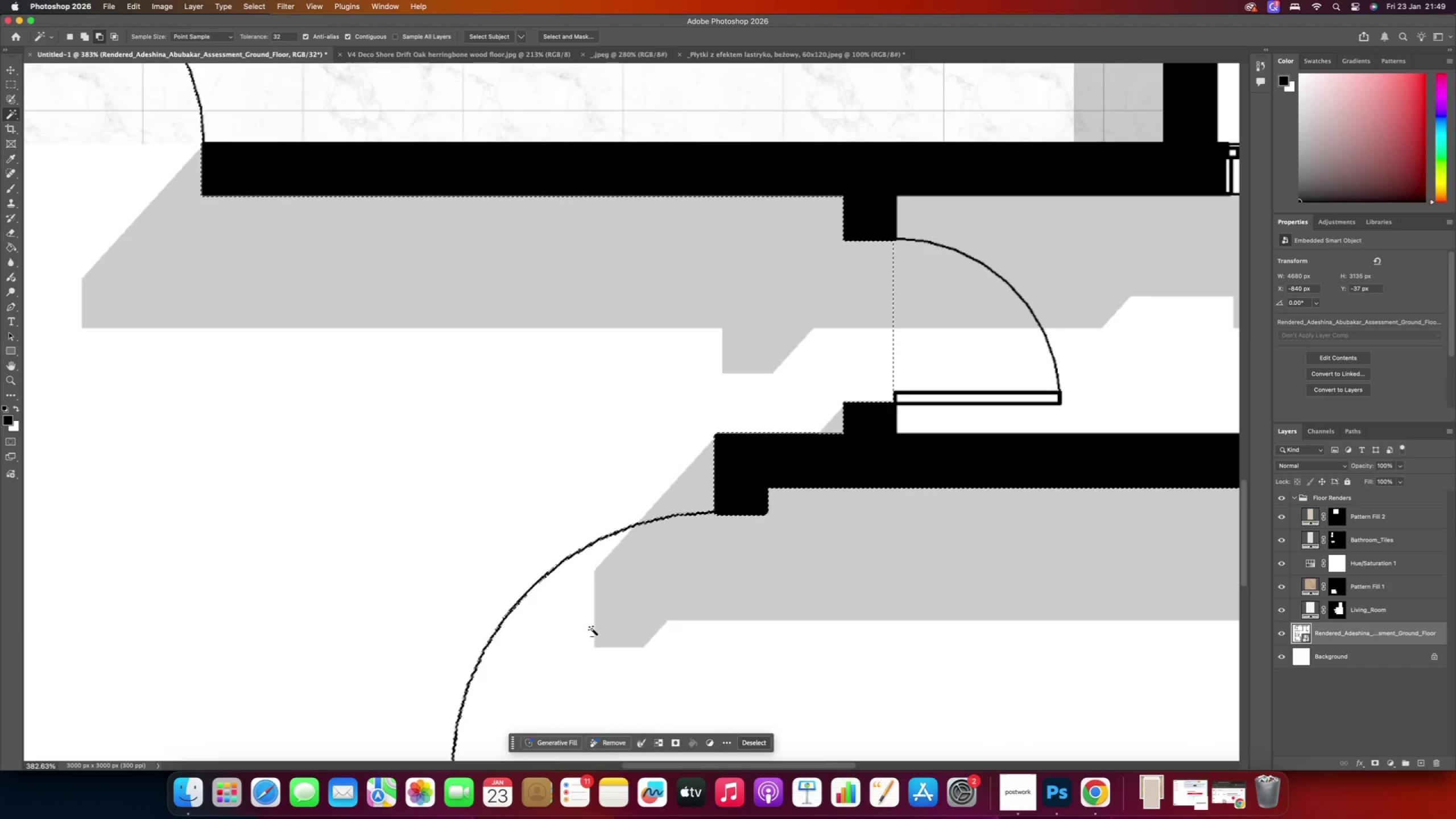 
scroll: coordinate [653, 575], scroll_direction: down, amount: 4.0
 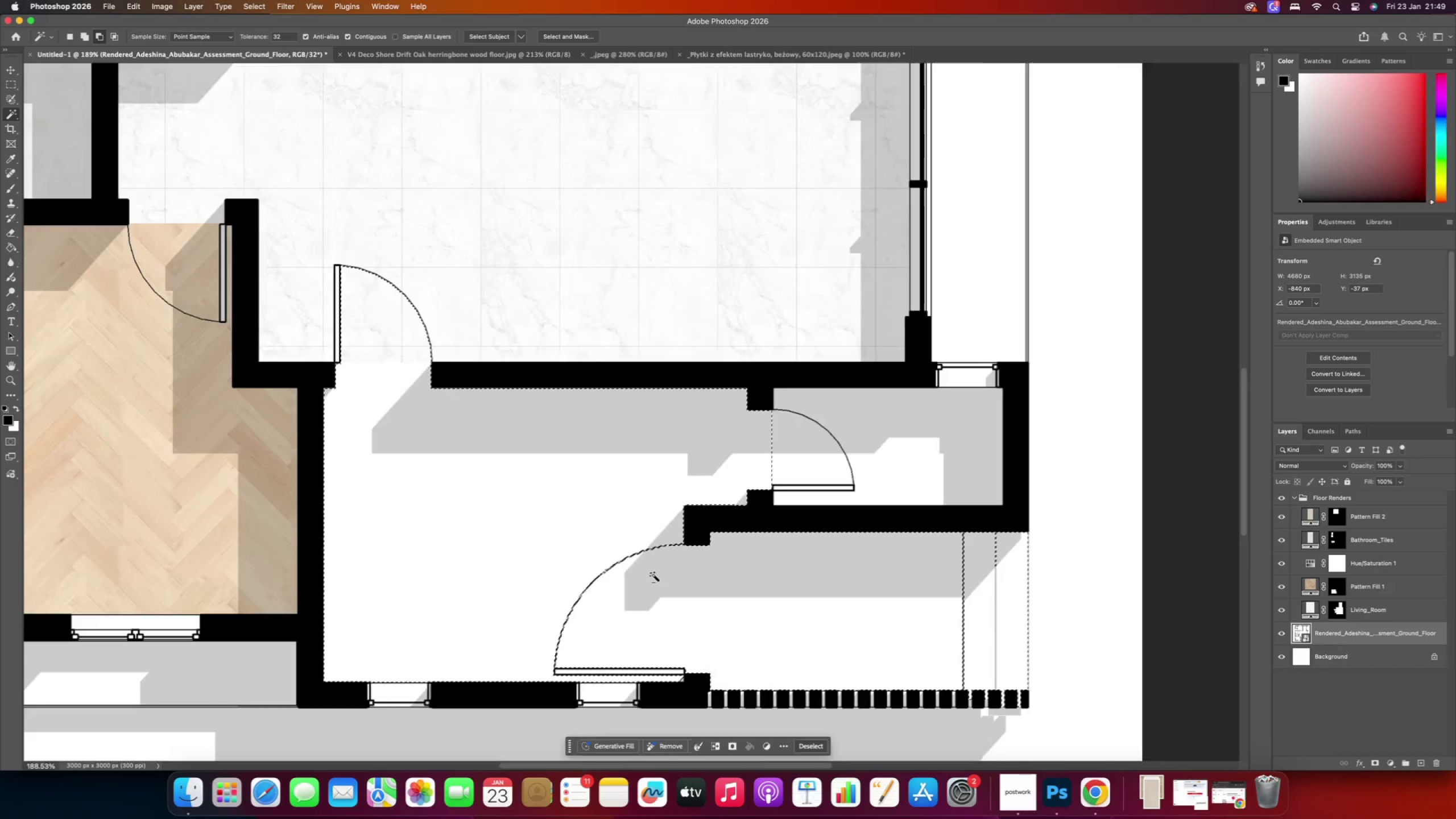 
hold_key(key=Space, duration=0.44)
 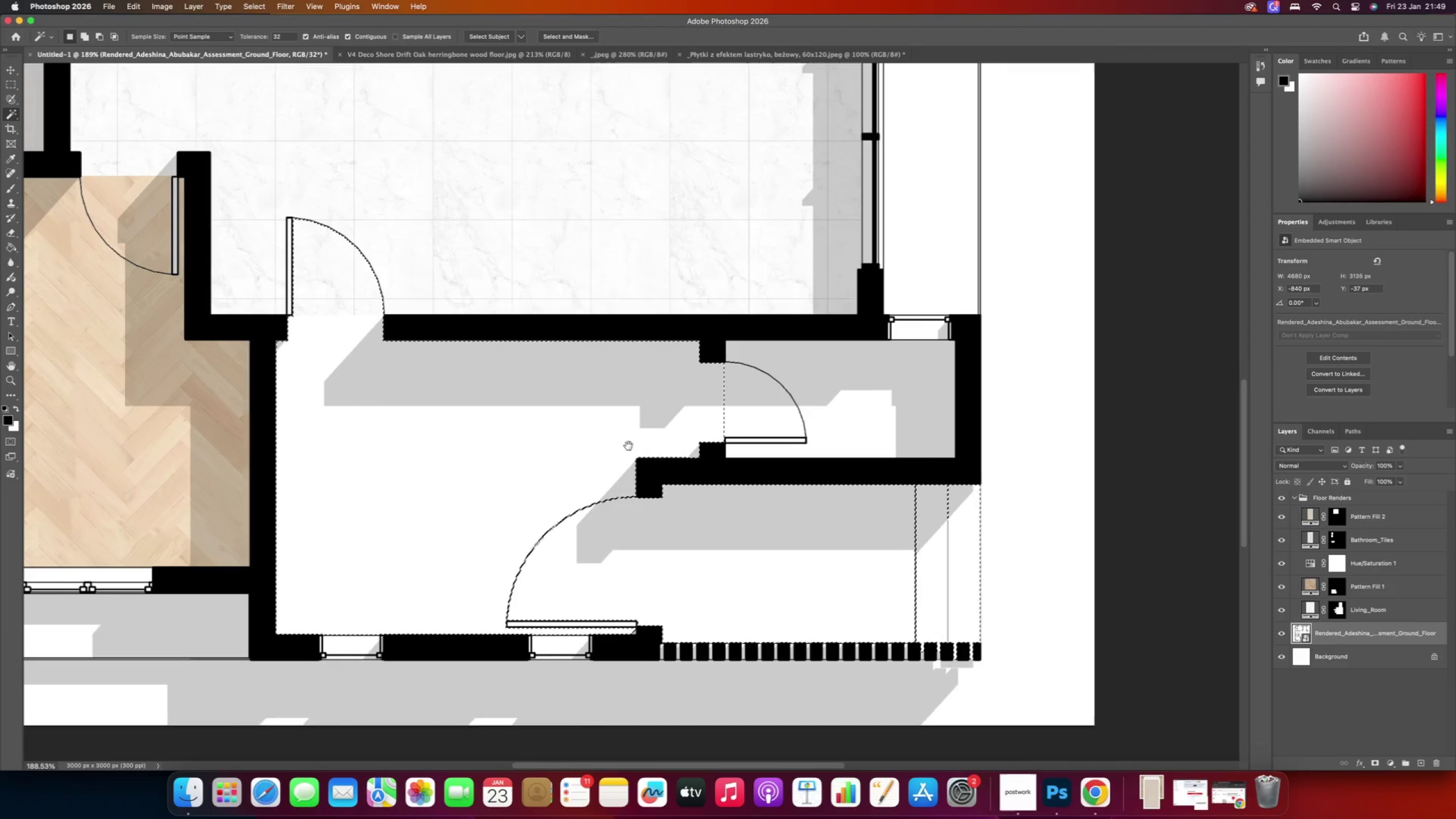 
left_click_drag(start_coordinate=[676, 493], to_coordinate=[629, 446])
 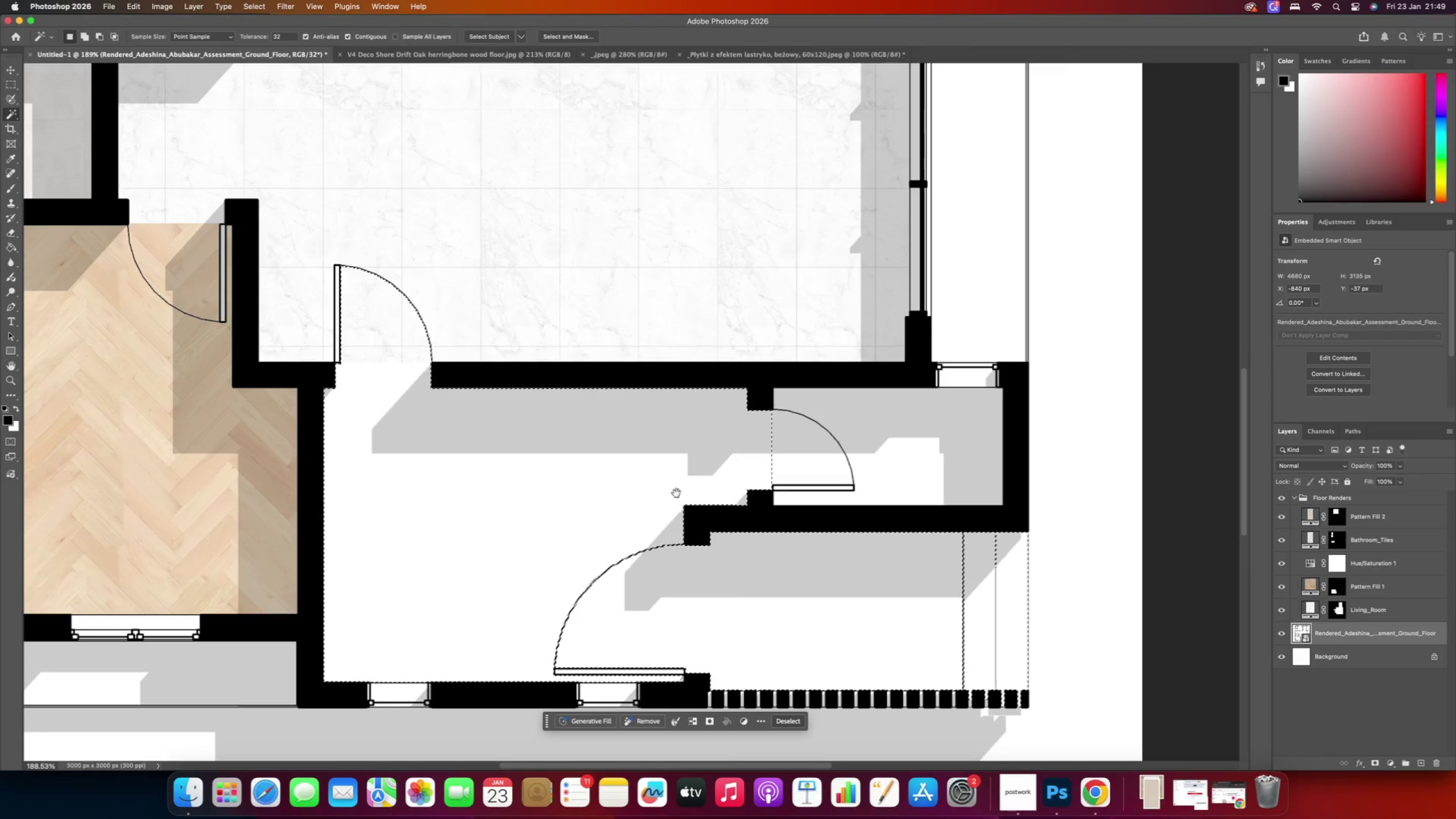 
hold_key(key=AltRight, duration=1.48)
scroll: coordinate [635, 632], scroll_direction: up, amount: 25.0
 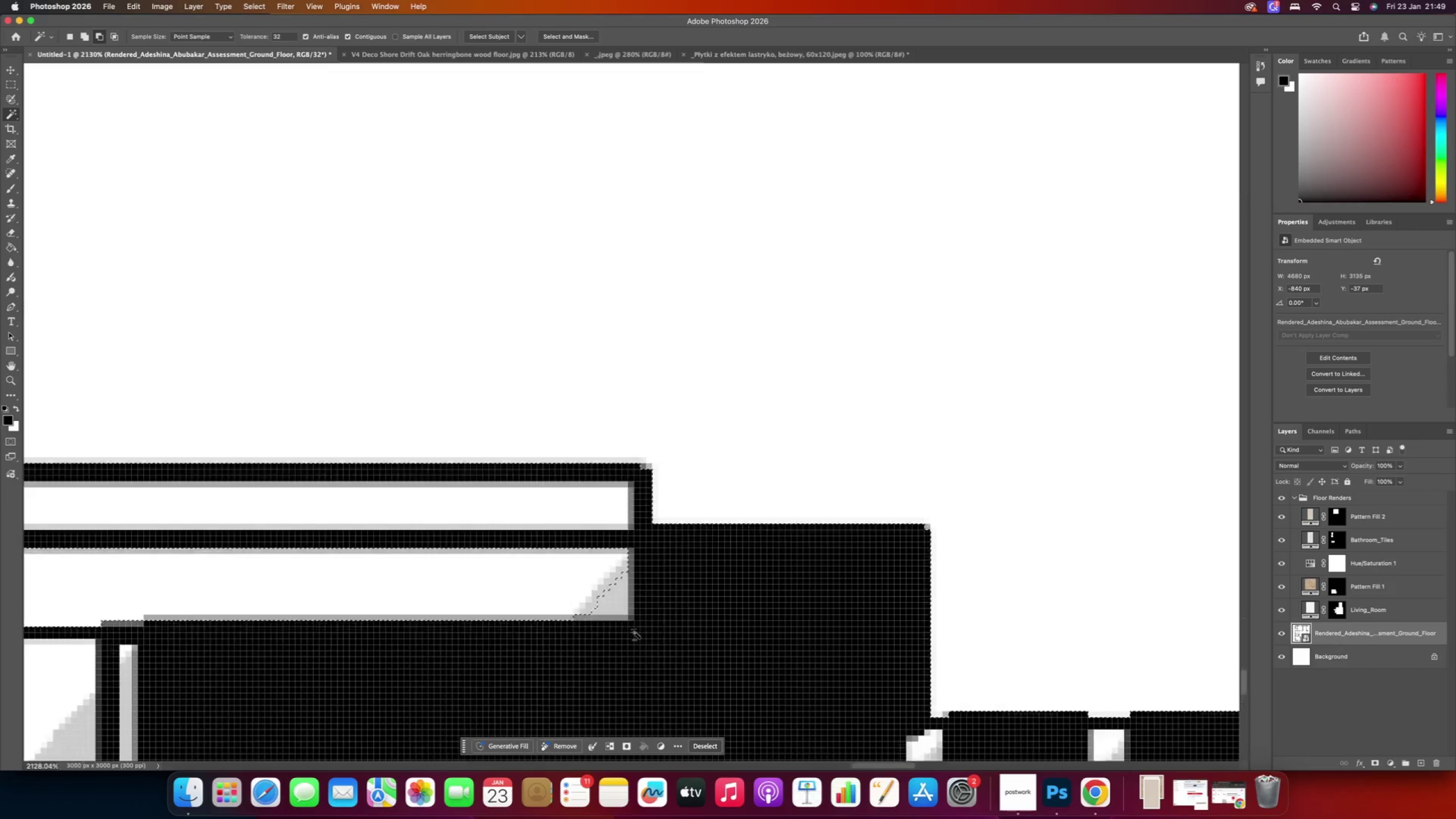 
key(Shift+ShiftRight)
 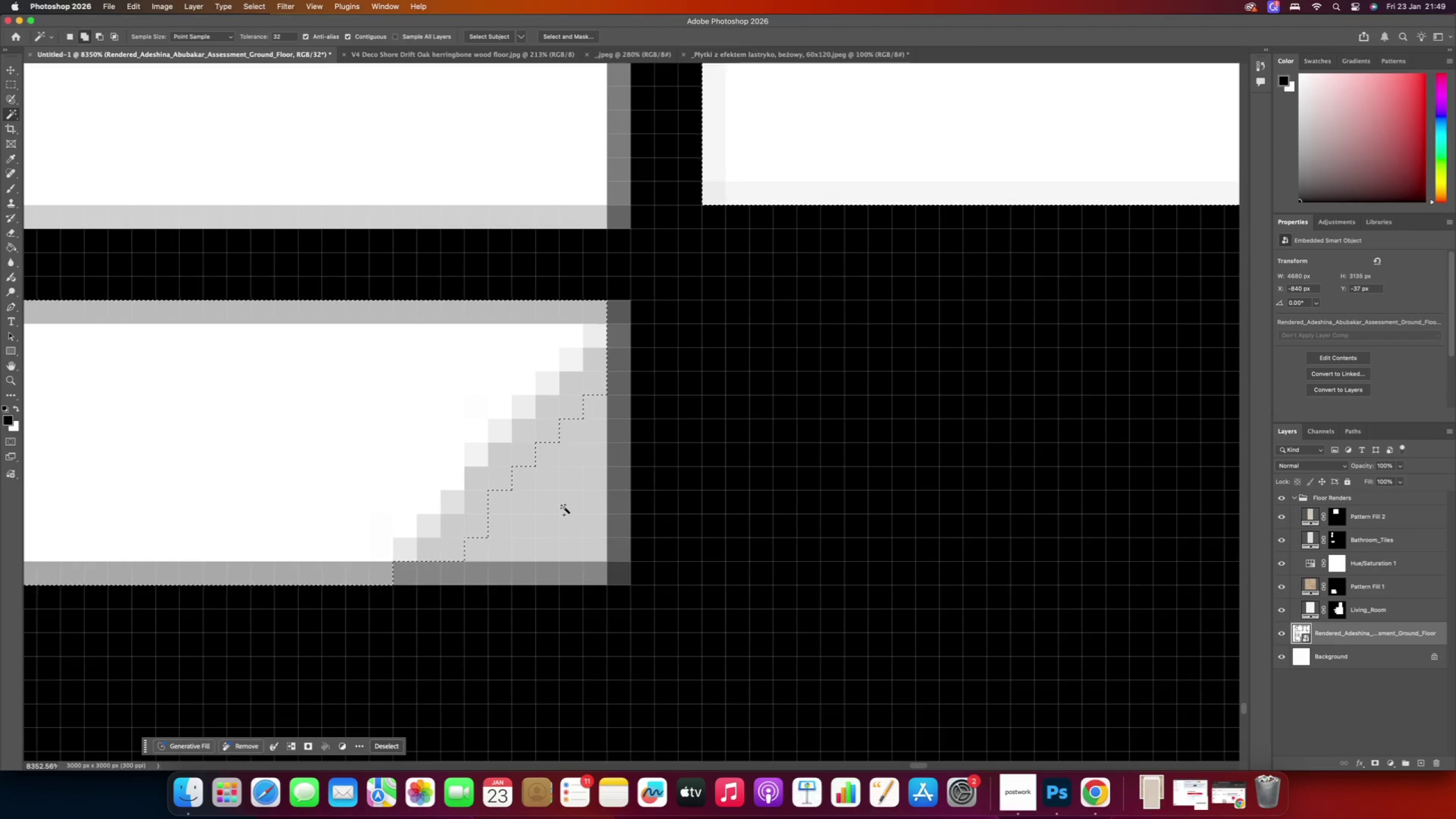 
hold_key(key=AltRight, duration=0.38)
 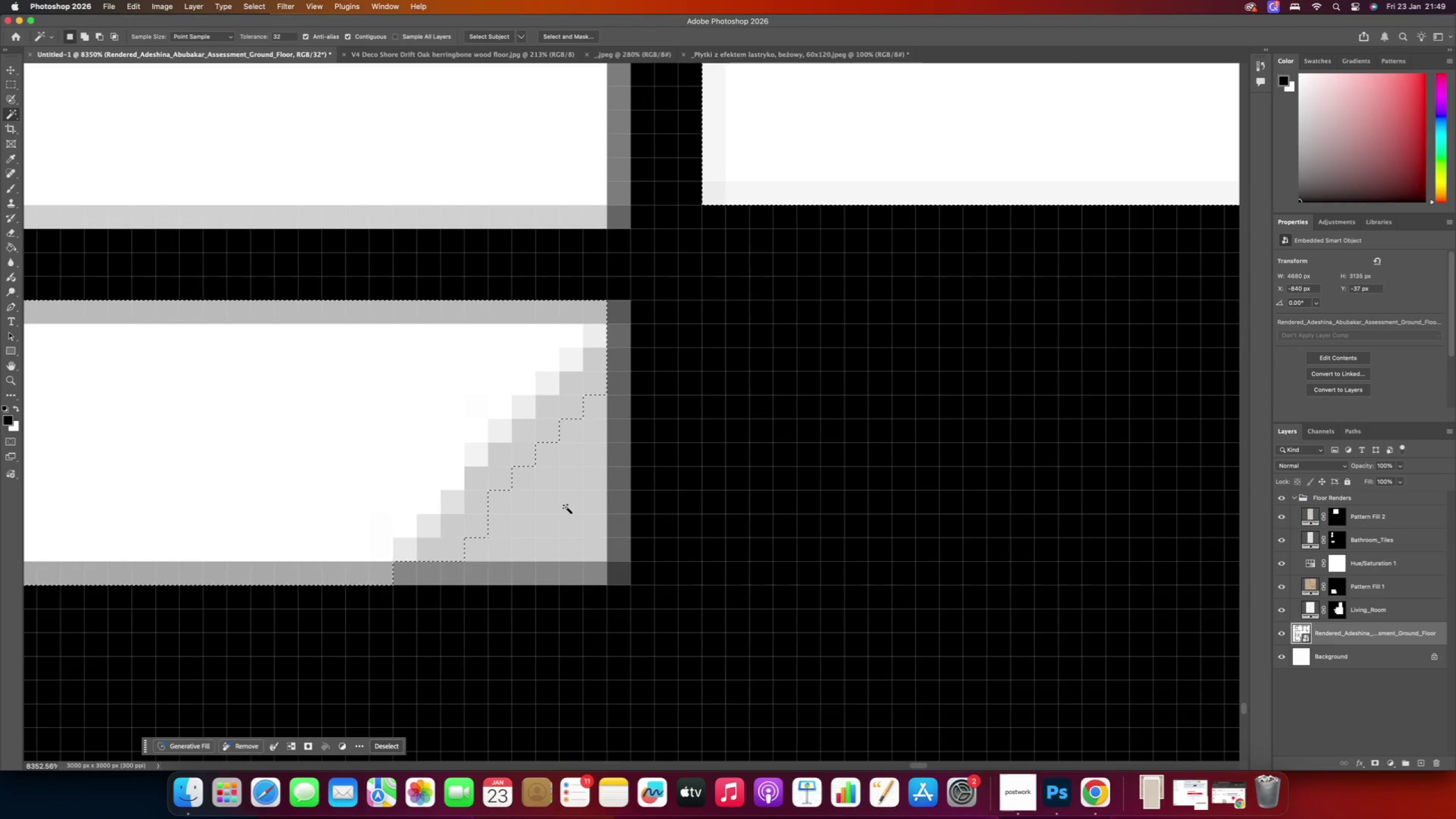 
hold_key(key=ShiftRight, duration=0.51)
left_click([566, 507])
 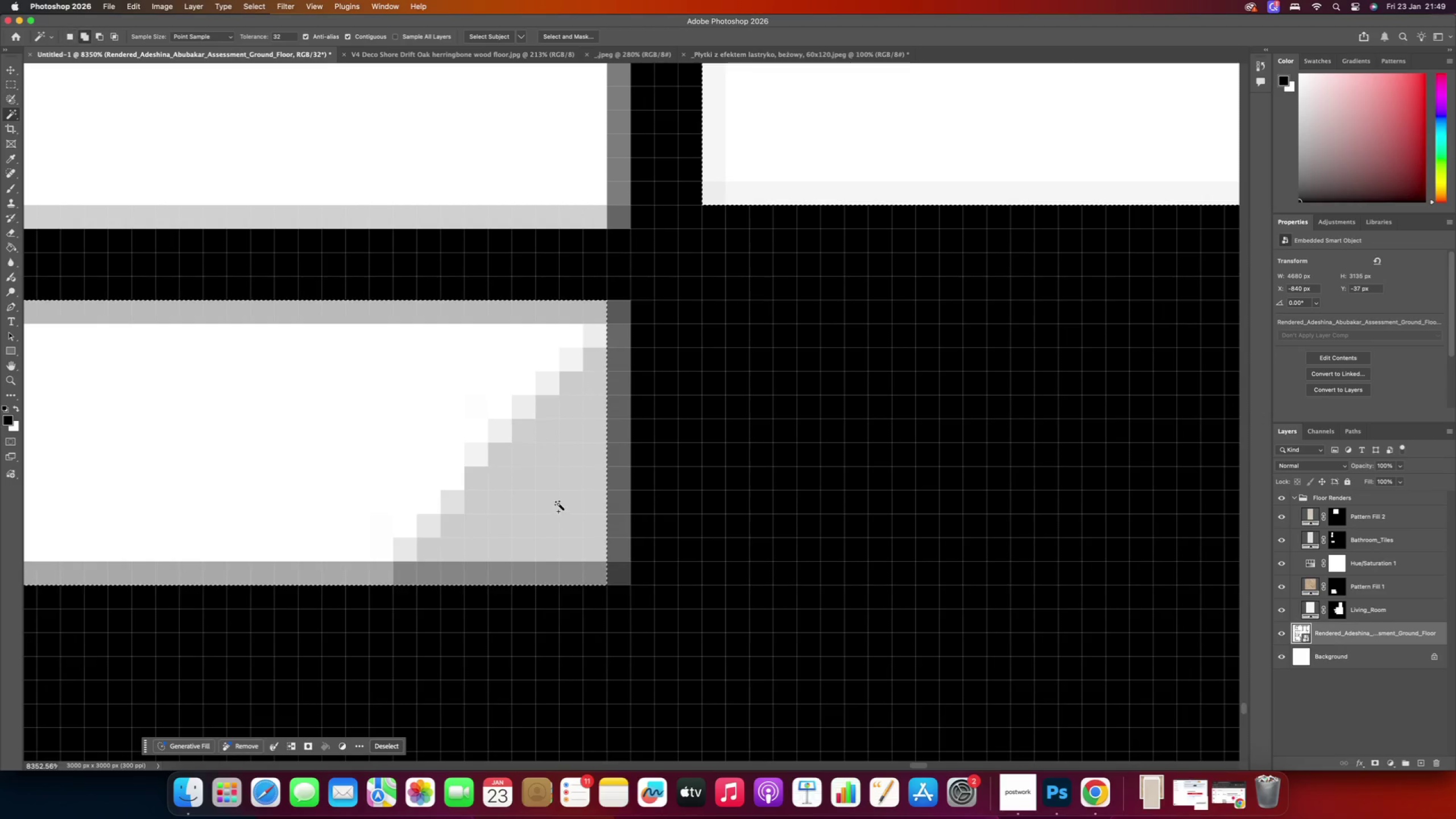 
hold_key(key=AltRight, duration=0.42)
 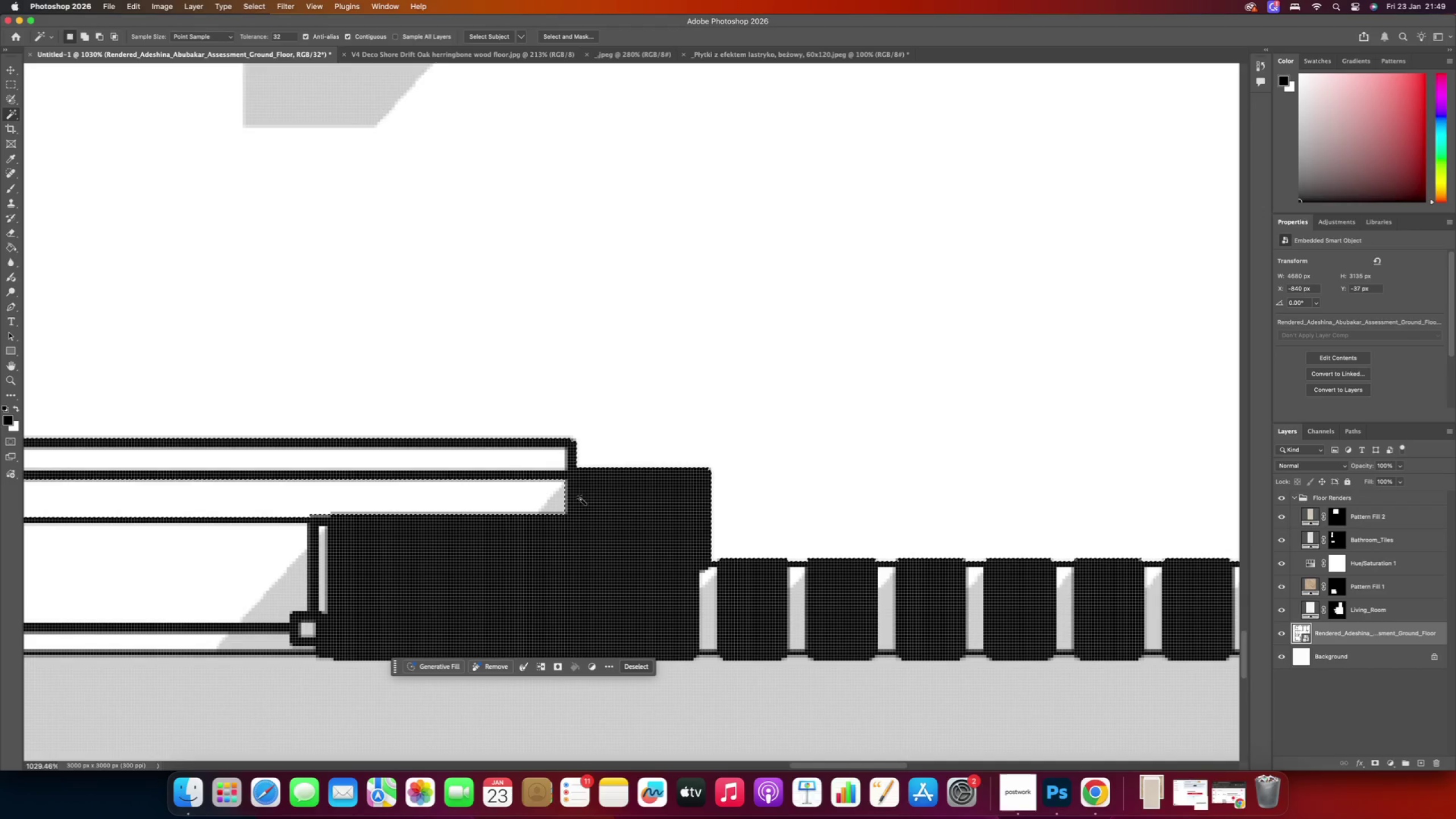 
hold_key(key=AltRight, duration=2.22)
 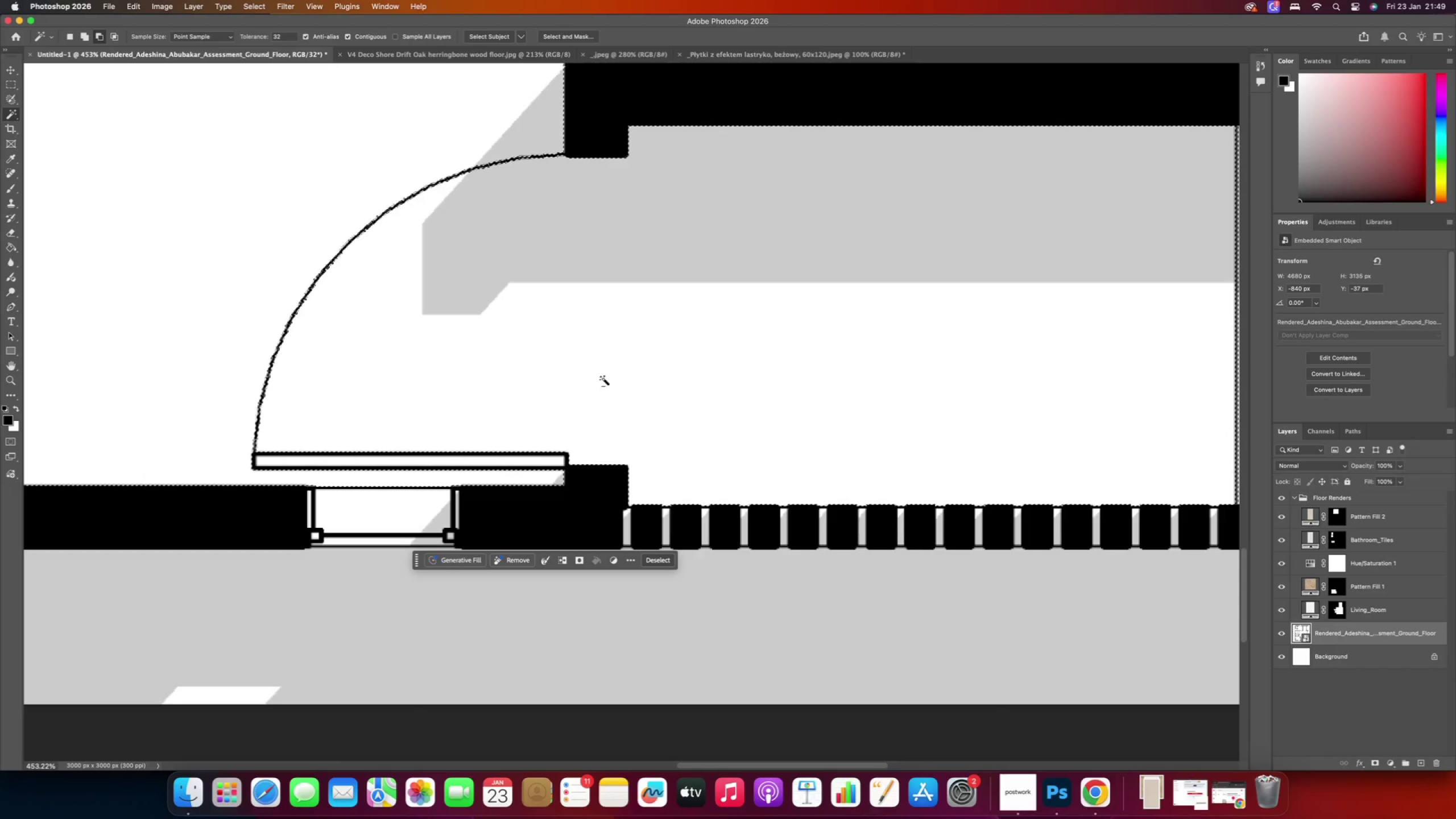 
scroll: coordinate [562, 462], scroll_direction: down, amount: 21.0
 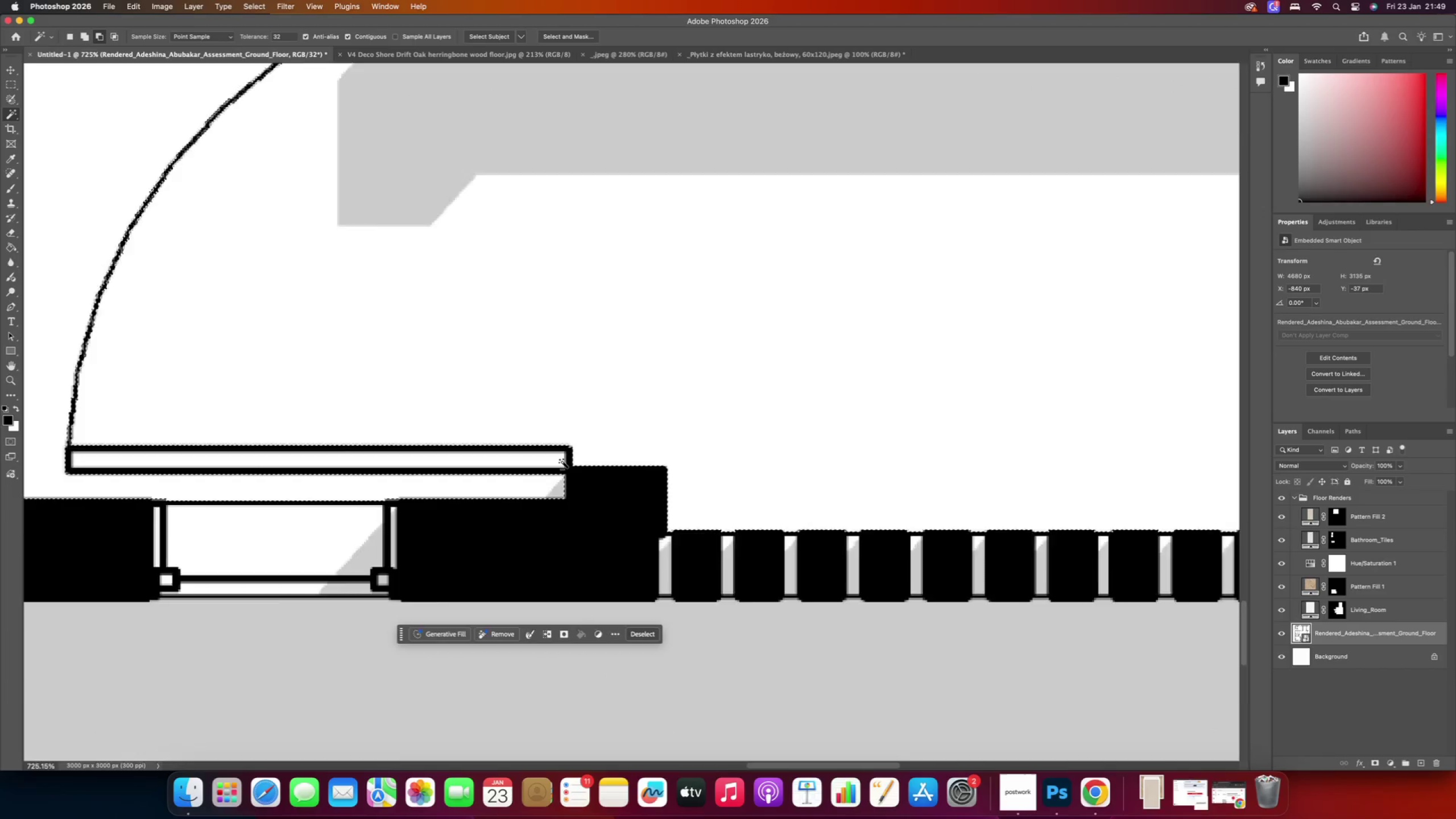 
hold_key(key=Space, duration=0.84)
 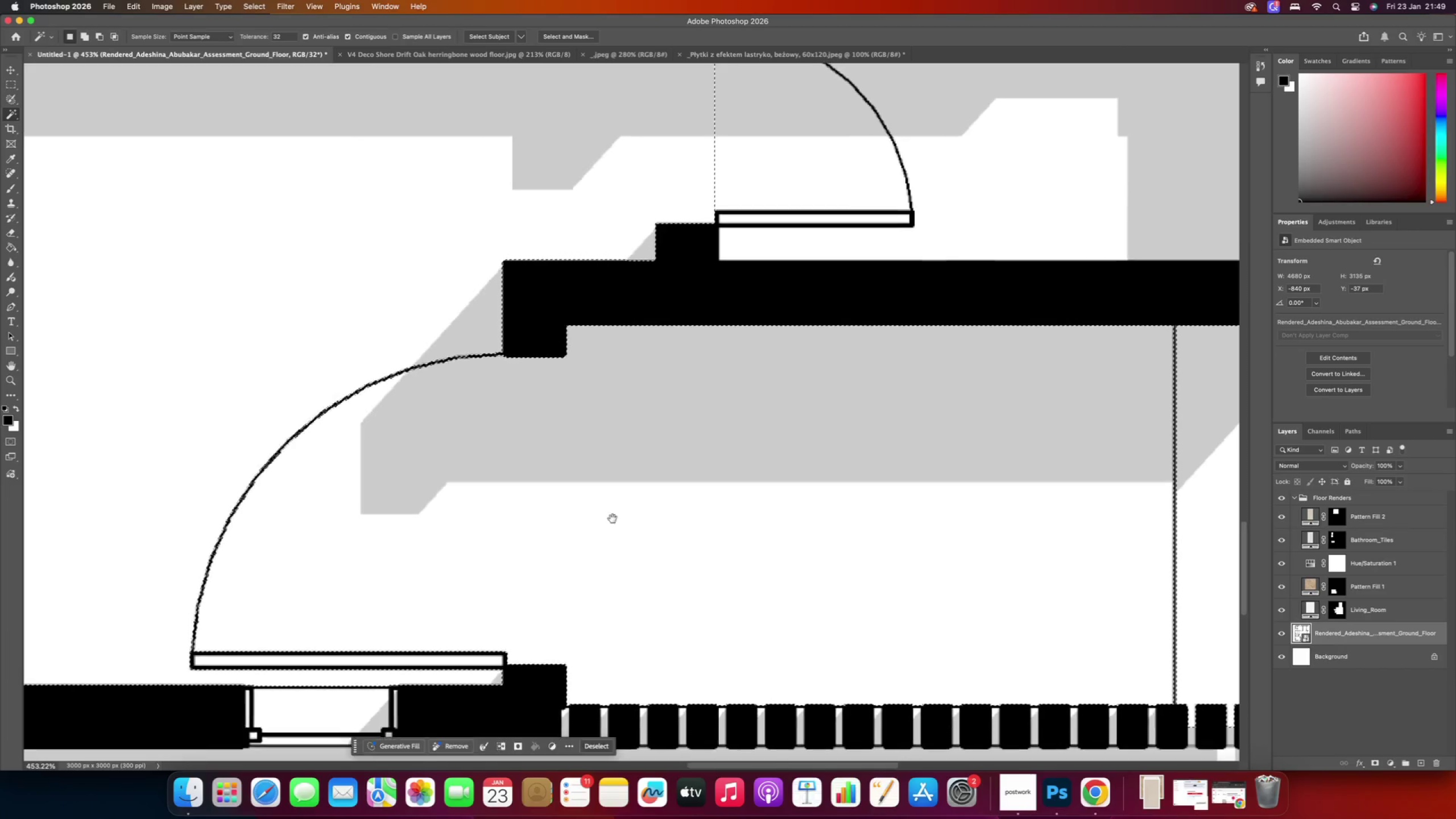 
left_click_drag(start_coordinate=[613, 364], to_coordinate=[552, 561])
 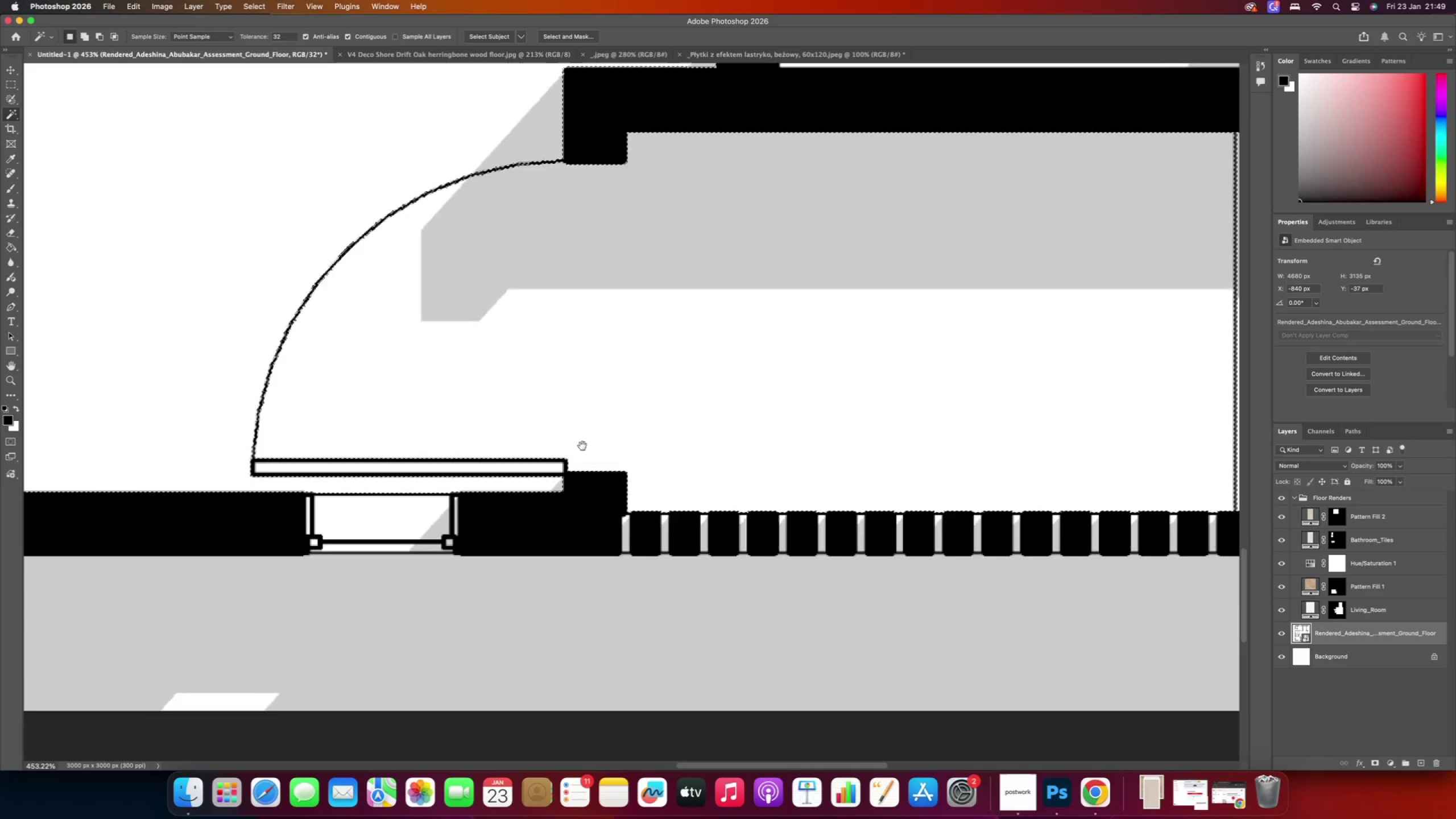 
hold_key(key=Space, duration=0.59)
 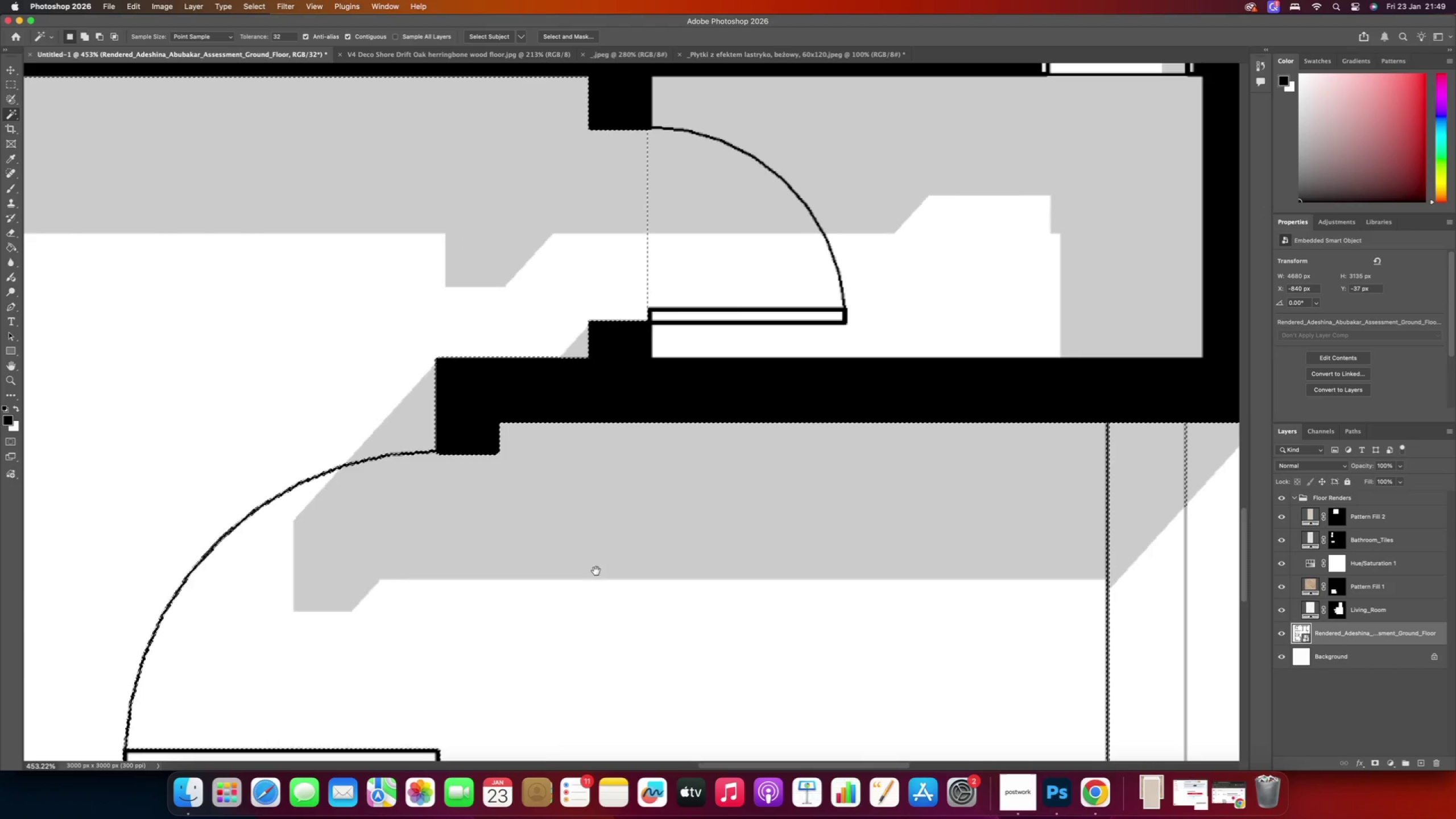 
left_click_drag(start_coordinate=[663, 474], to_coordinate=[596, 571])
 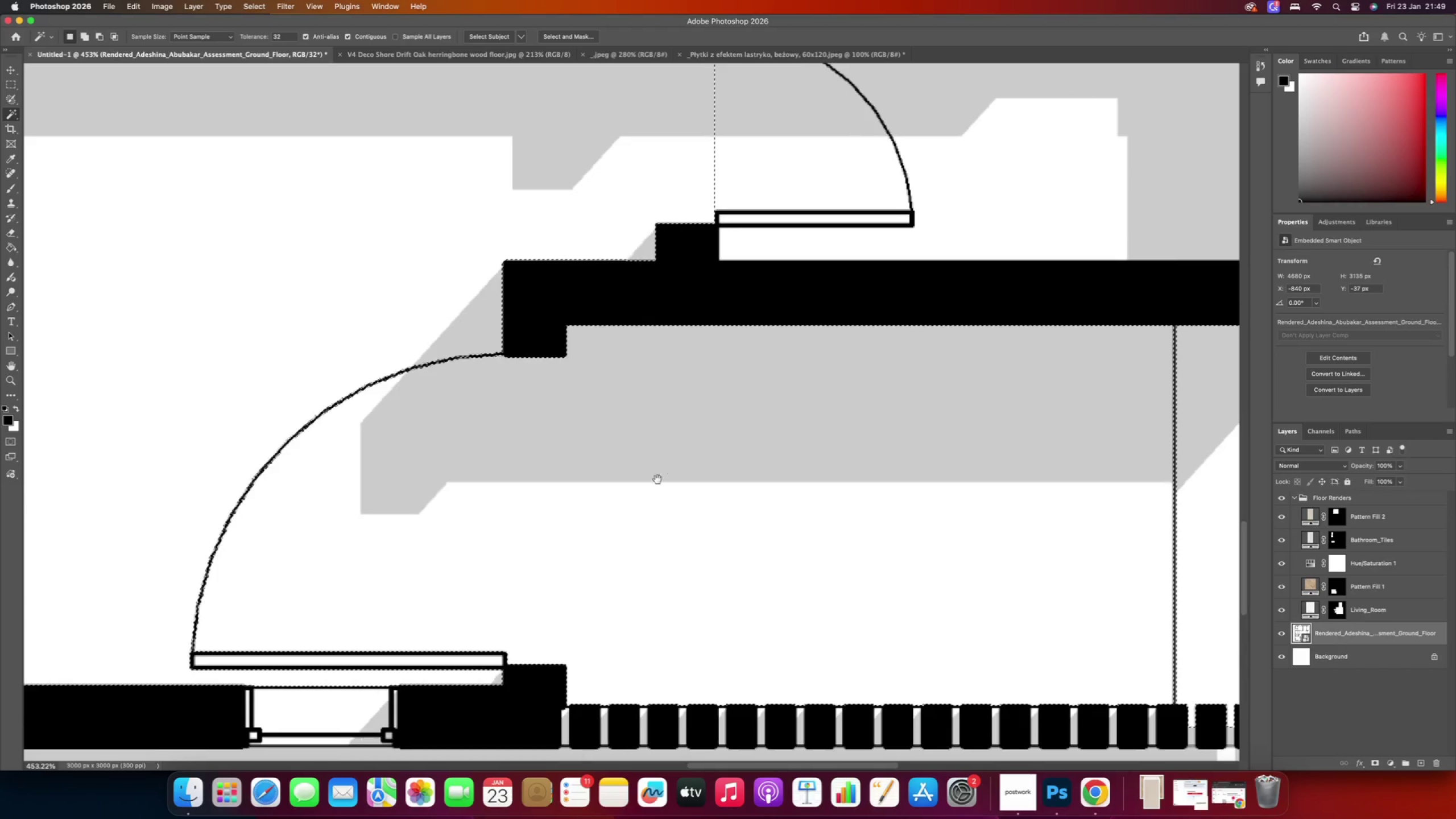 
hold_key(key=AltRight, duration=0.78)
scroll: coordinate [625, 482], scroll_direction: down, amount: 4.0
 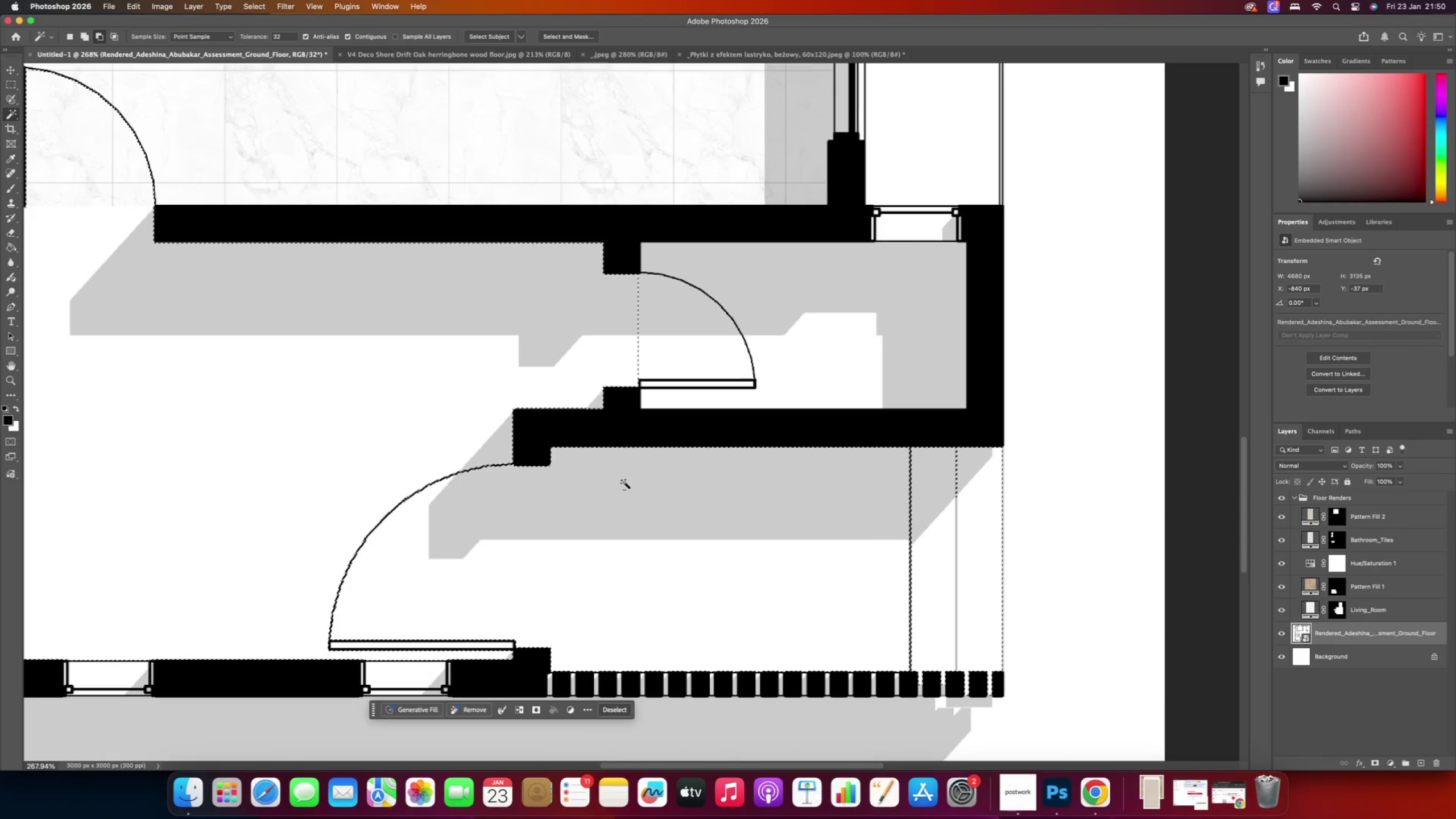 
key(Alt+AltRight)
 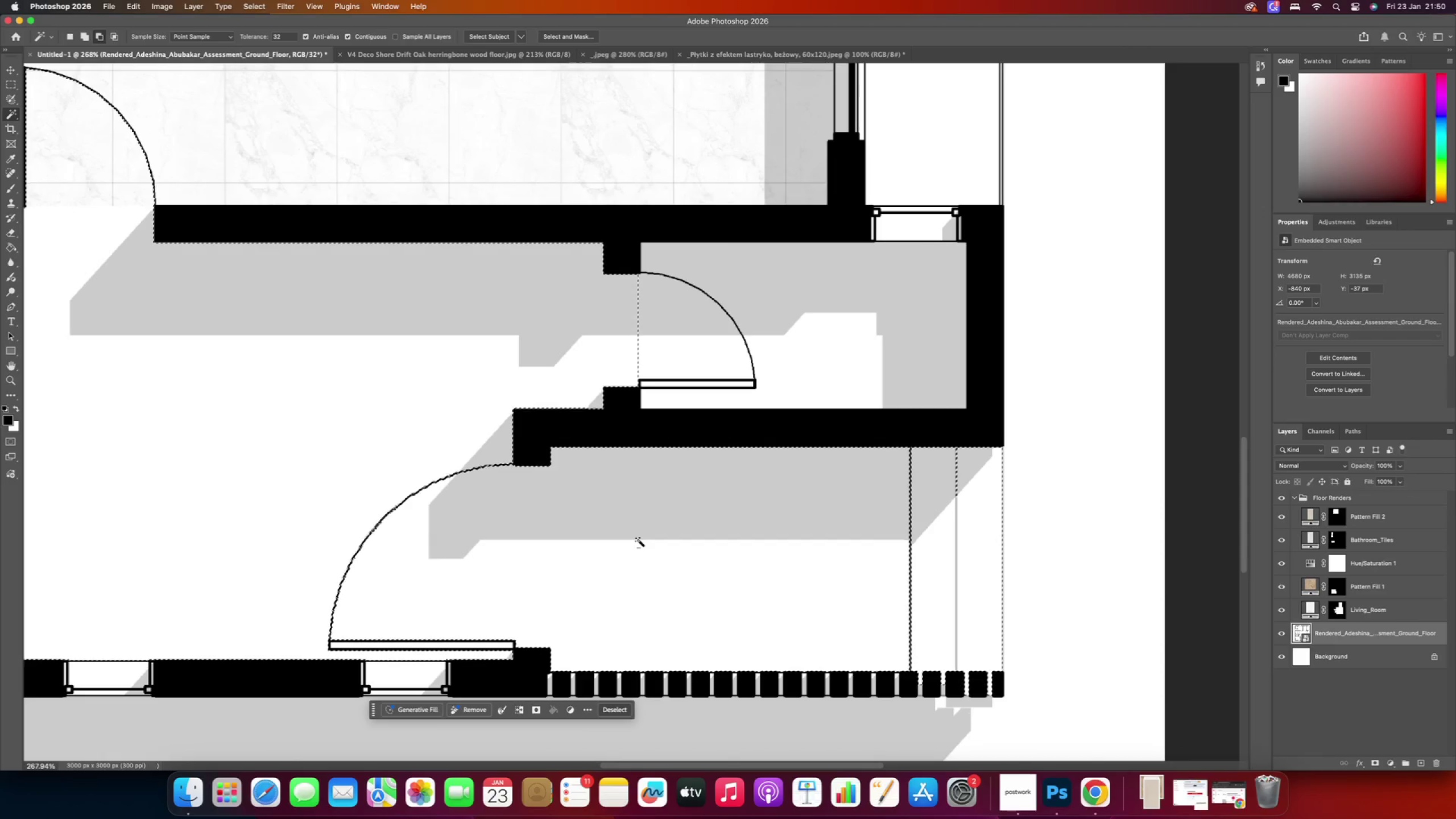 
hold_key(key=AltRight, duration=0.54)
 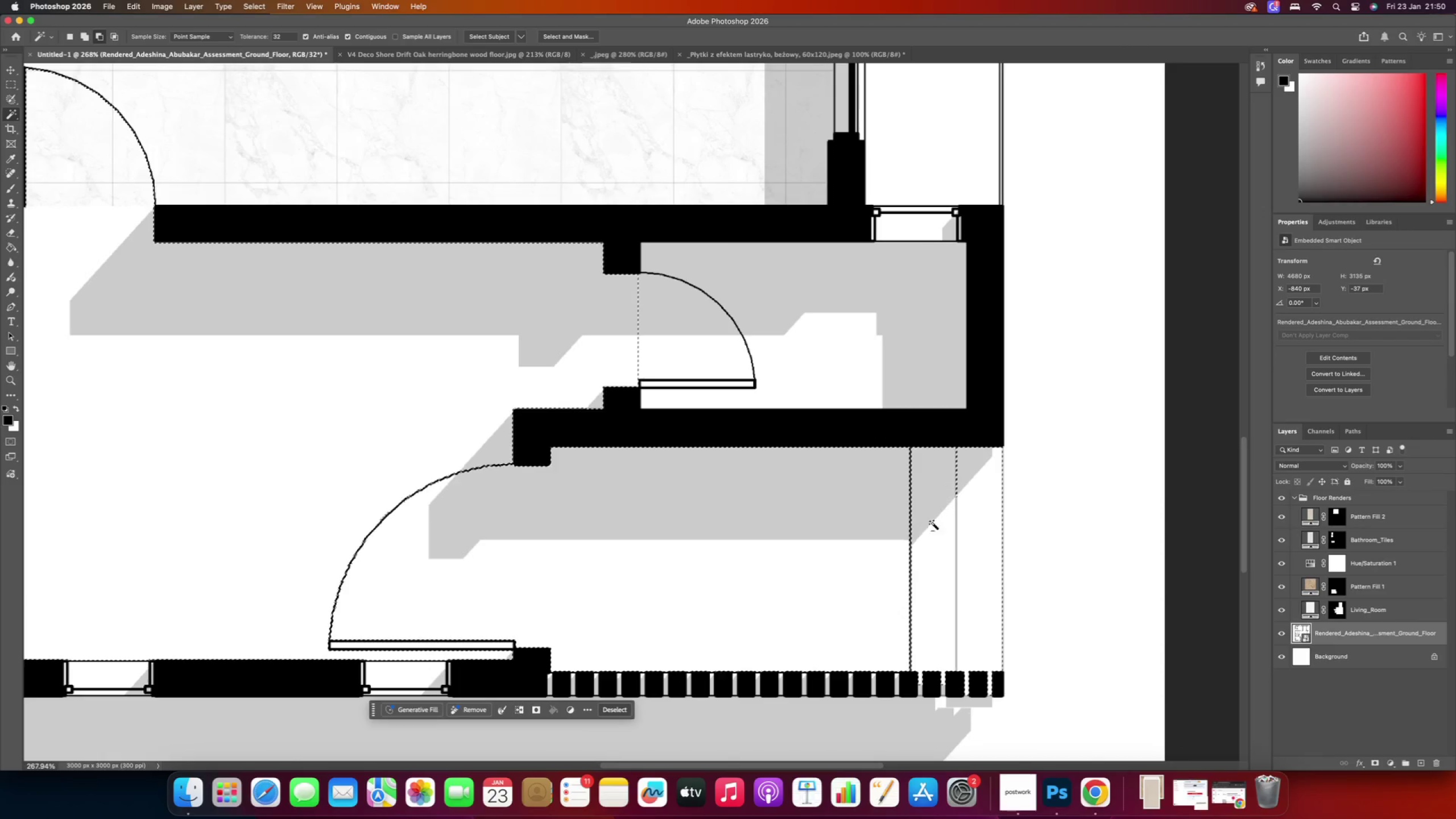 
hold_key(key=AltRight, duration=0.63)
scroll: coordinate [936, 544], scroll_direction: up, amount: 10.0
 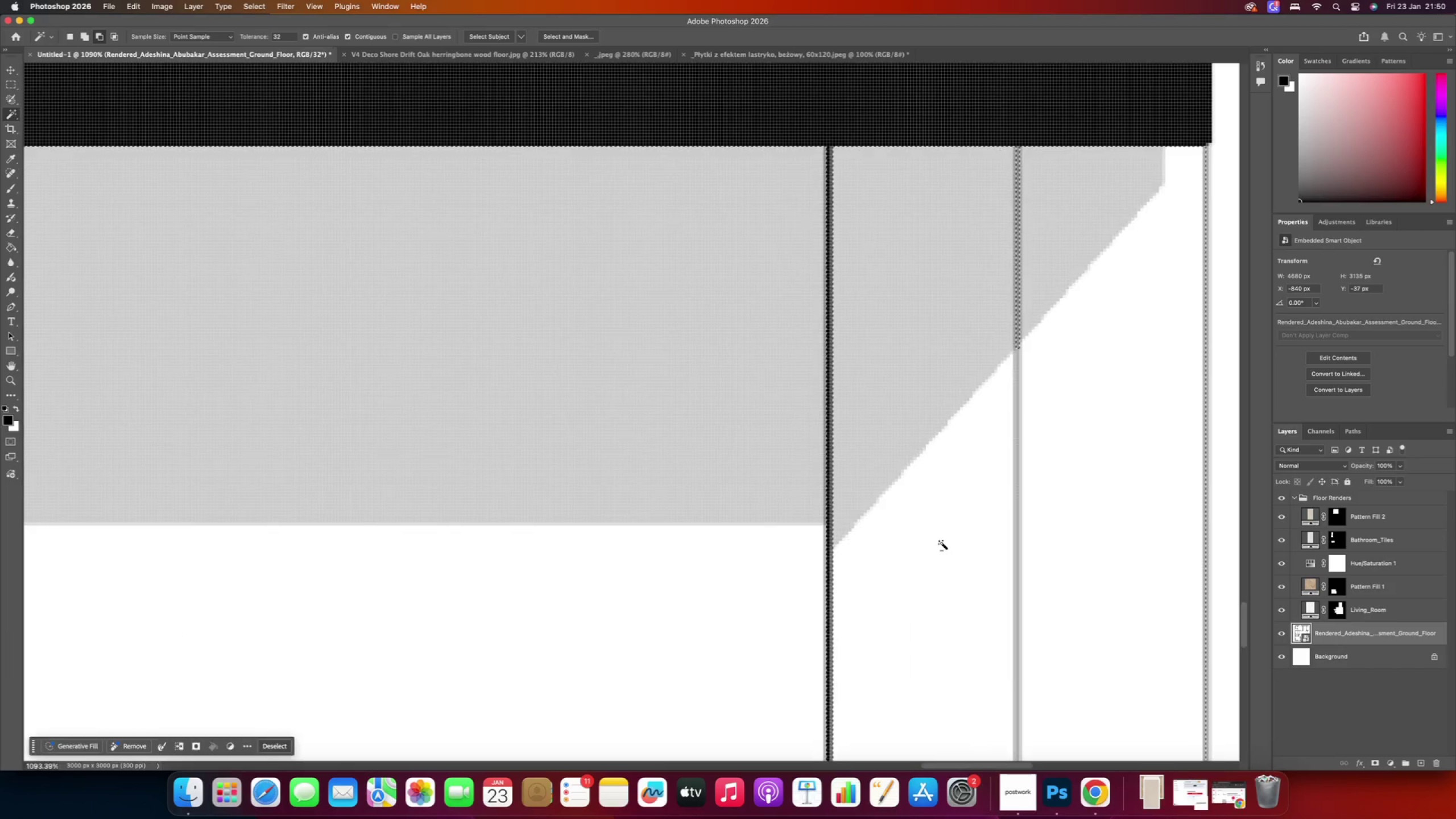 
hold_key(key=AltRight, duration=4.26)
left_click([1019, 503])
 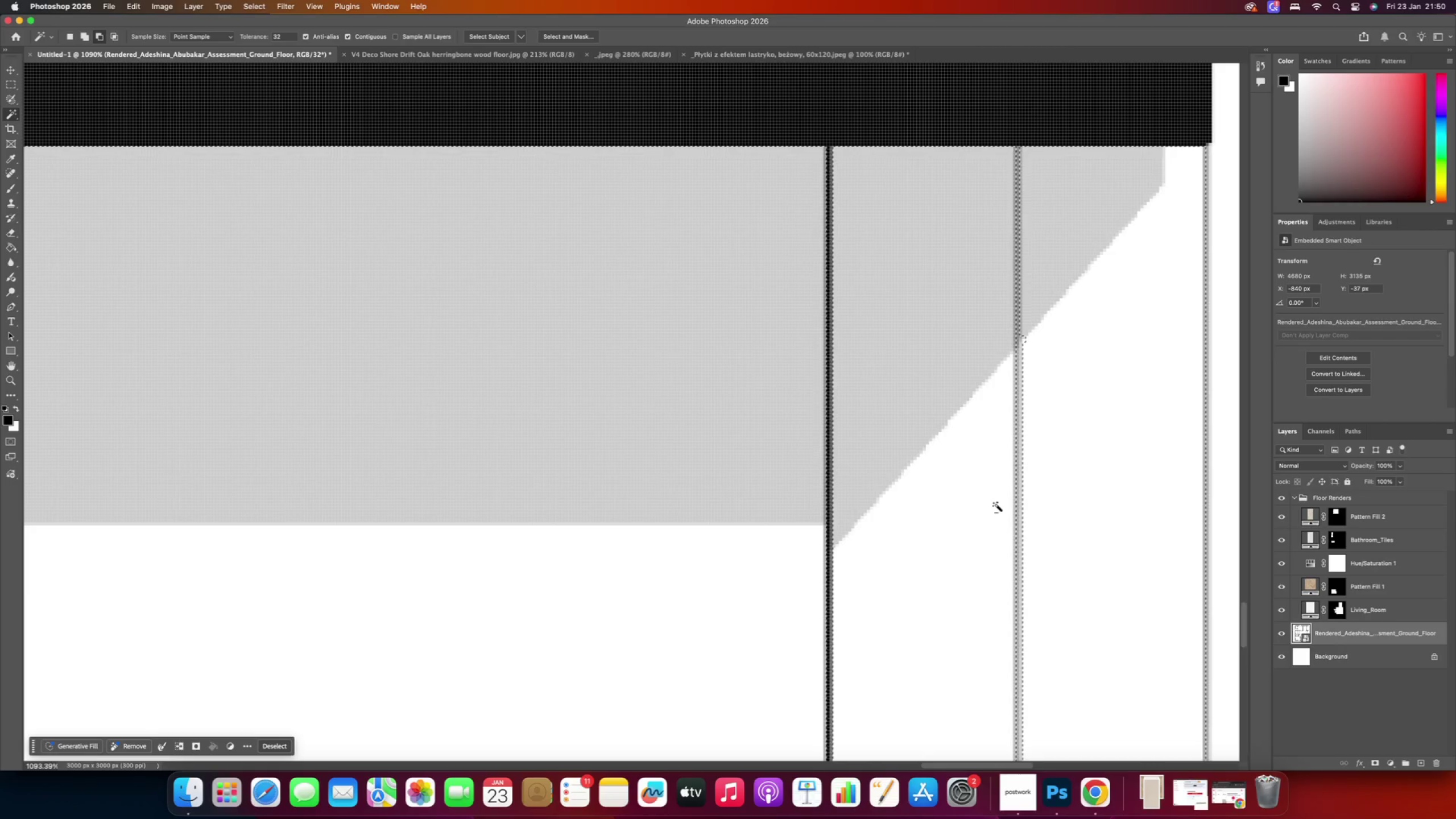 
scroll: coordinate [888, 487], scroll_direction: down, amount: 10.0
 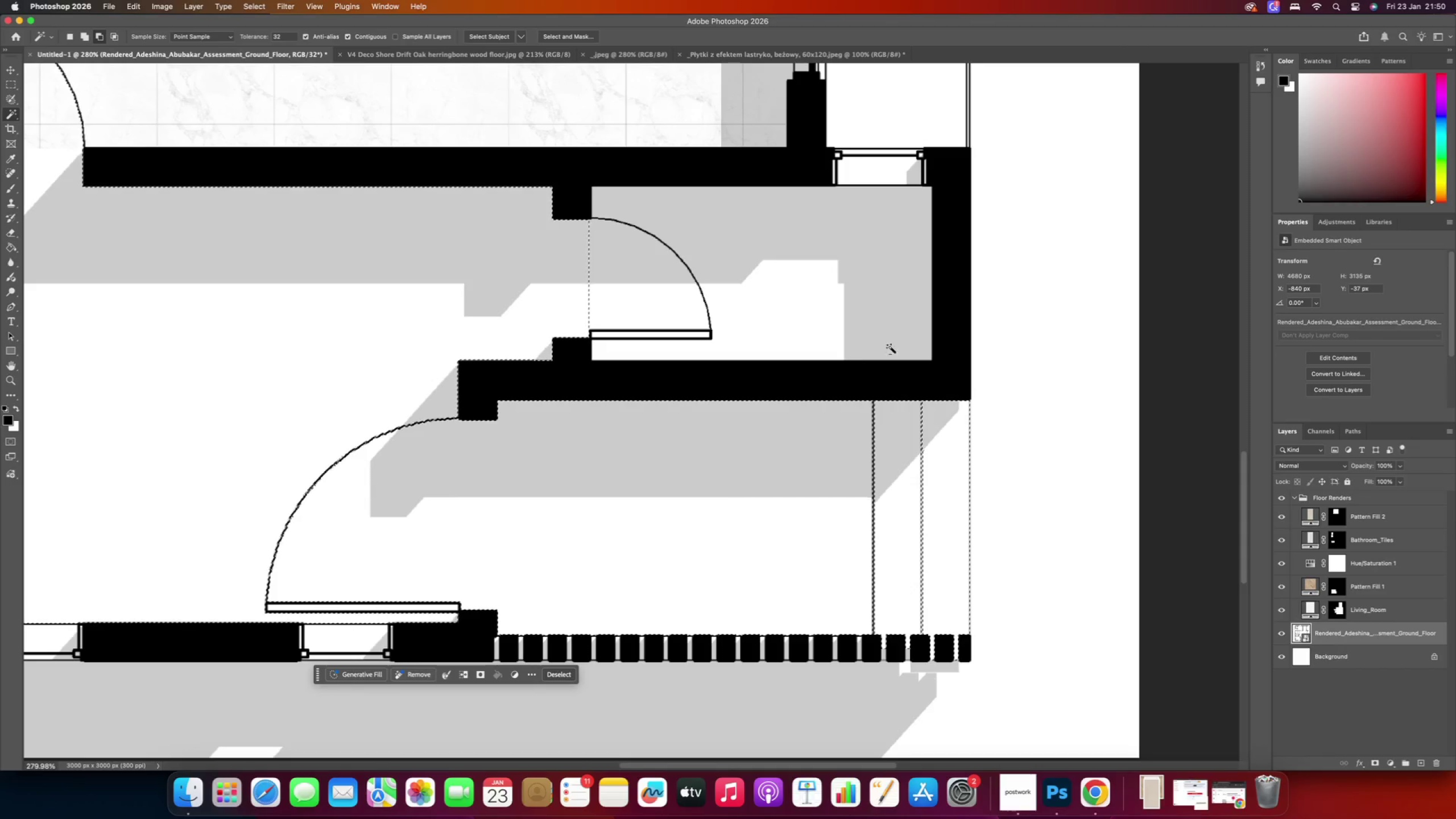 
hold_key(key=Space, duration=1.11)
 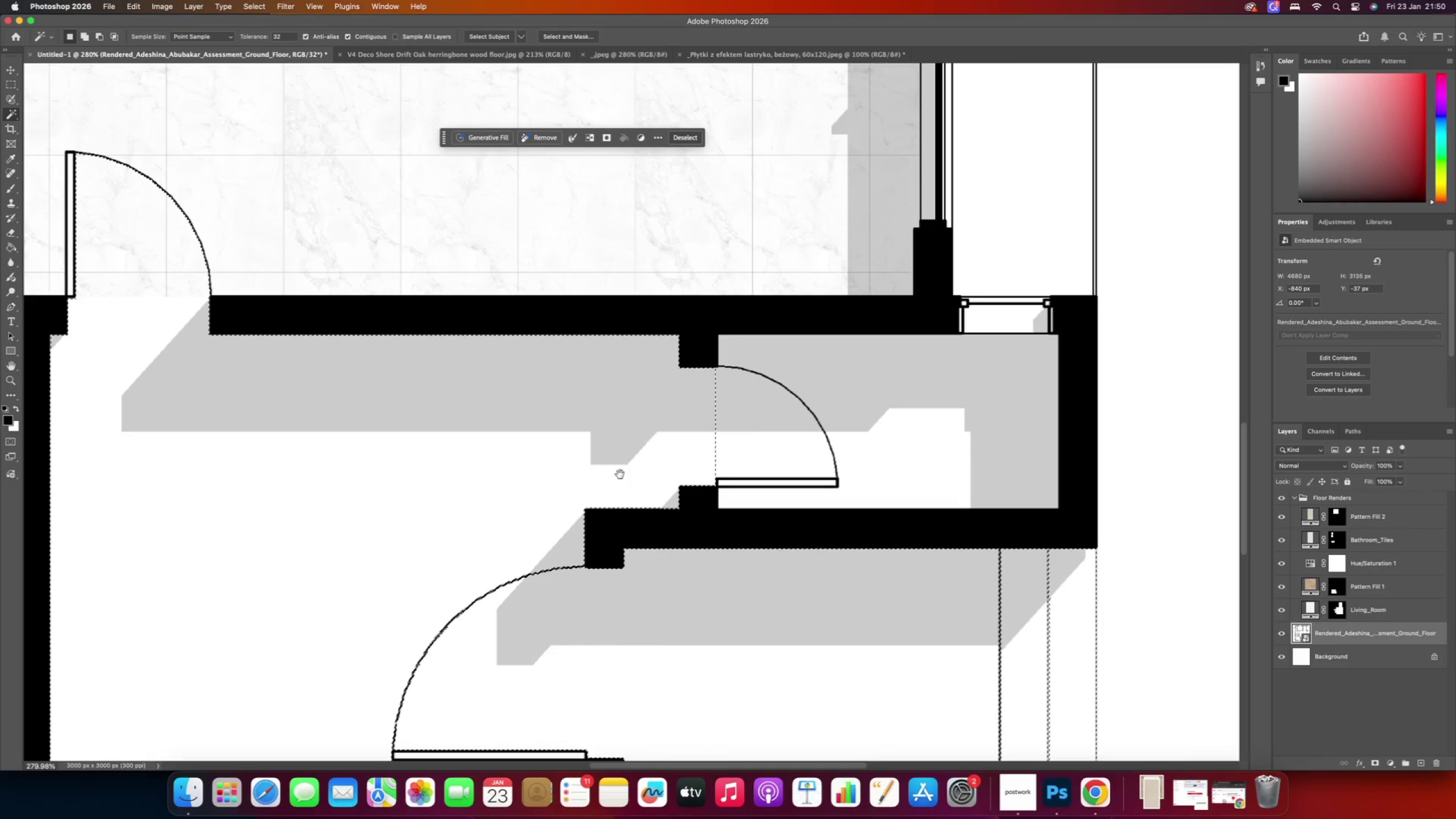 
left_click_drag(start_coordinate=[494, 326], to_coordinate=[620, 474])
 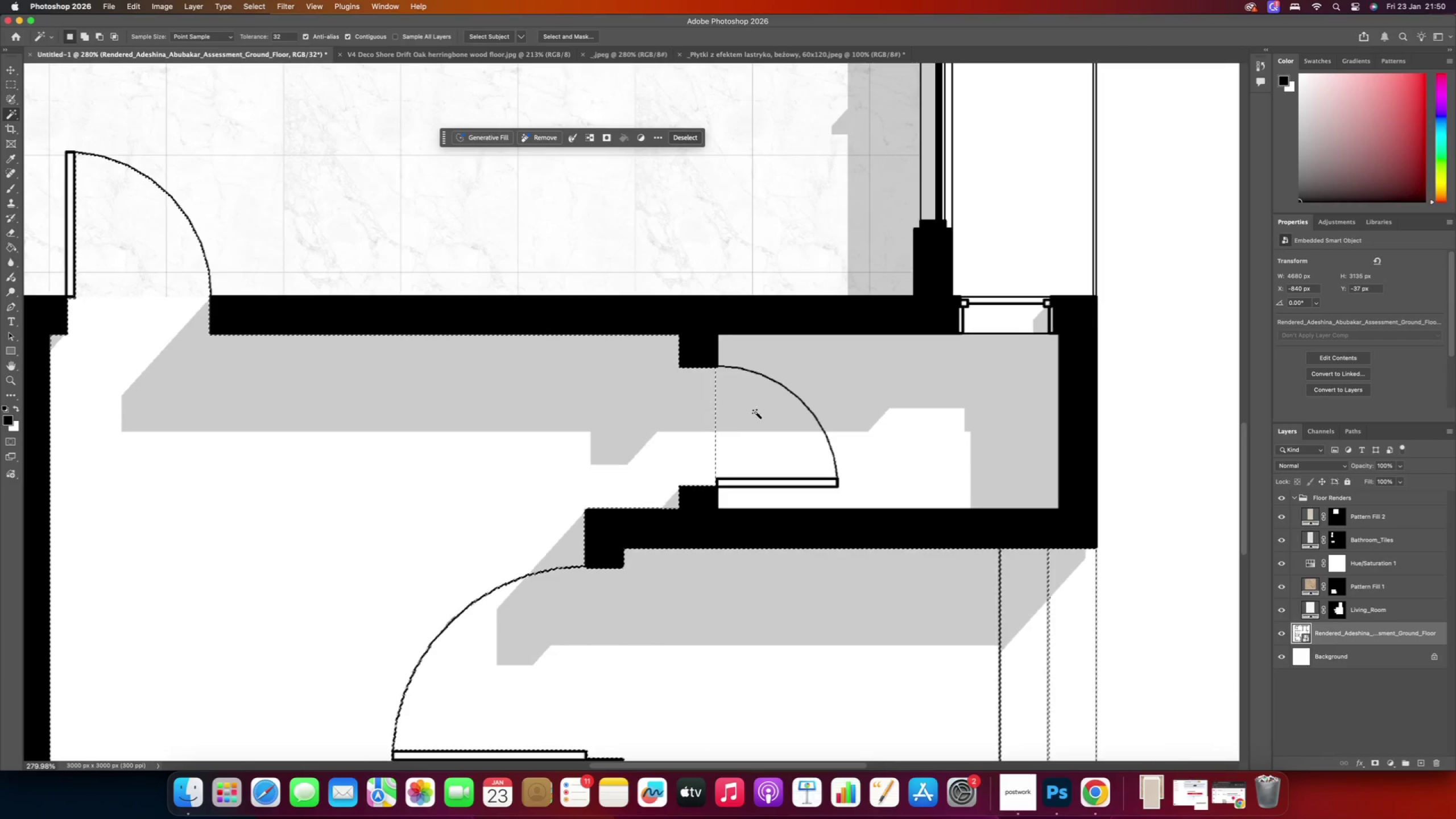 
hold_key(key=AltRight, duration=0.5)
hold_key(key=AltRight, duration=2.86)
scroll: coordinate [556, 440], scroll_direction: down, amount: 2.0
 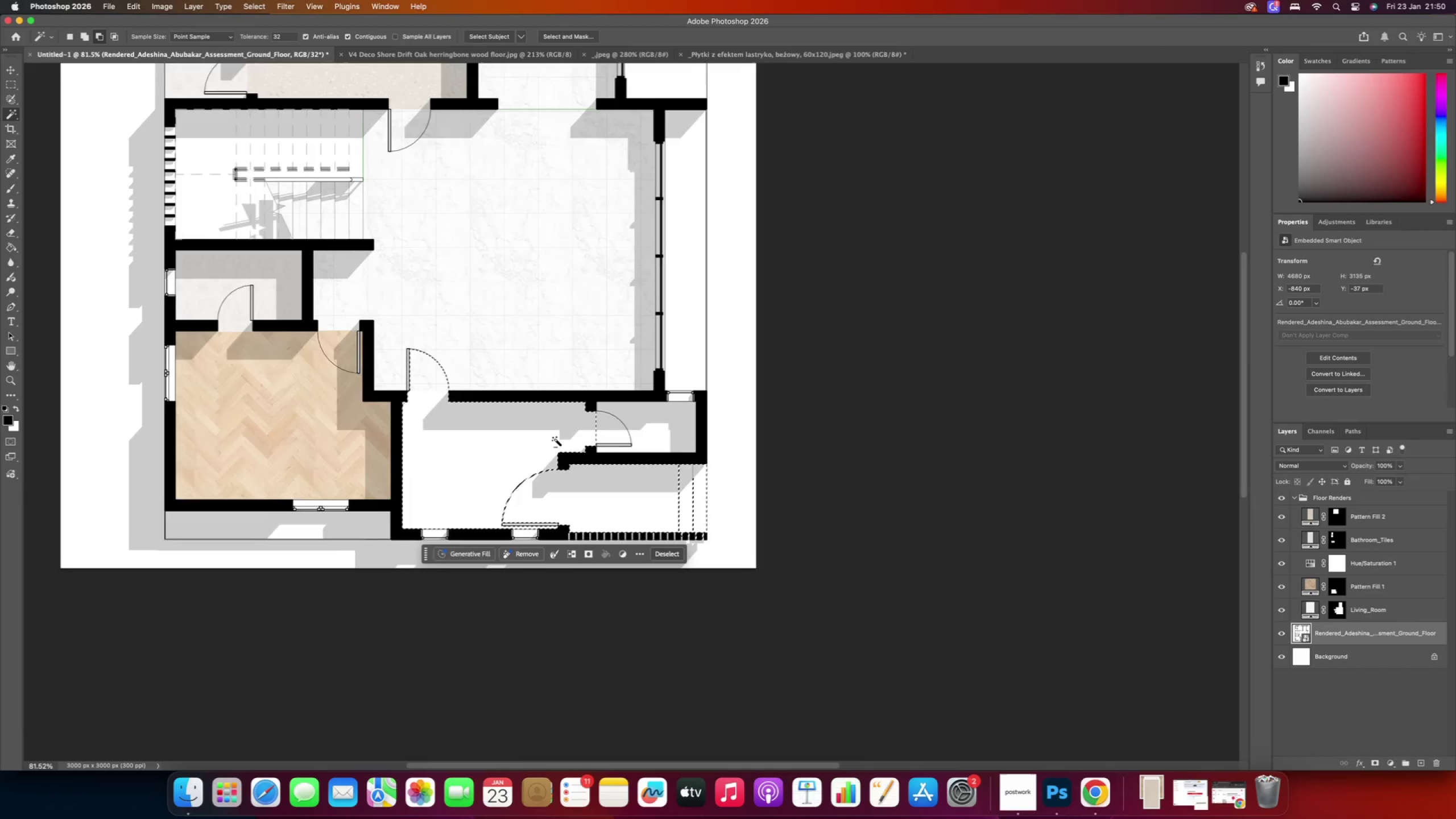 
scroll: coordinate [638, 455], scroll_direction: up, amount: 5.0
 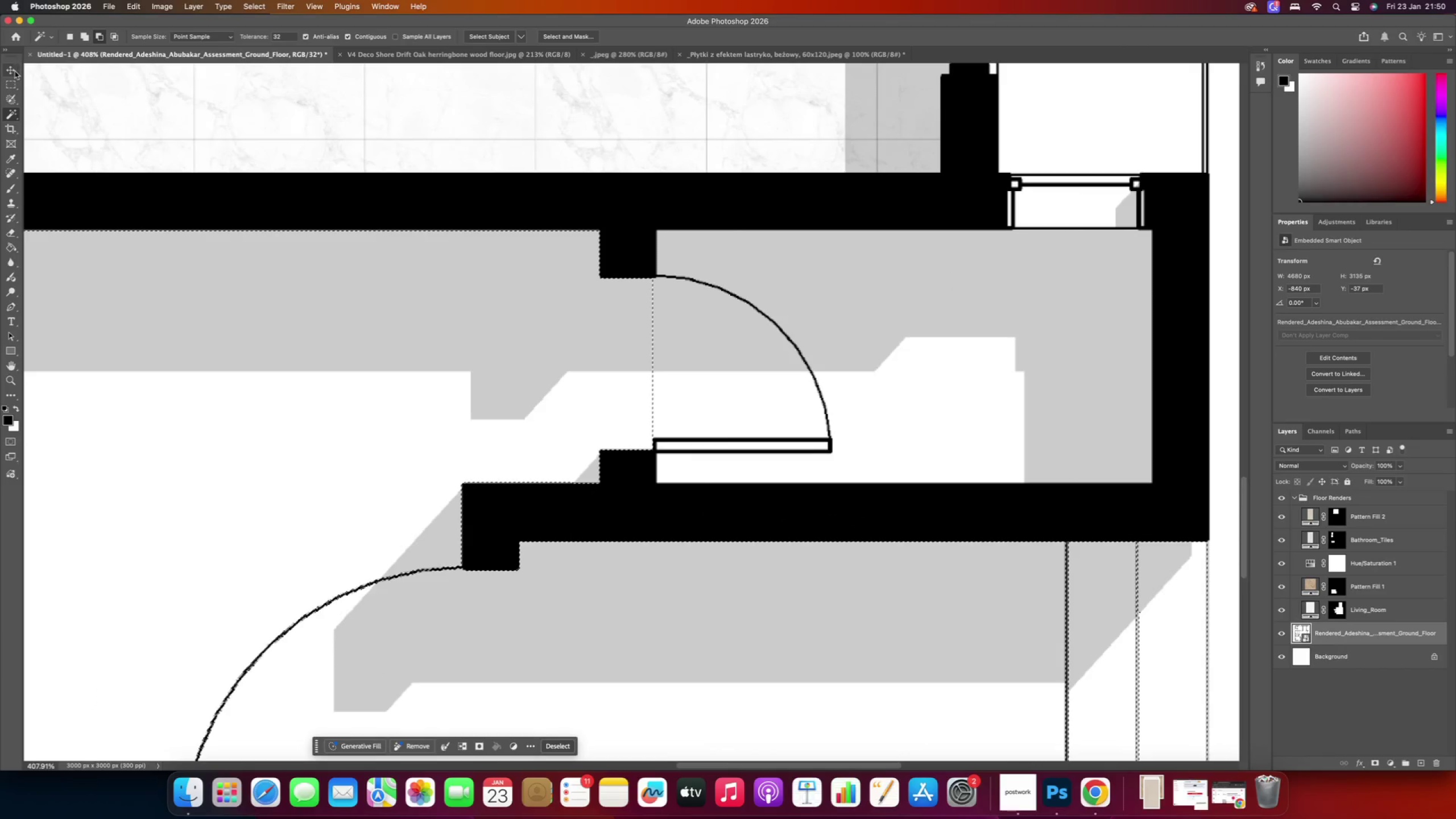 
left_click([15, 72])
 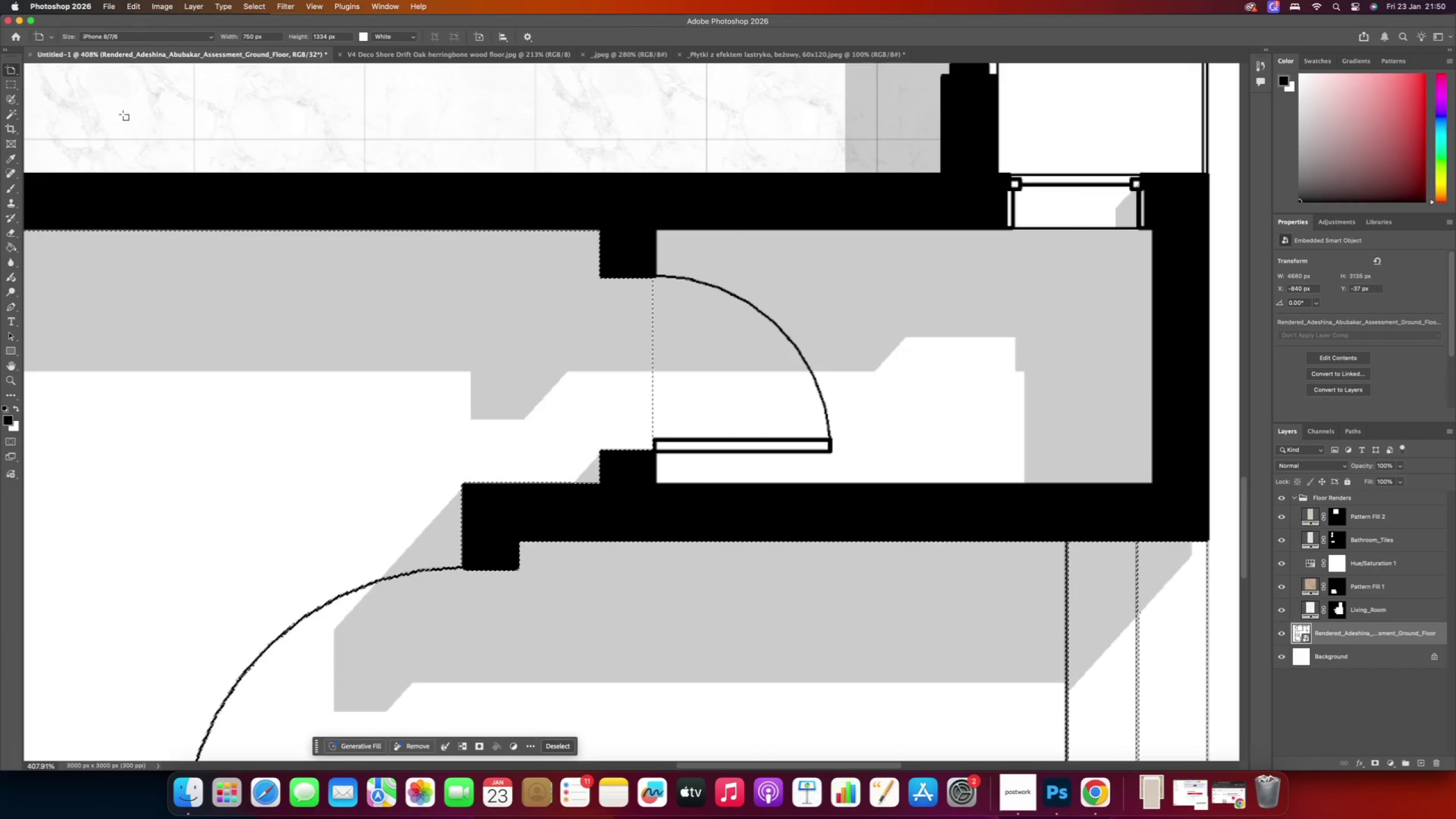 
left_click_drag(start_coordinate=[13, 69], to_coordinate=[33, 70])
 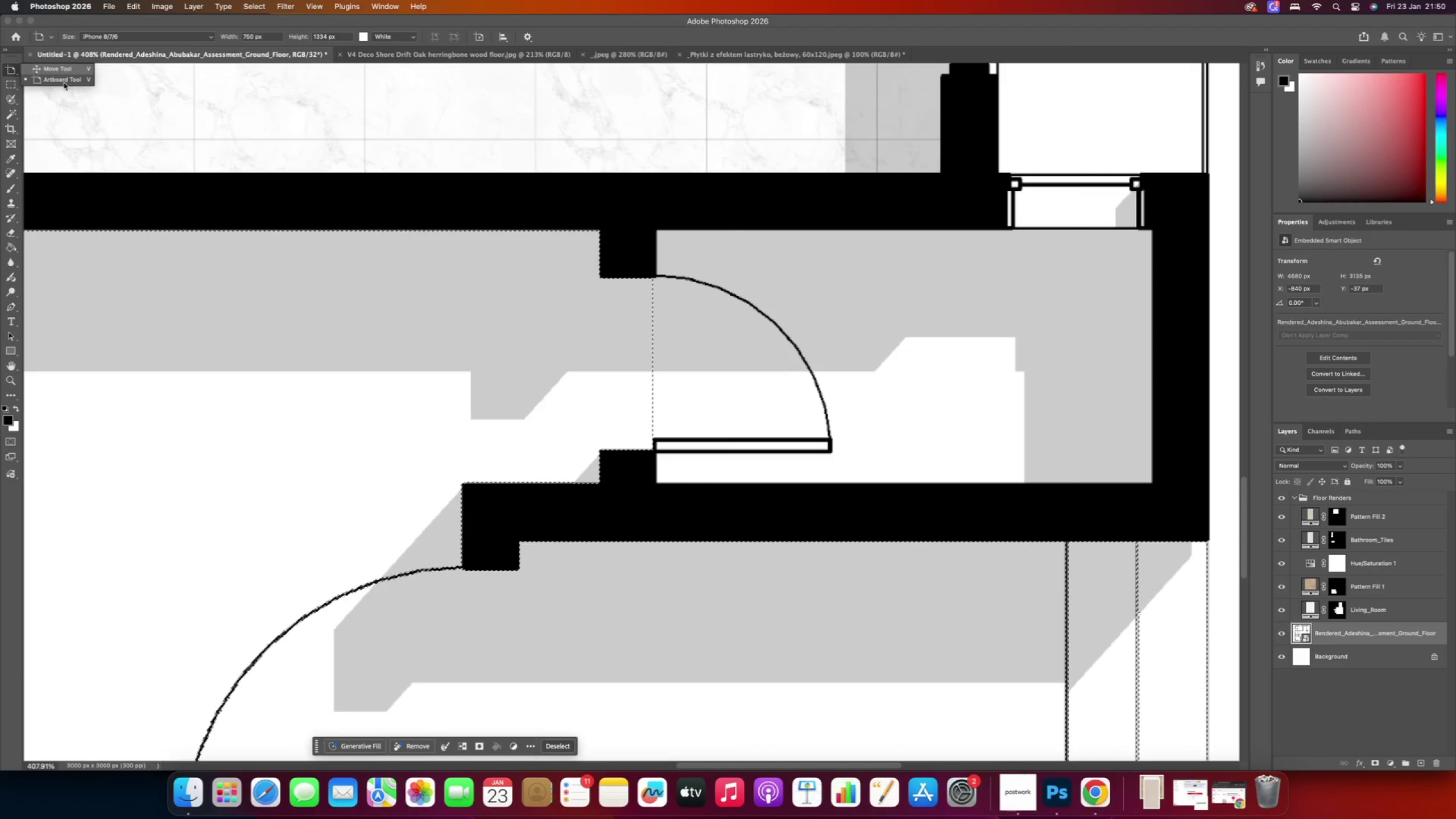 
hold_key(key=AltRight, duration=0.54)
scroll: coordinate [599, 359], scroll_direction: down, amount: 4.0
 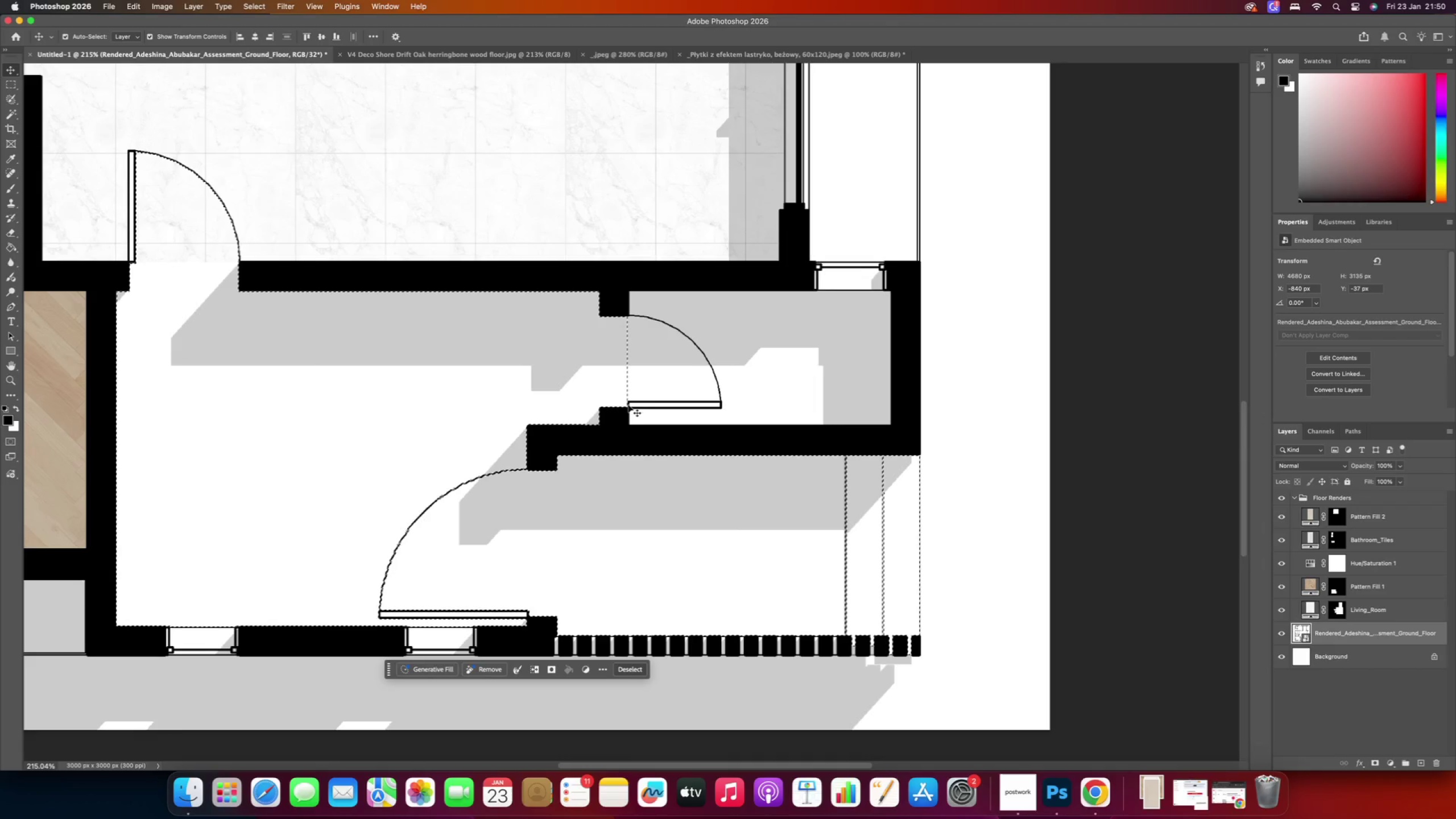 
wait(6.54)
 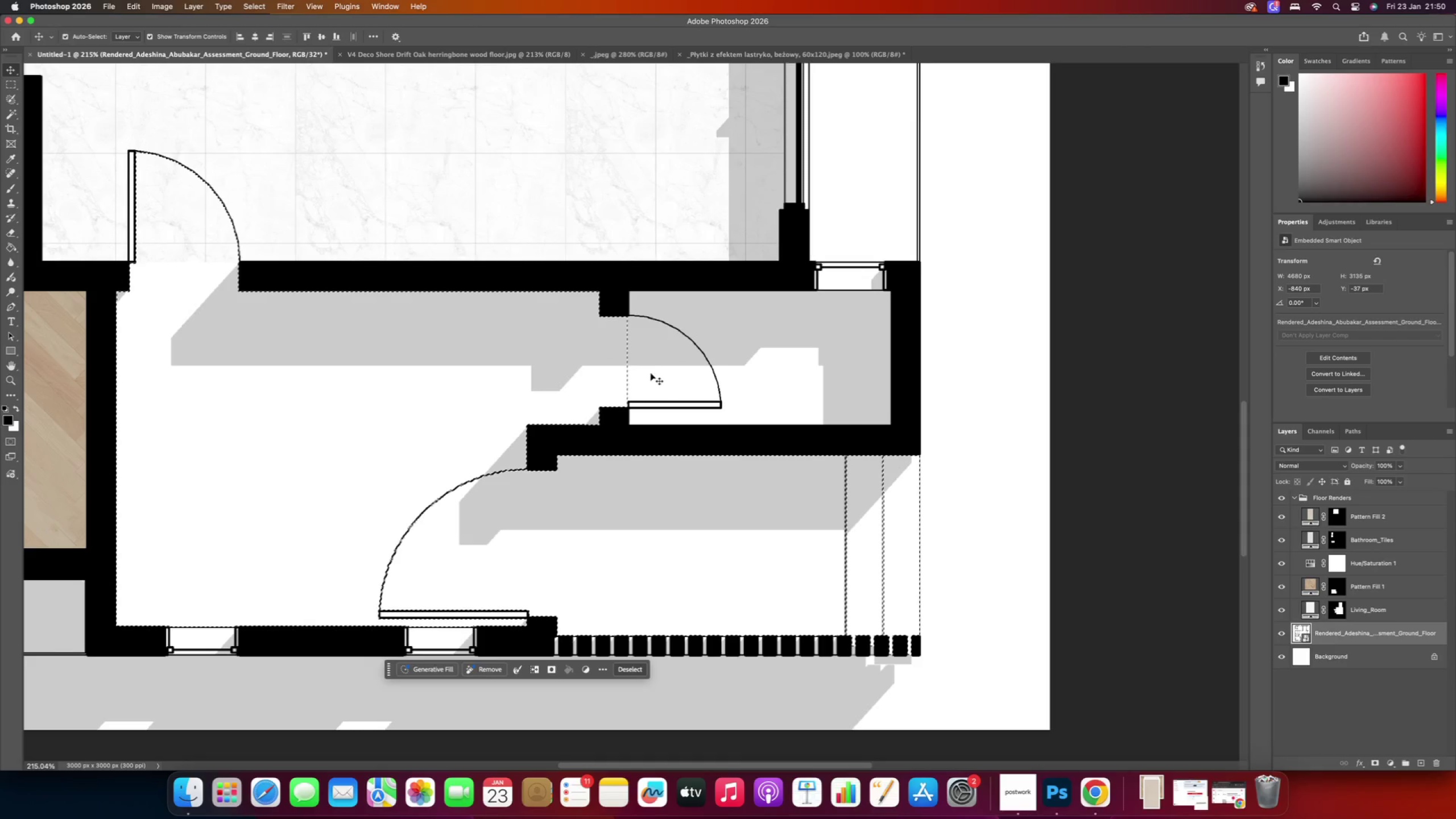 
hold_key(key=AltRight, duration=0.93)
 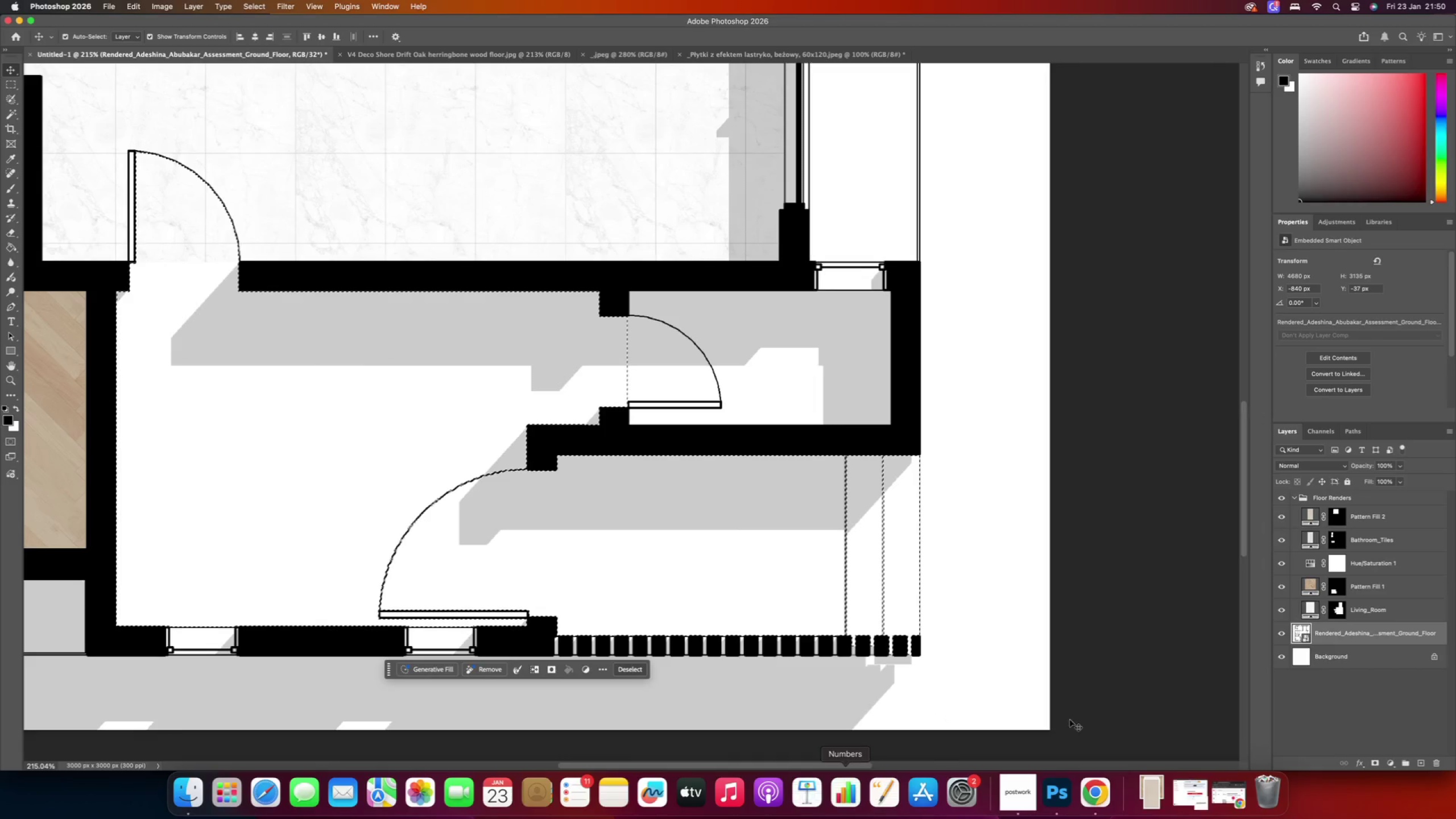 
wait(6.18)
 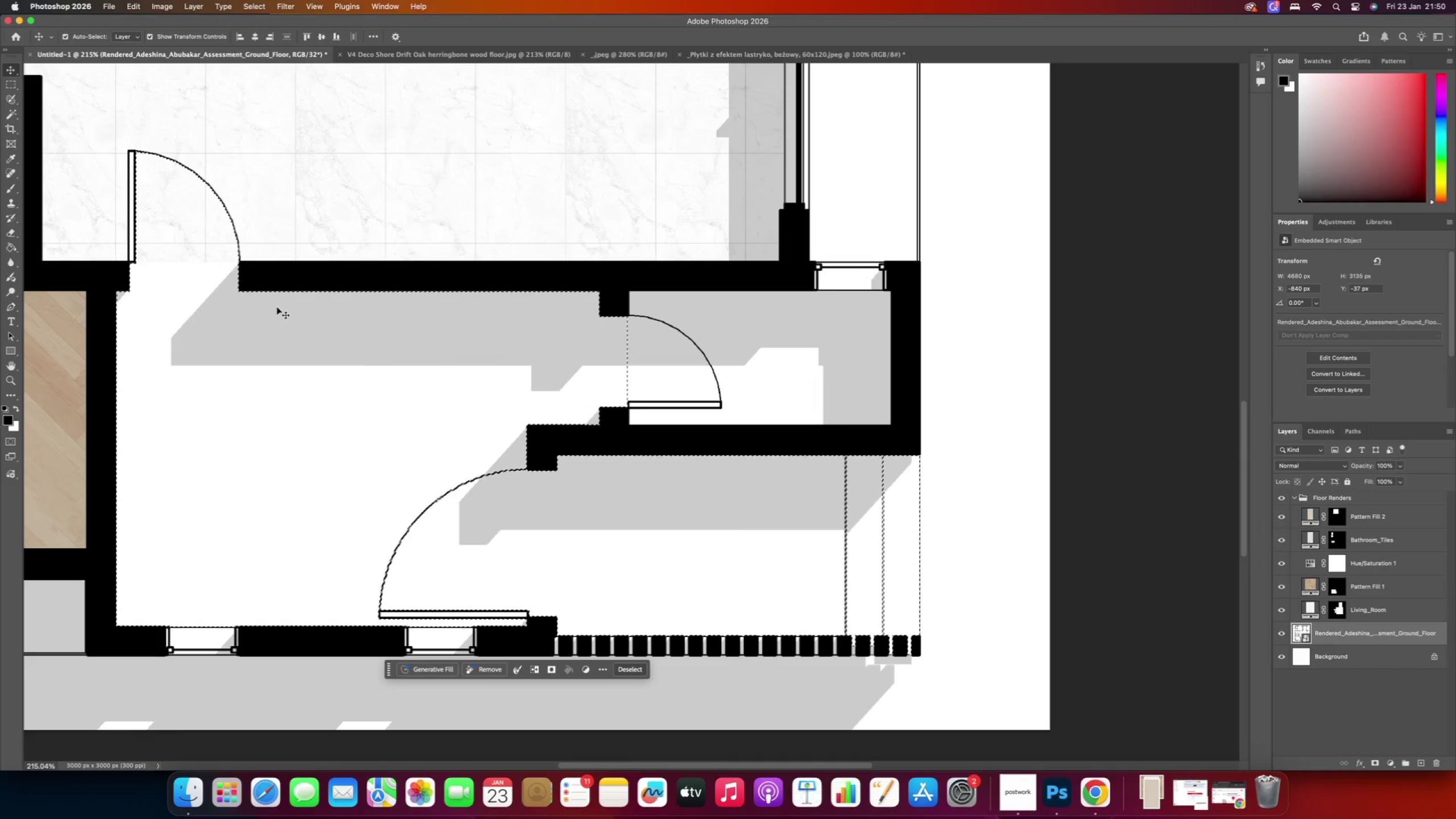 
left_click([1393, 767])
 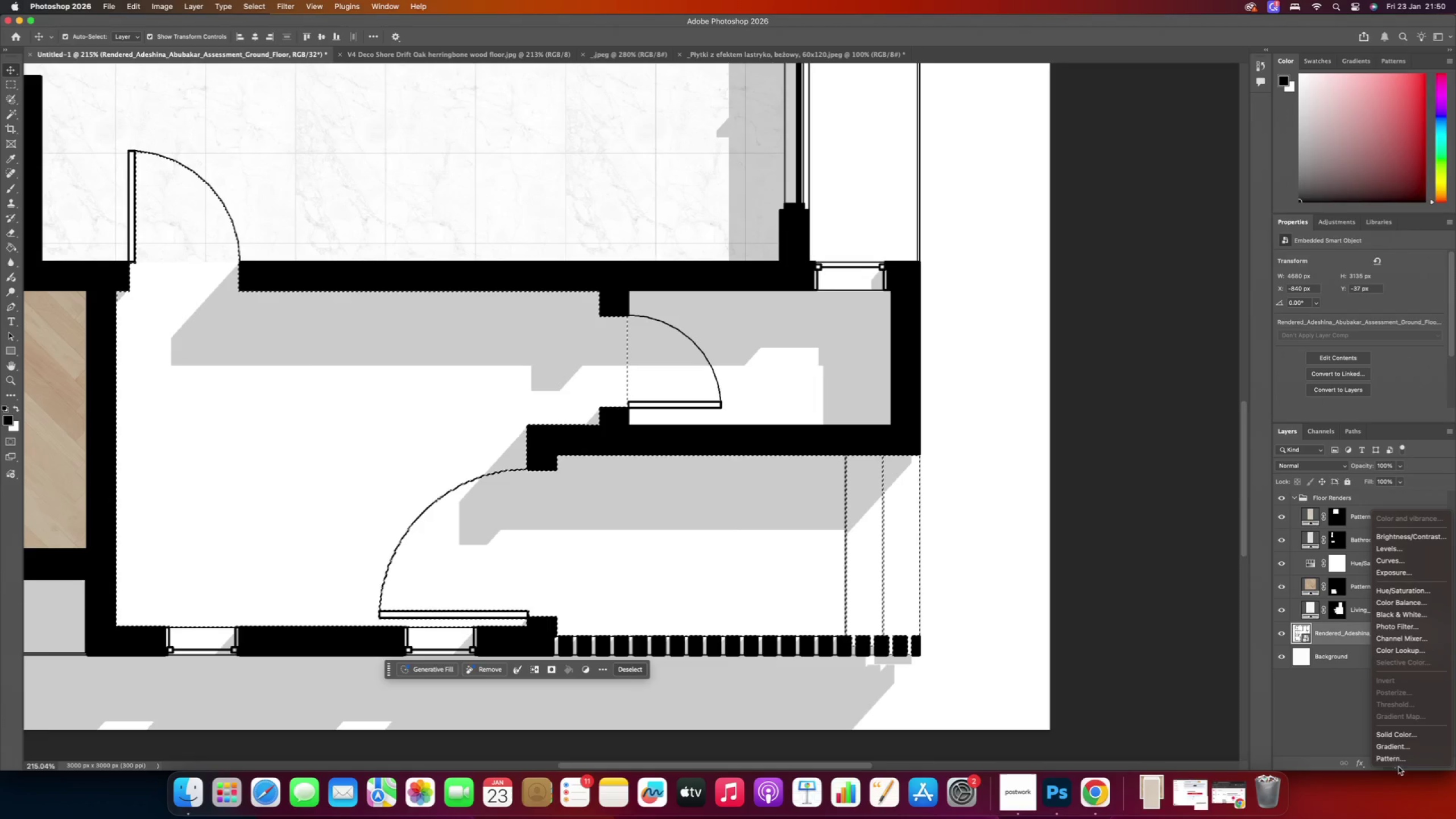 
left_click([1395, 763])
 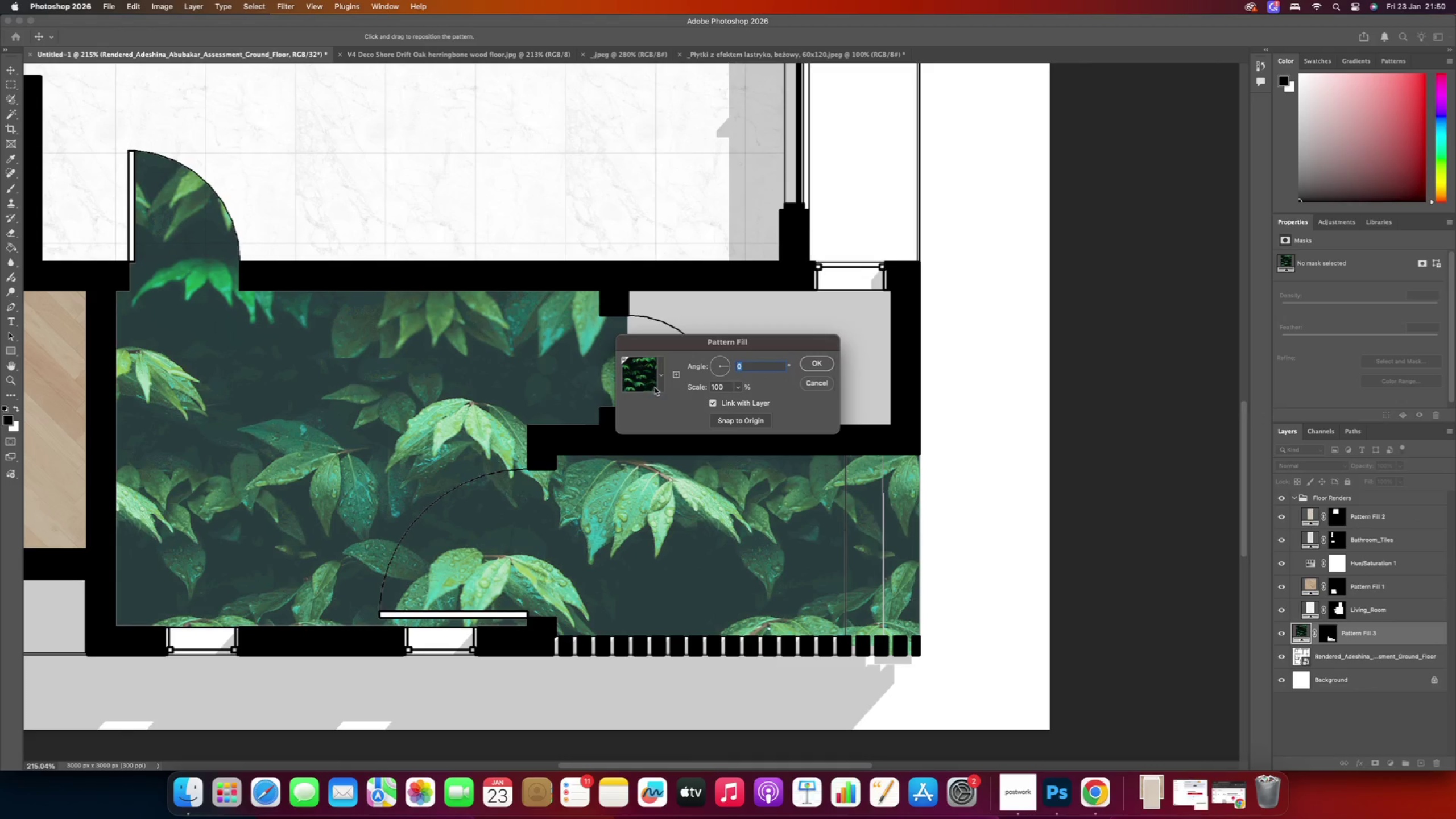 
left_click([664, 379])
 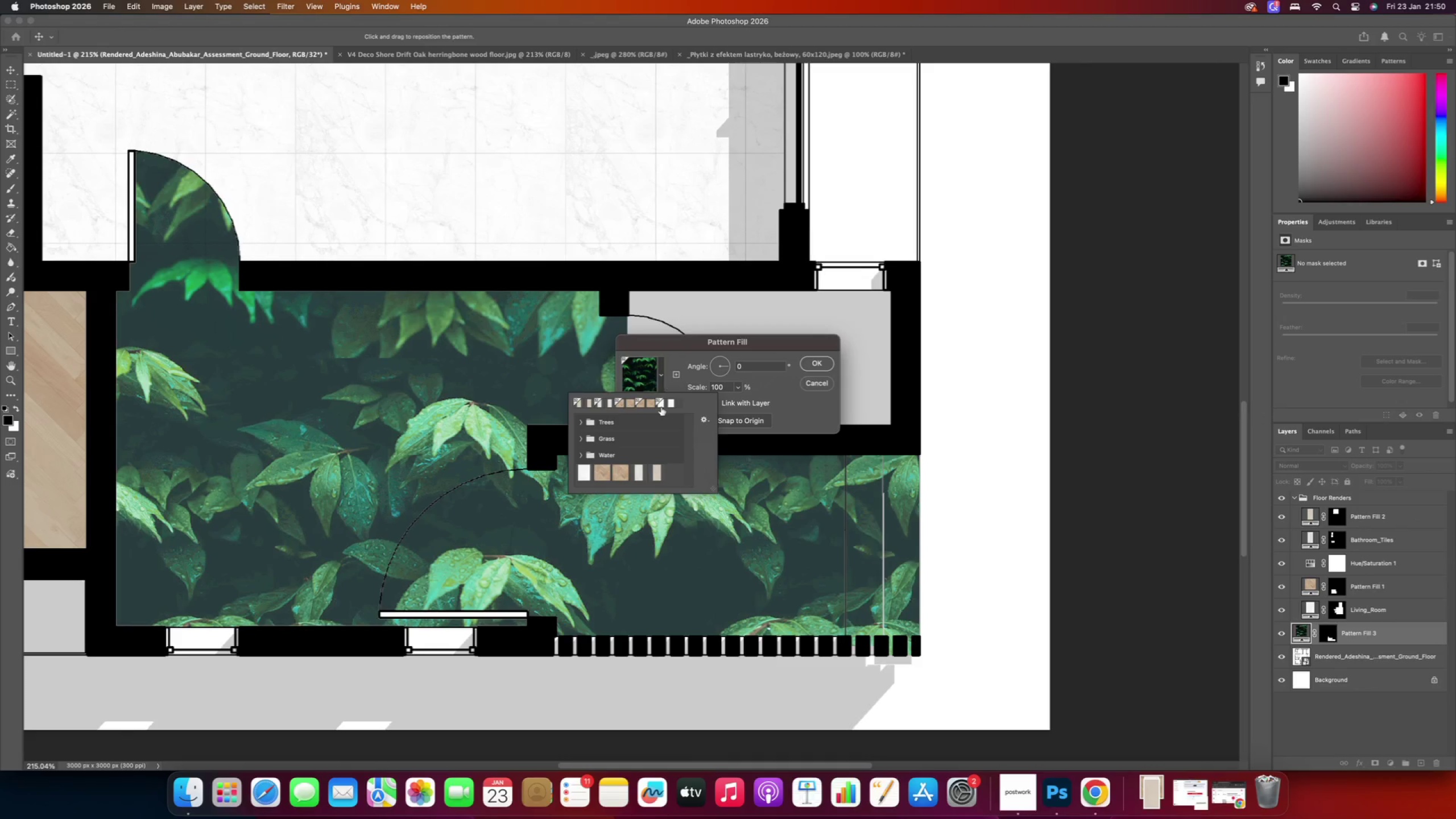 
scroll: coordinate [648, 470], scroll_direction: down, amount: 9.0
 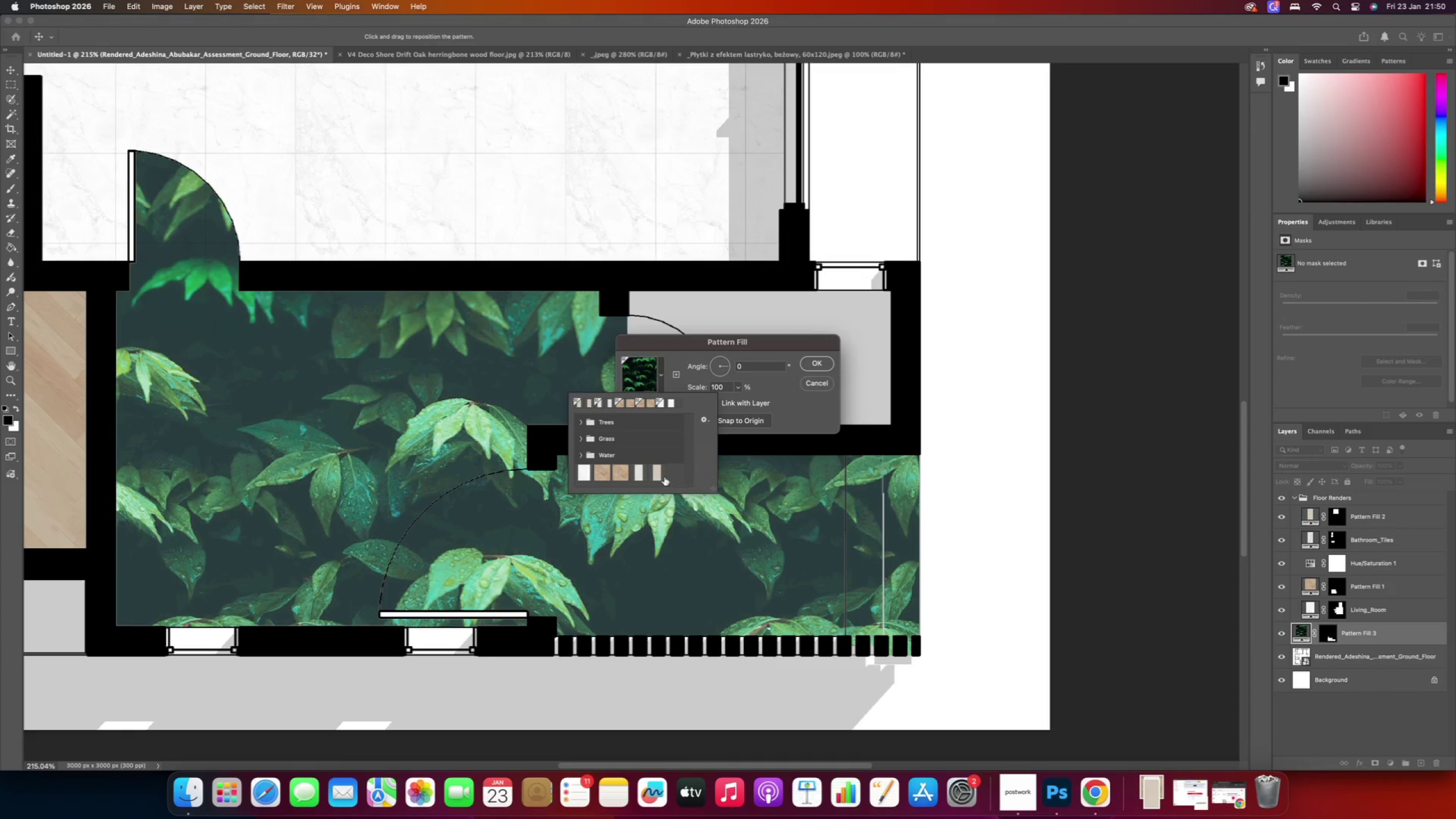 
left_click([656, 470])
 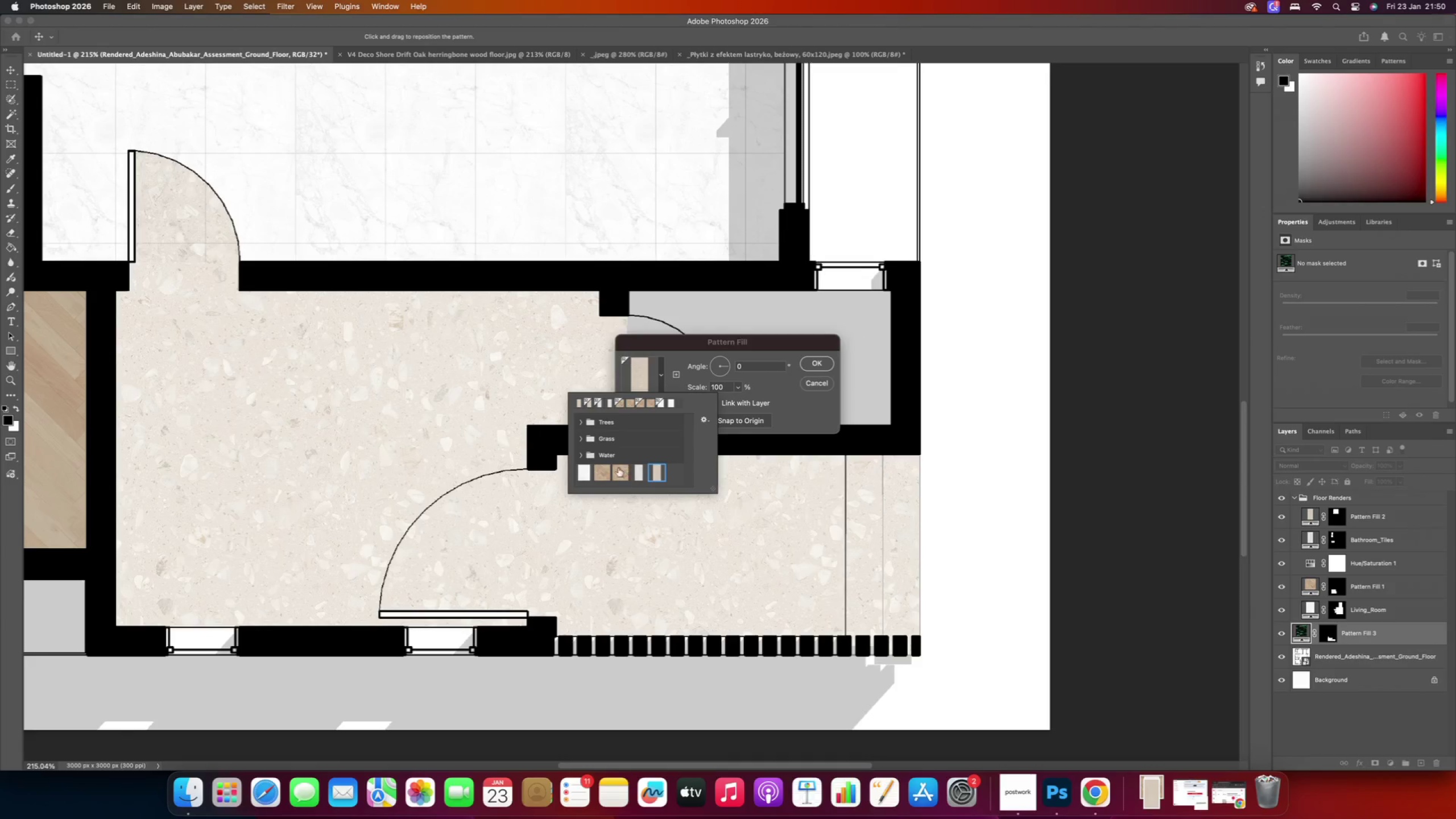 
left_click([588, 470])
 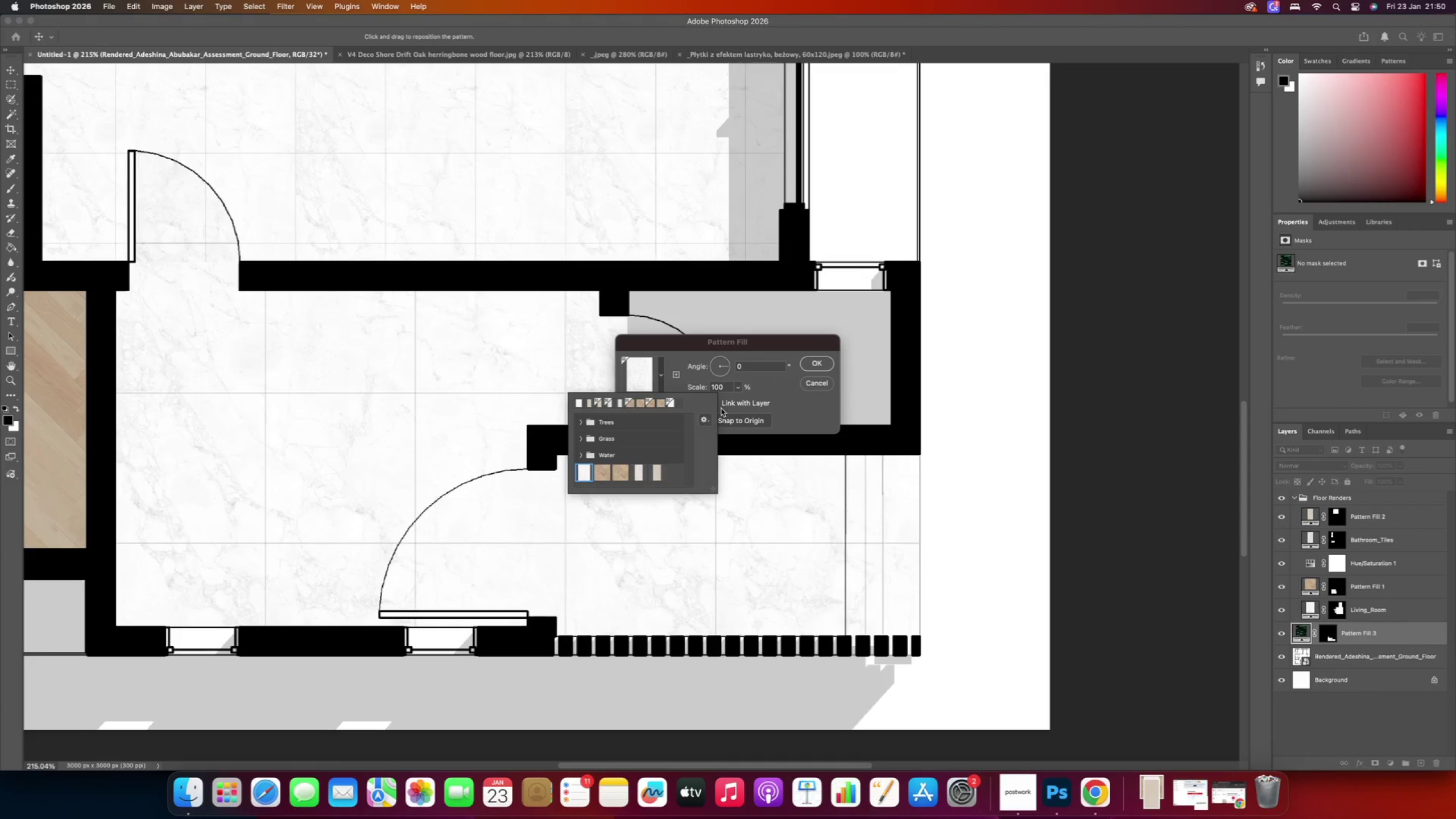 
left_click([776, 396])
 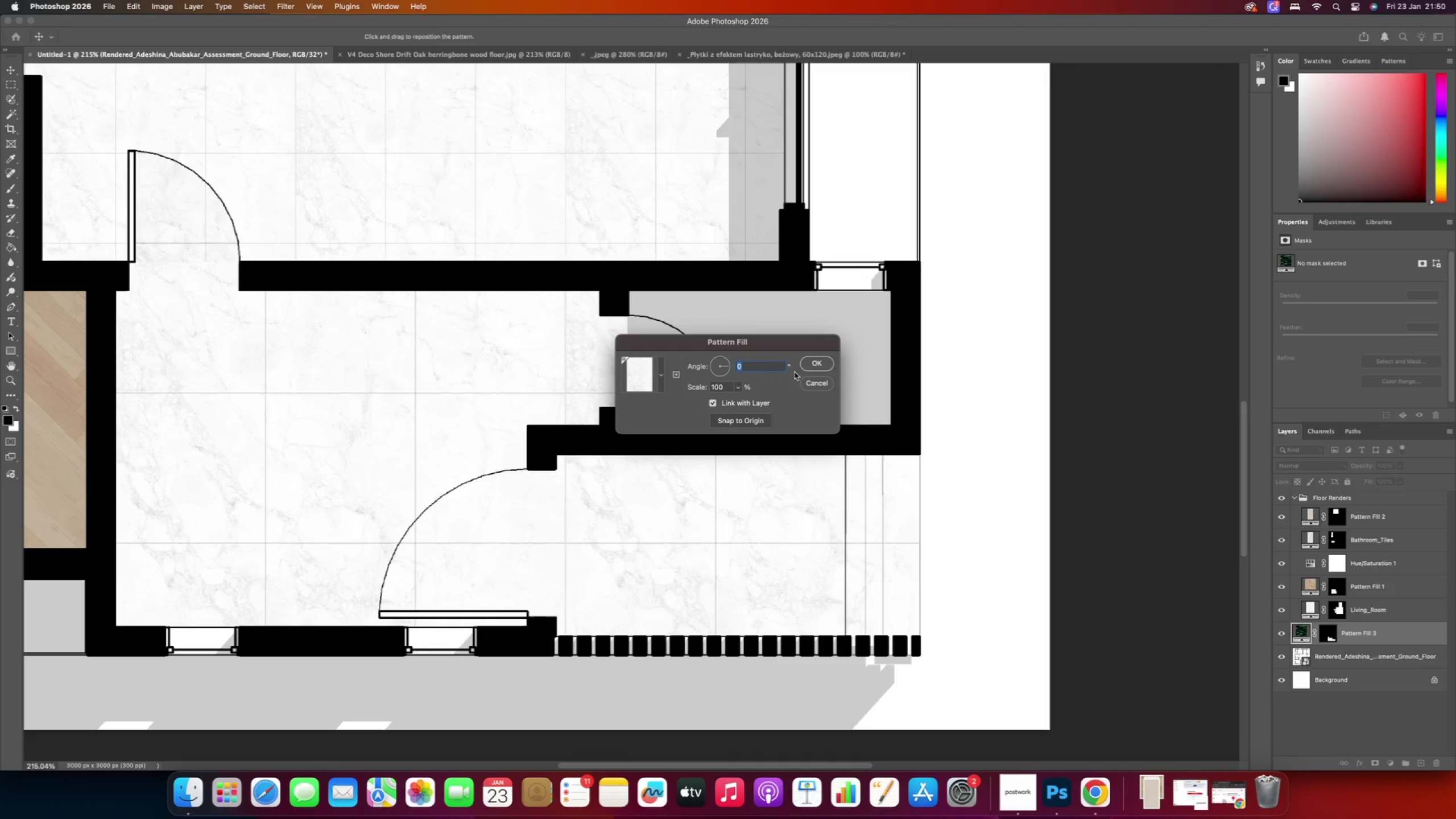 
left_click([814, 365])
 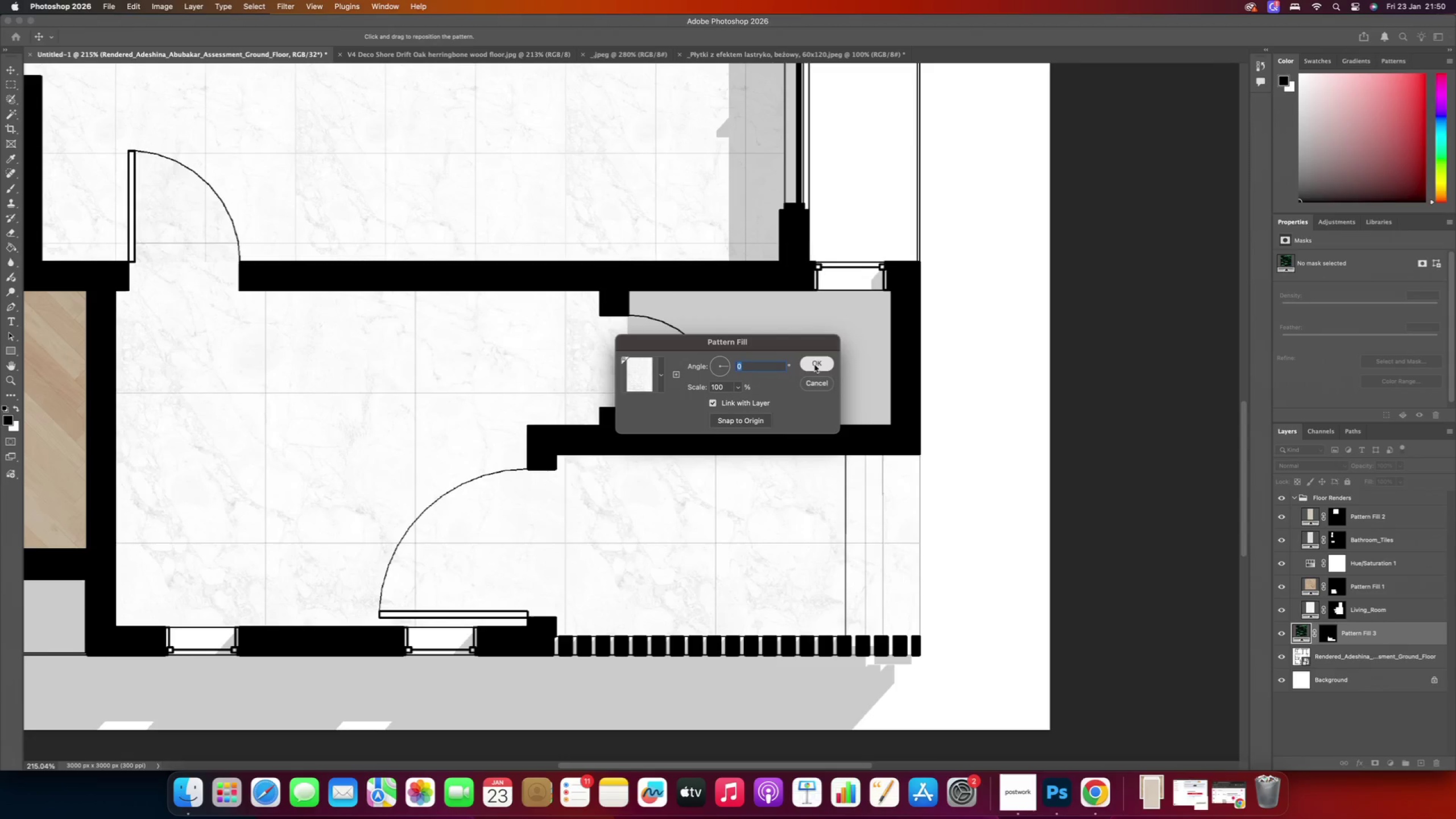 
hold_key(key=AltRight, duration=3.15)
scroll: coordinate [621, 496], scroll_direction: down, amount: 13.0
 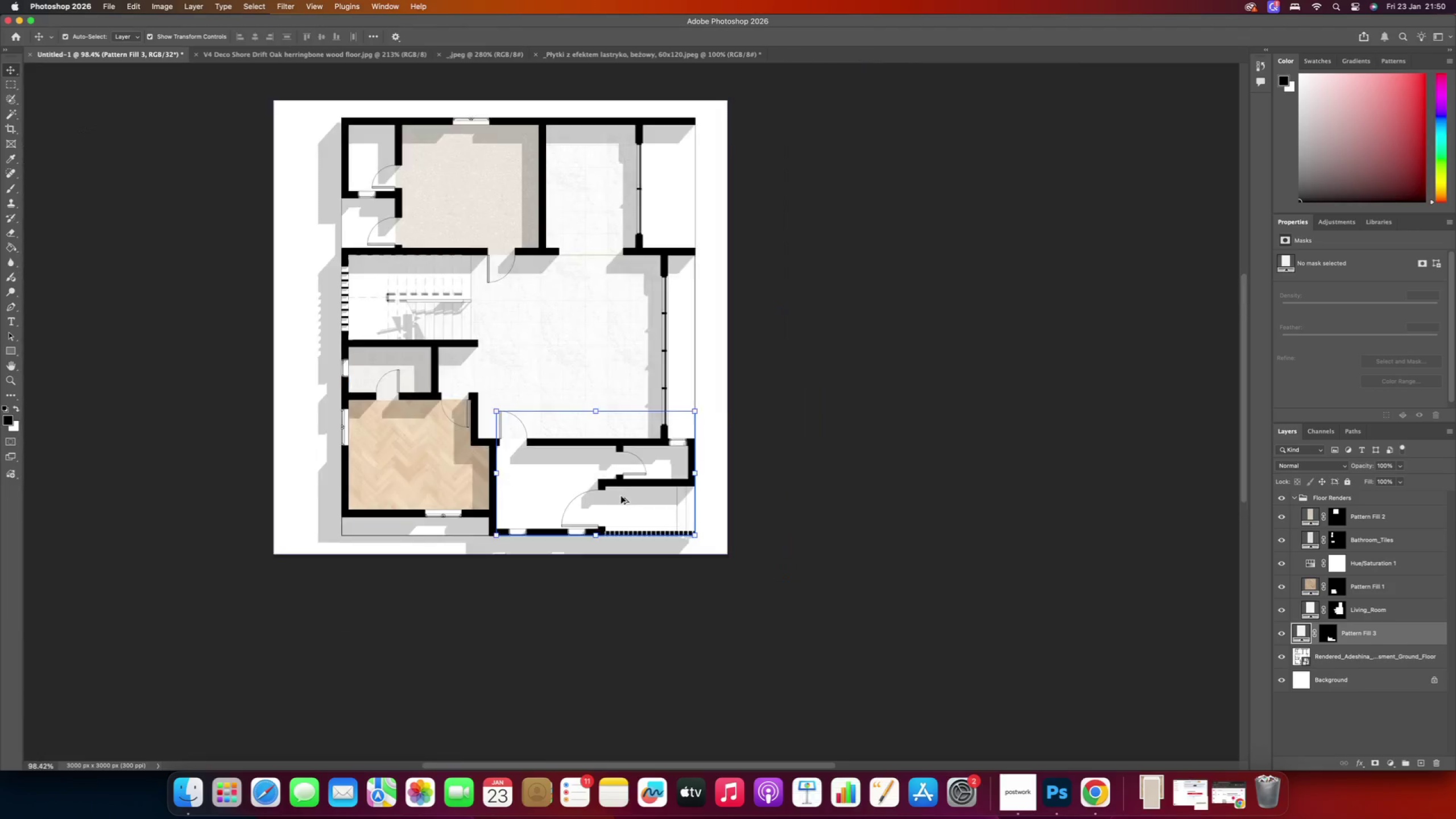 
scroll: coordinate [605, 486], scroll_direction: up, amount: 13.0
 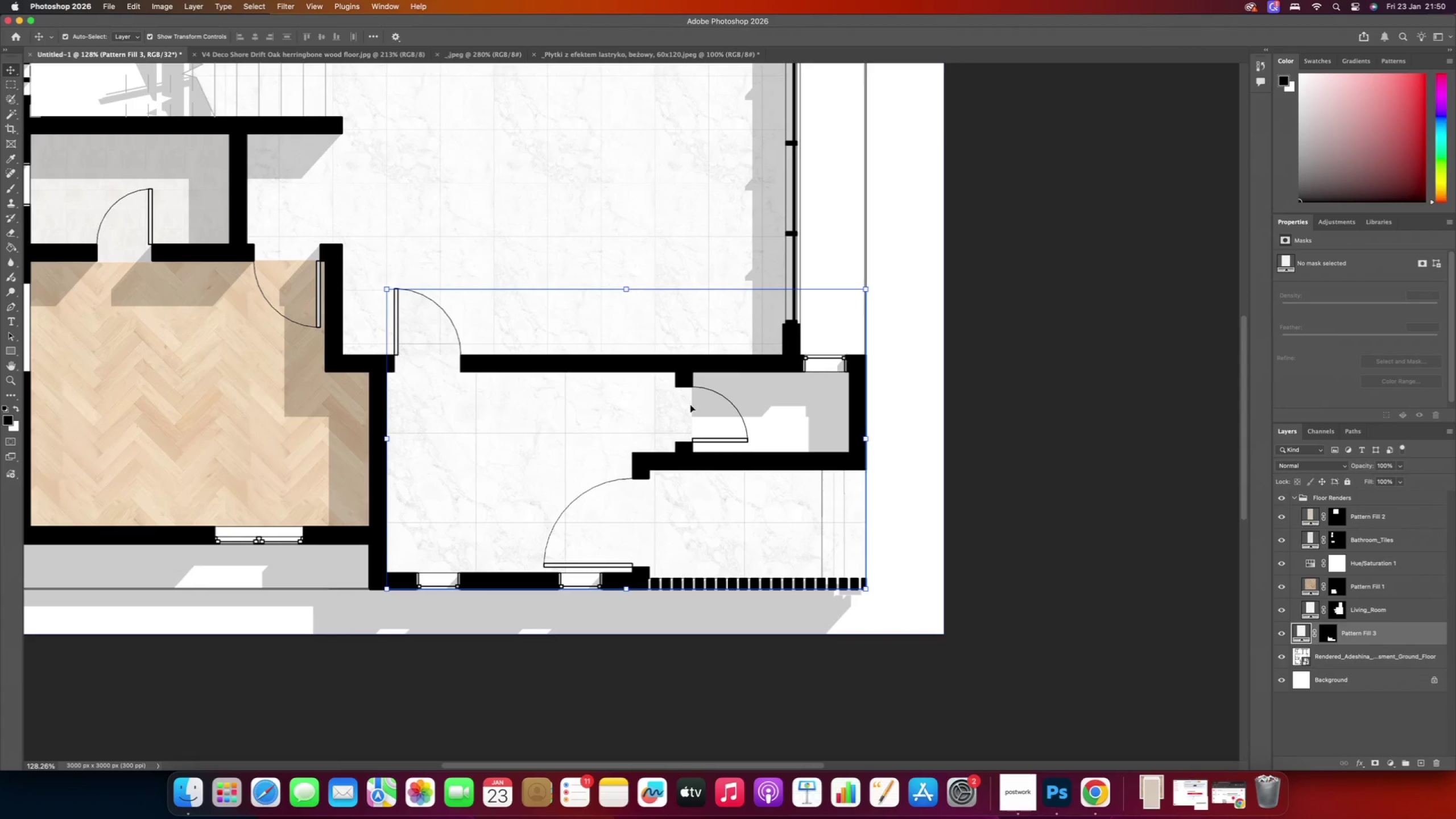 
left_click_drag(start_coordinate=[1363, 632], to_coordinate=[1346, 497])
 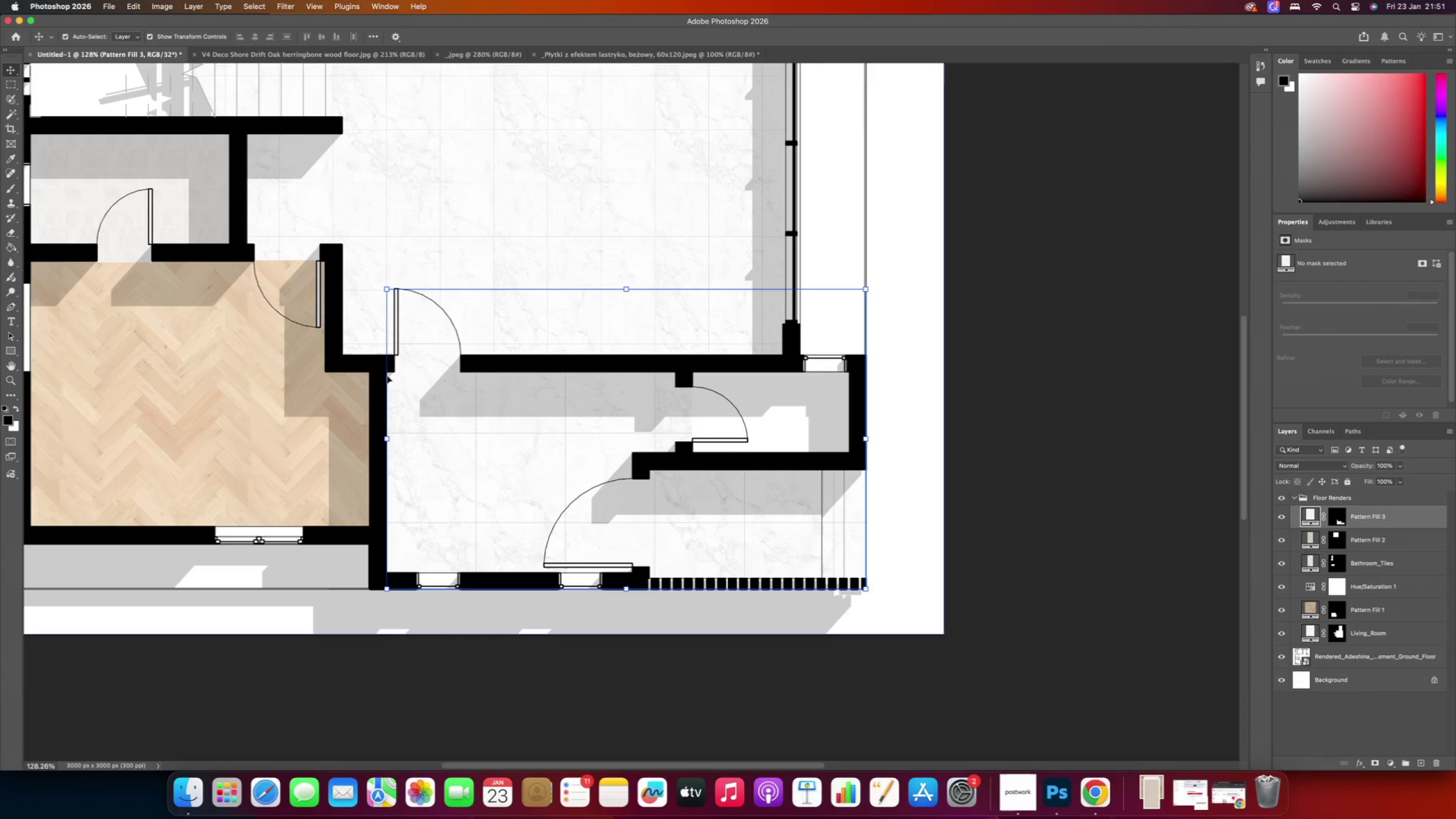 
wait(11.5)
 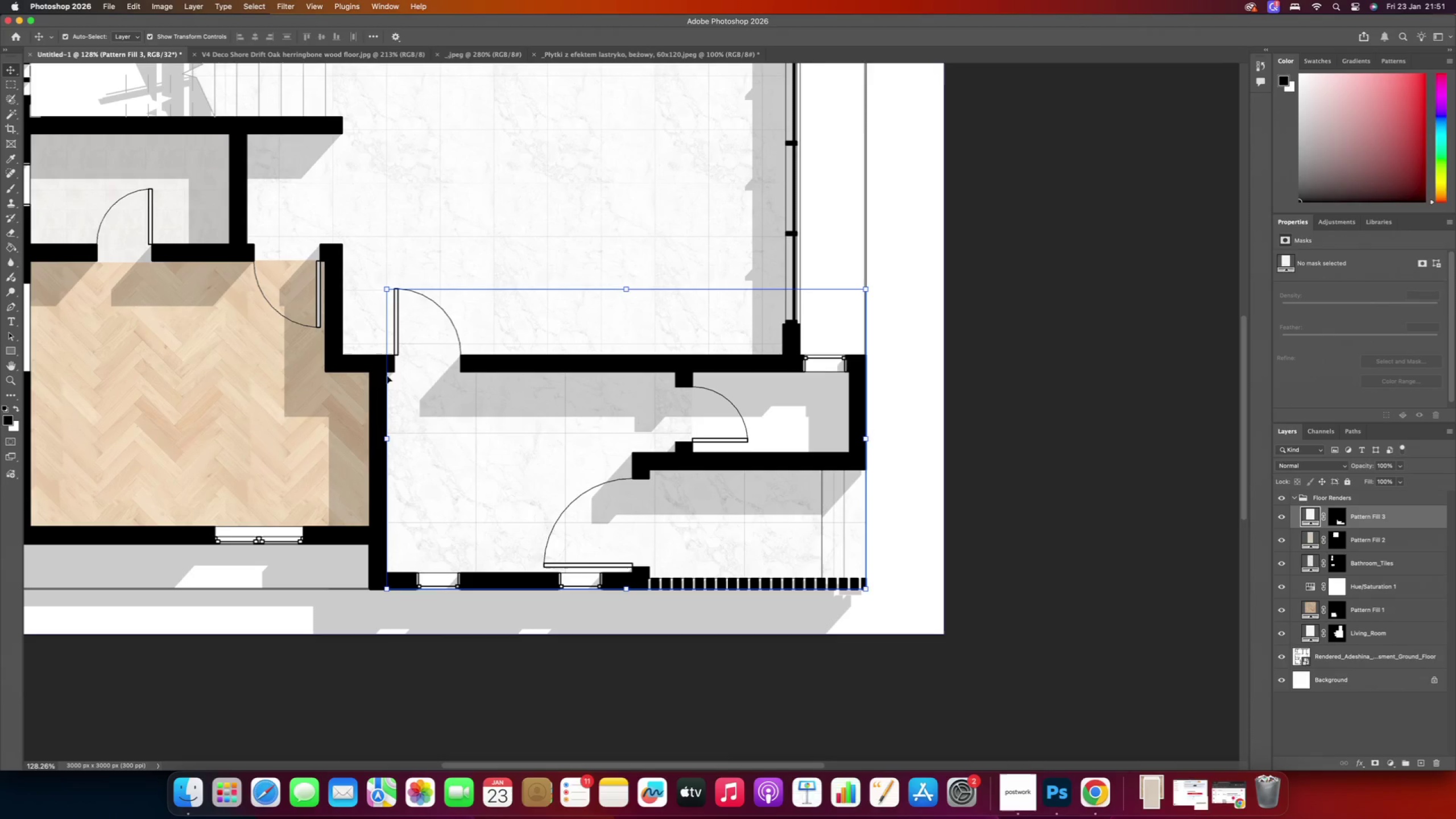 
hold_key(key=AltRight, duration=0.66)
scroll: coordinate [626, 420], scroll_direction: up, amount: 4.0
 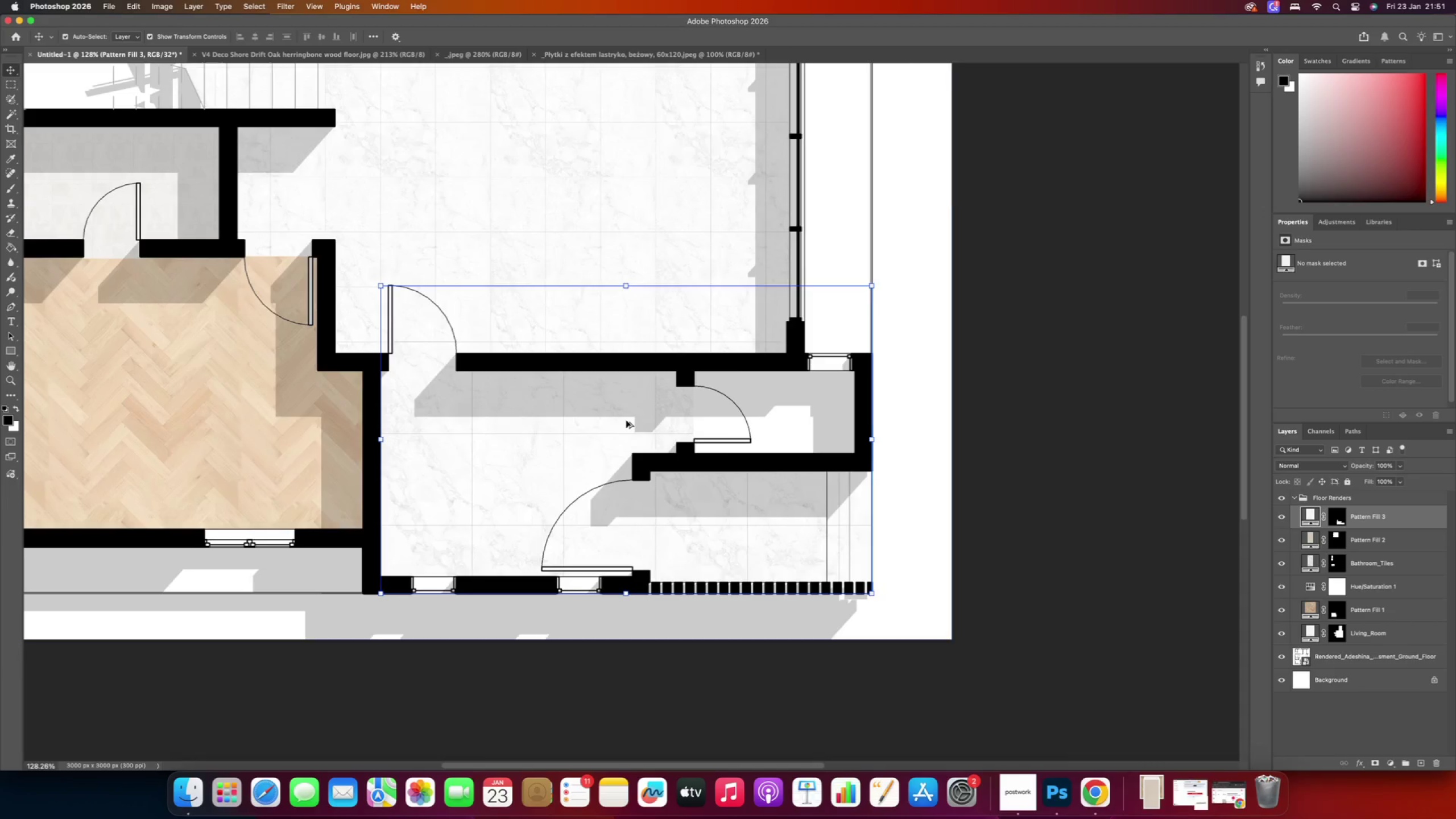 
hold_key(key=Space, duration=1.06)
 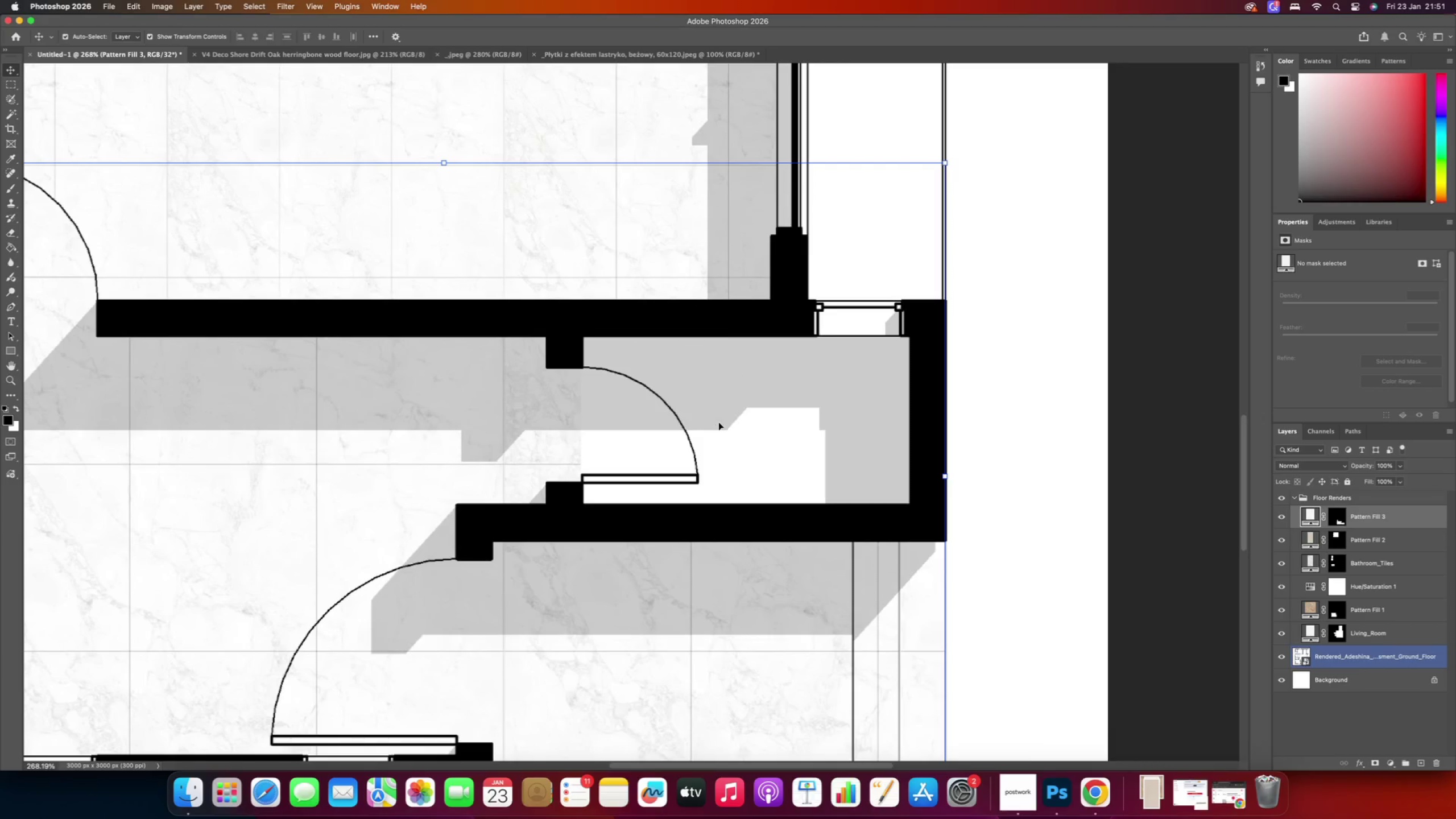 
left_click_drag(start_coordinate=[901, 406], to_coordinate=[719, 423])
 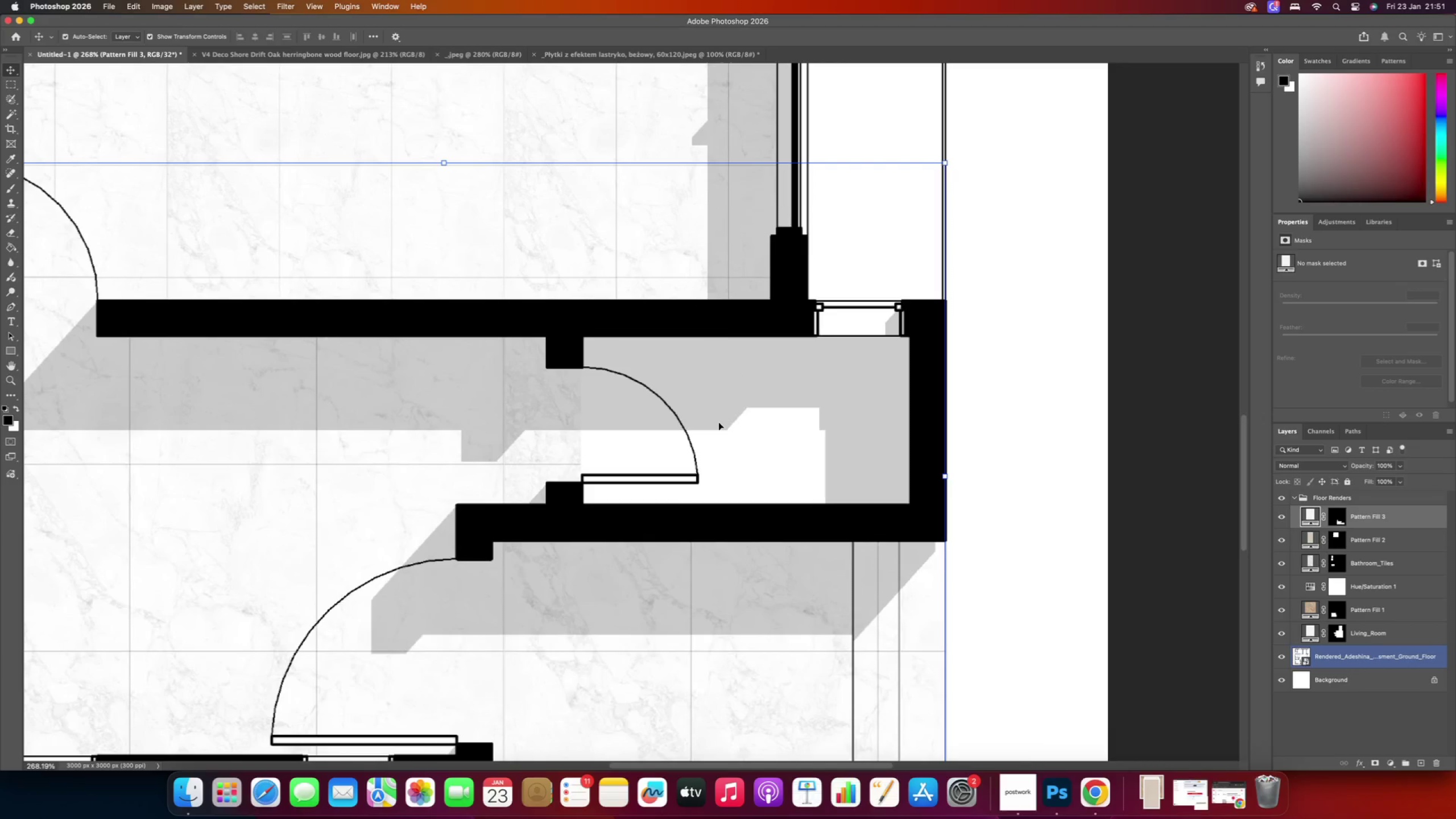 
hold_key(key=AltRight, duration=0.65)
scroll: coordinate [719, 423], scroll_direction: down, amount: 4.0
 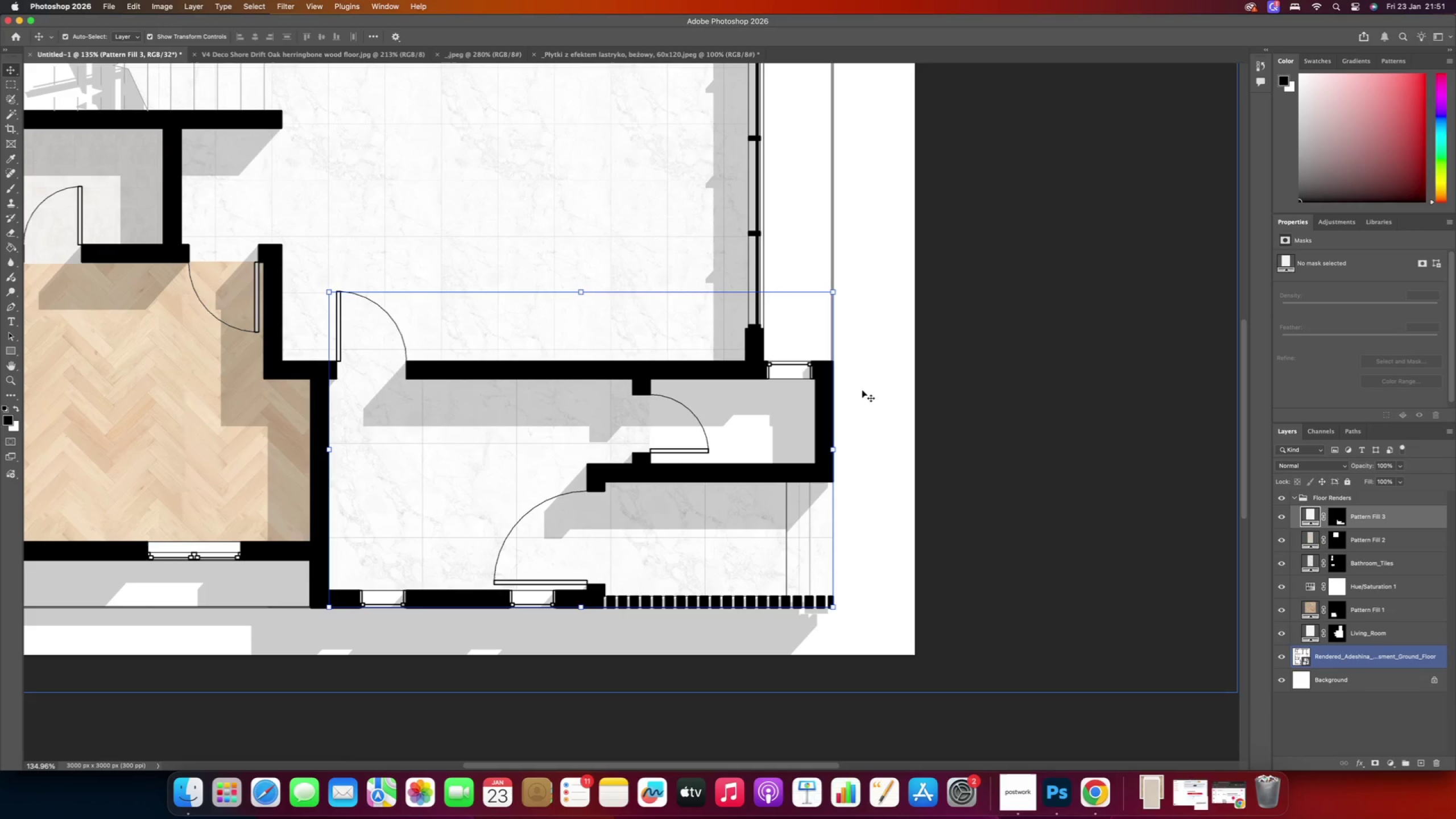 
left_click([863, 390])
 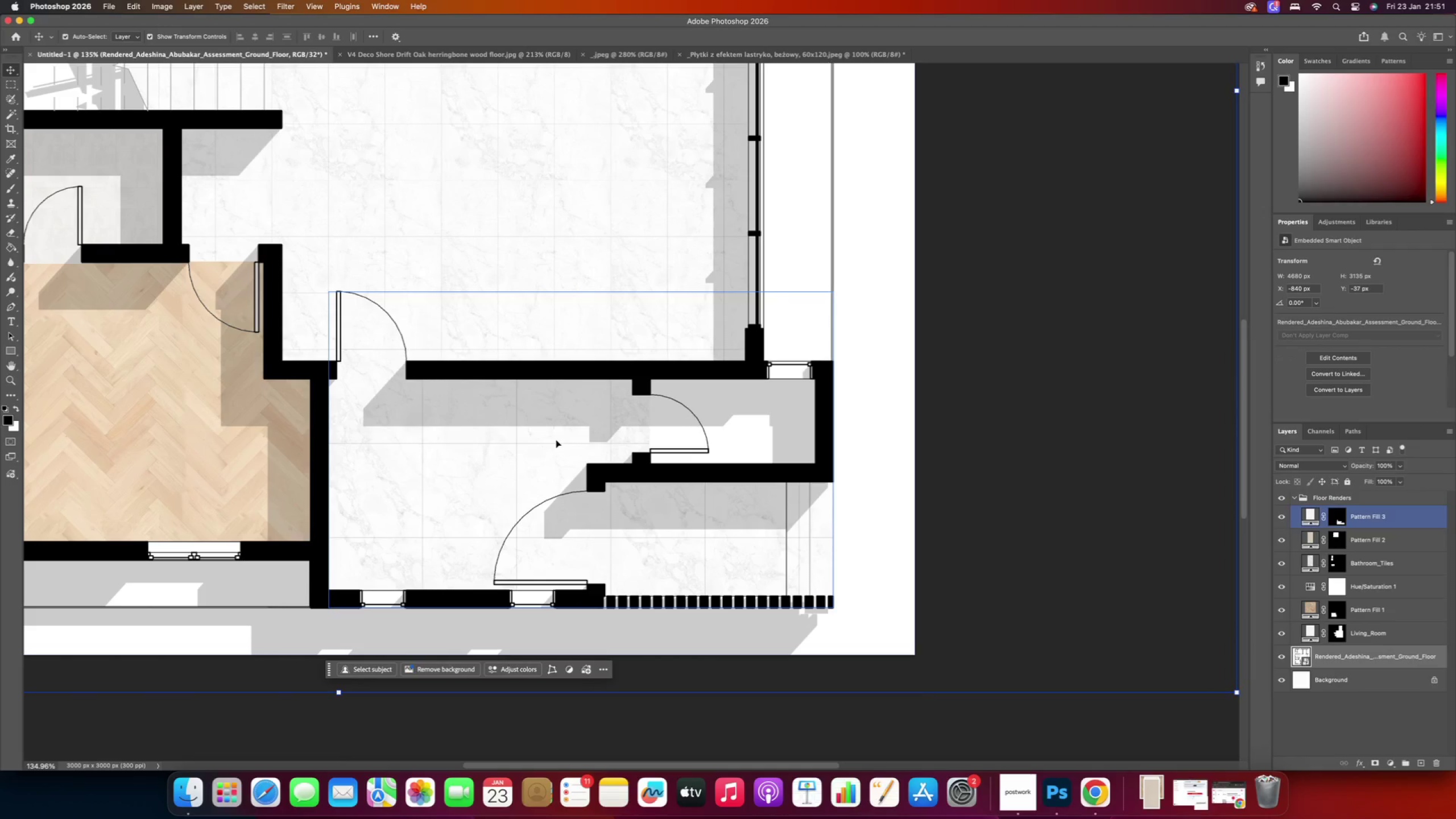 
left_click([556, 440])
 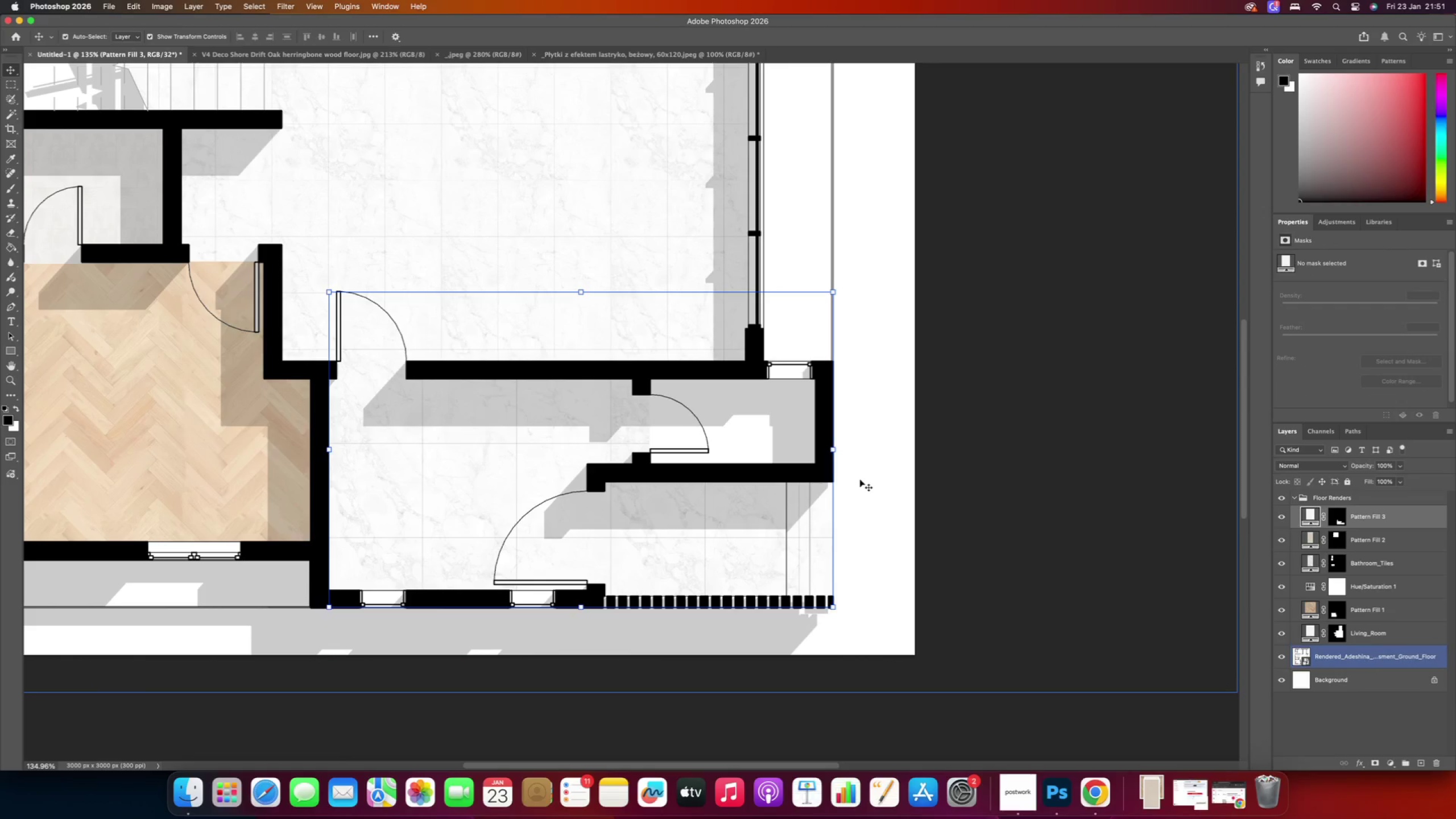 
left_click([860, 479])
 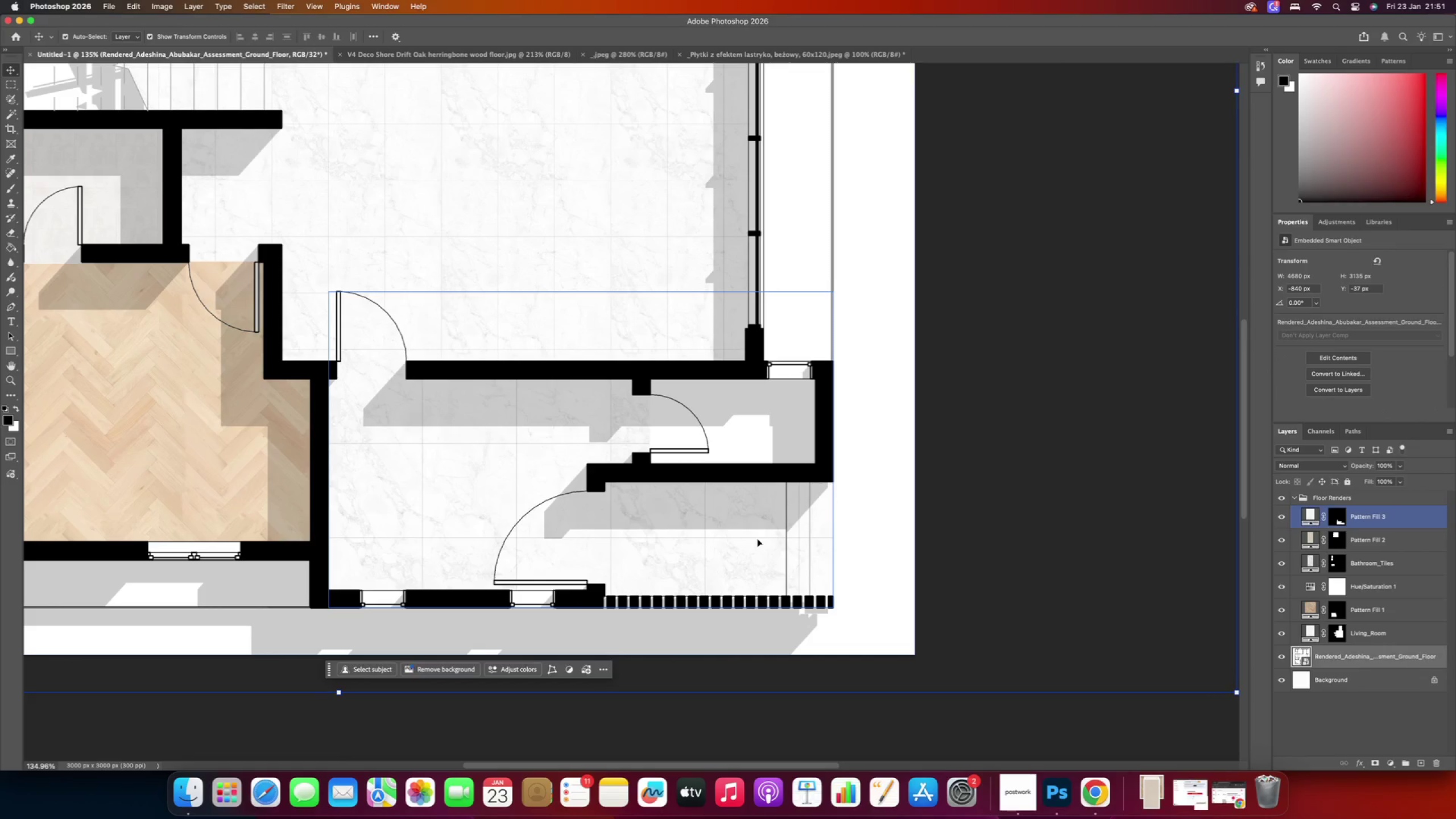 
left_click([758, 539])
 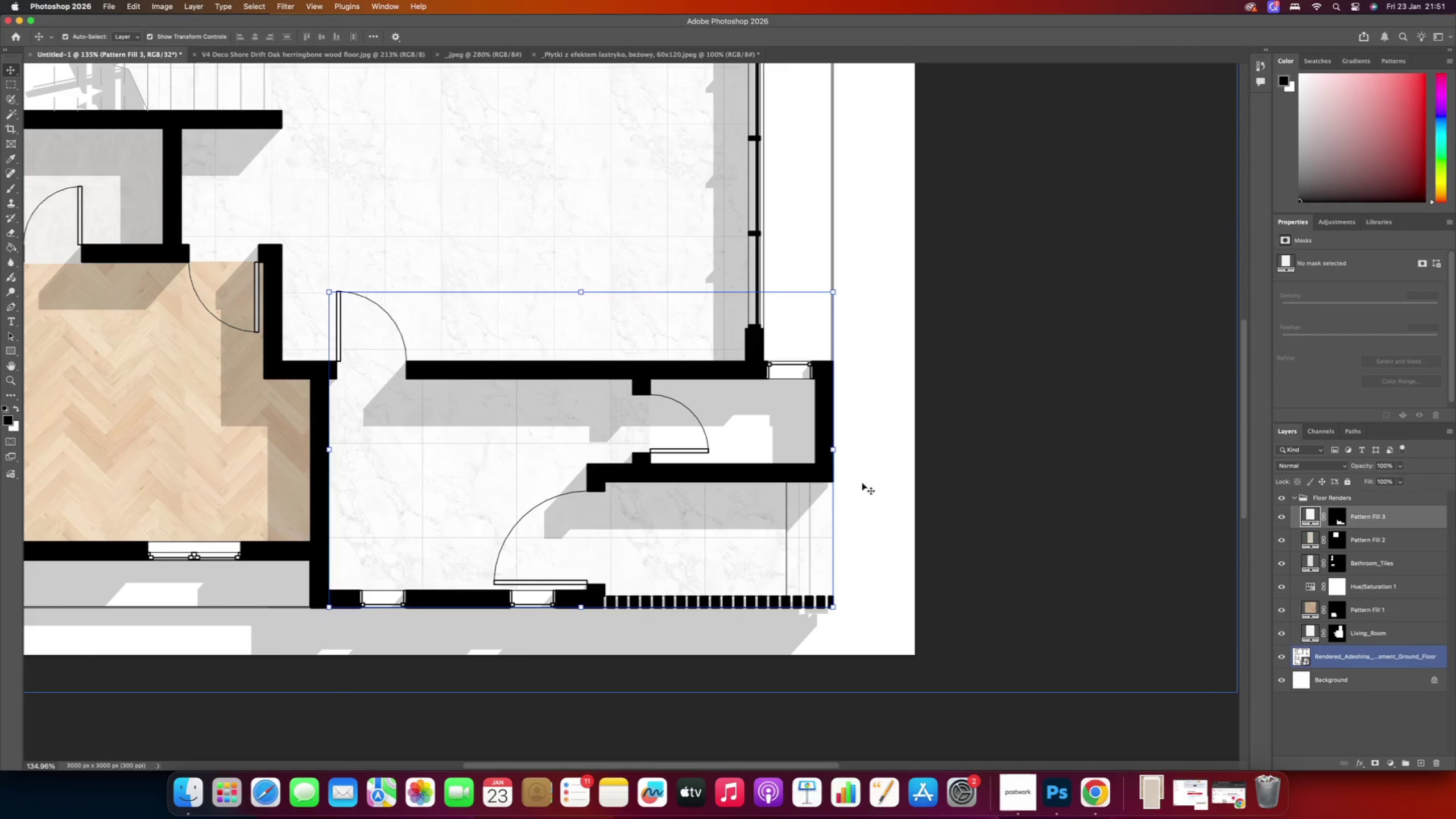 
left_click([863, 482])
 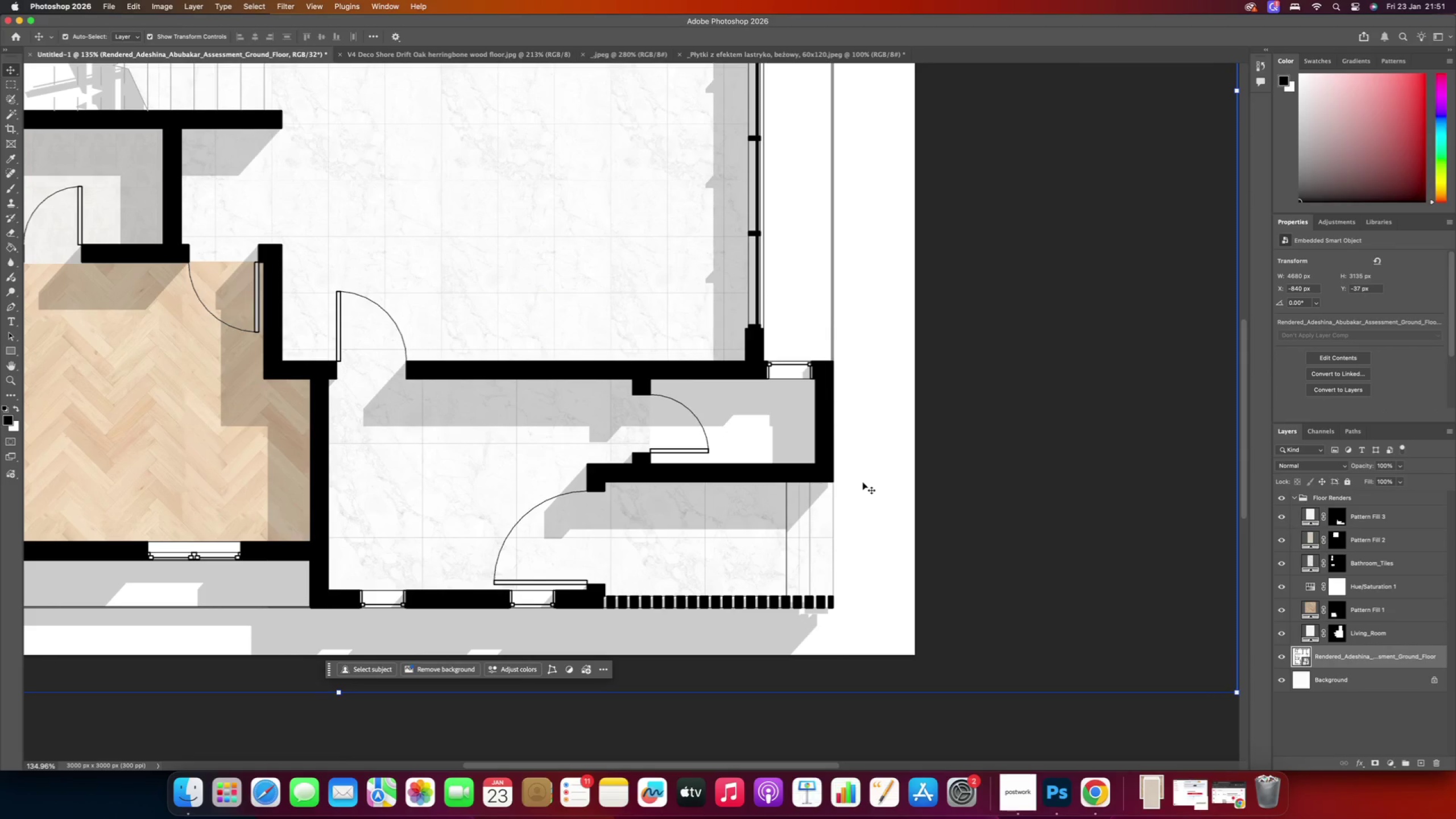 
hold_key(key=AltRight, duration=0.34)
 